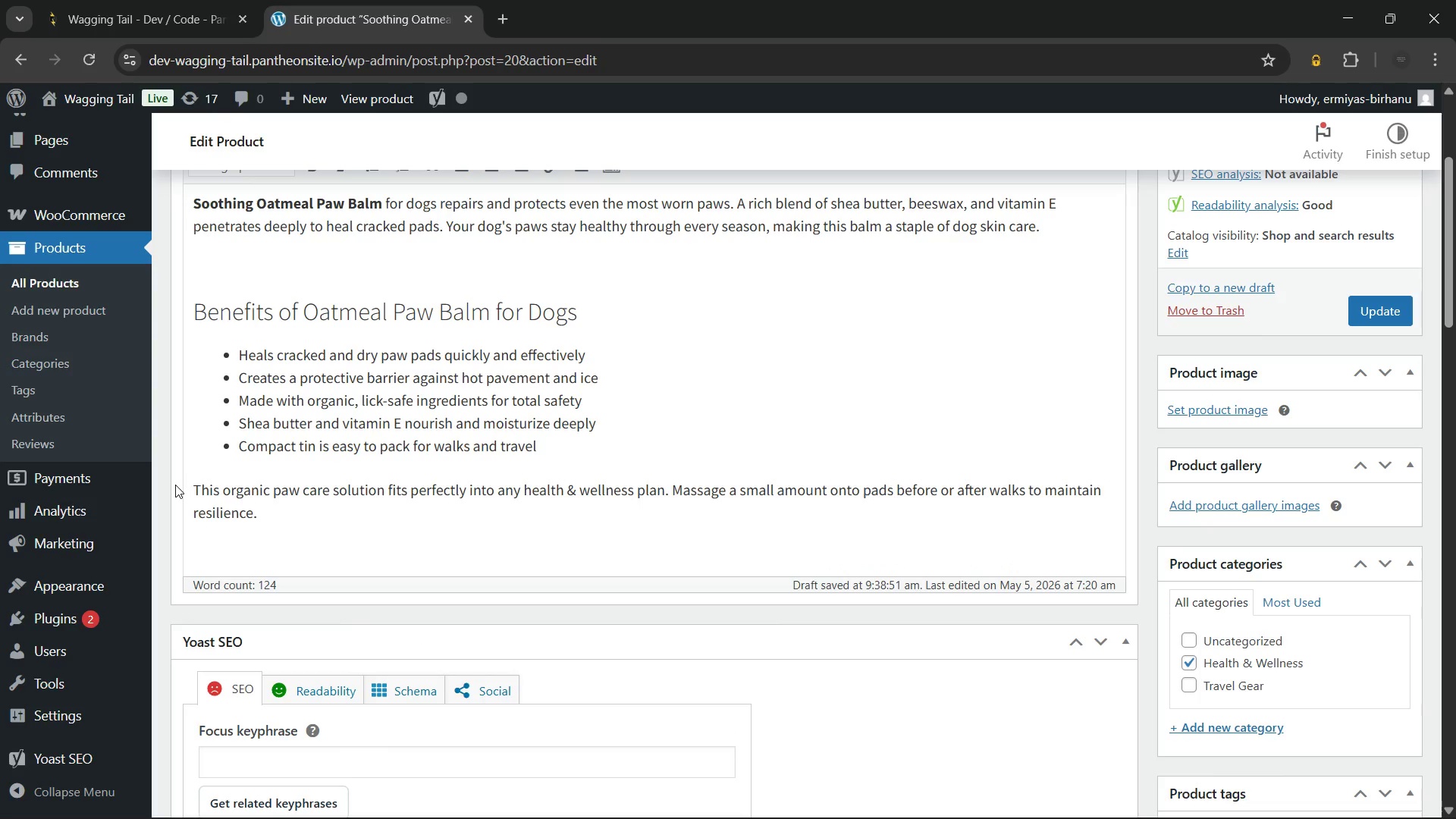 
wait(88.7)
 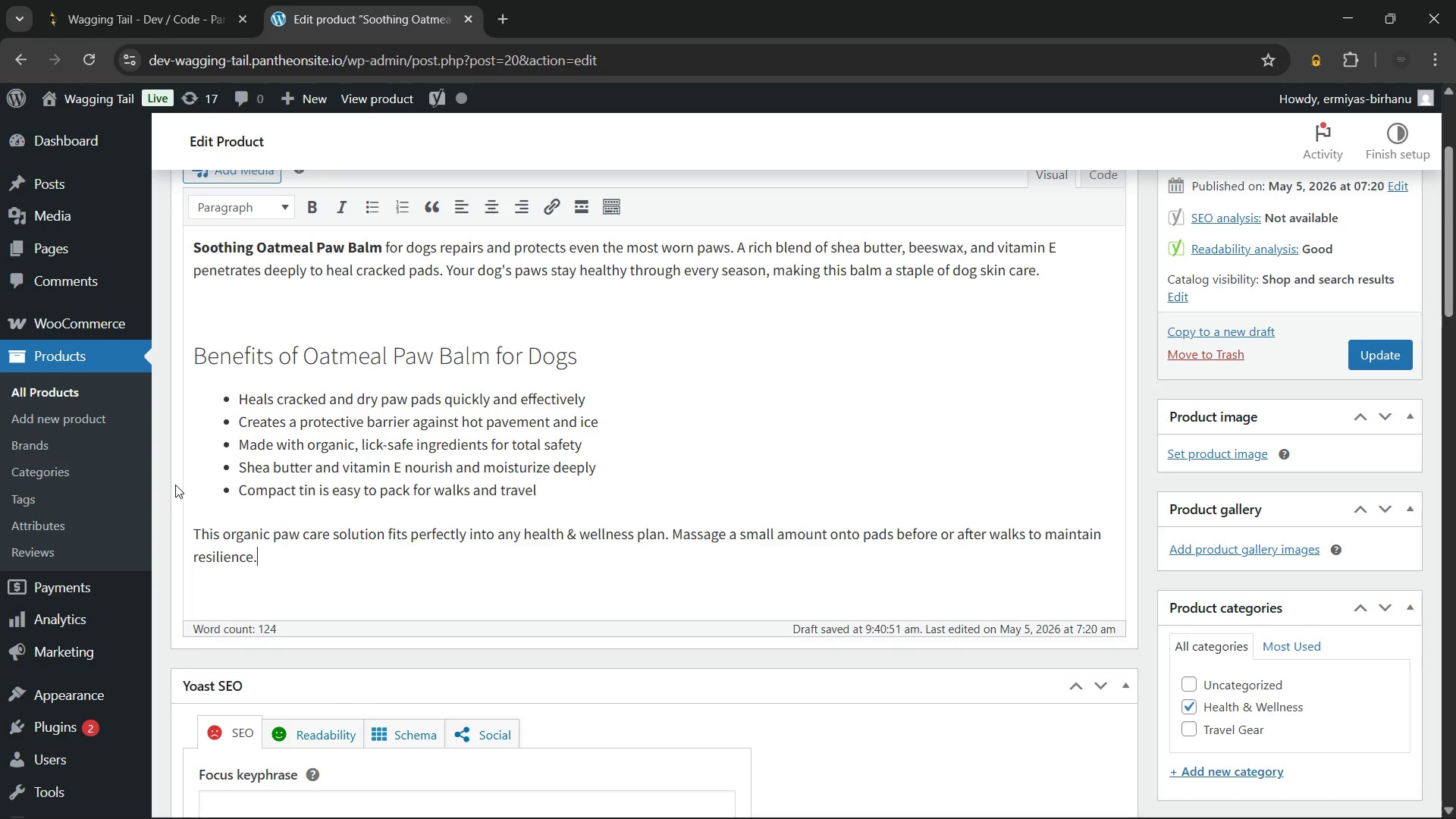 
type( Additionally, the balm soothes irritation)
 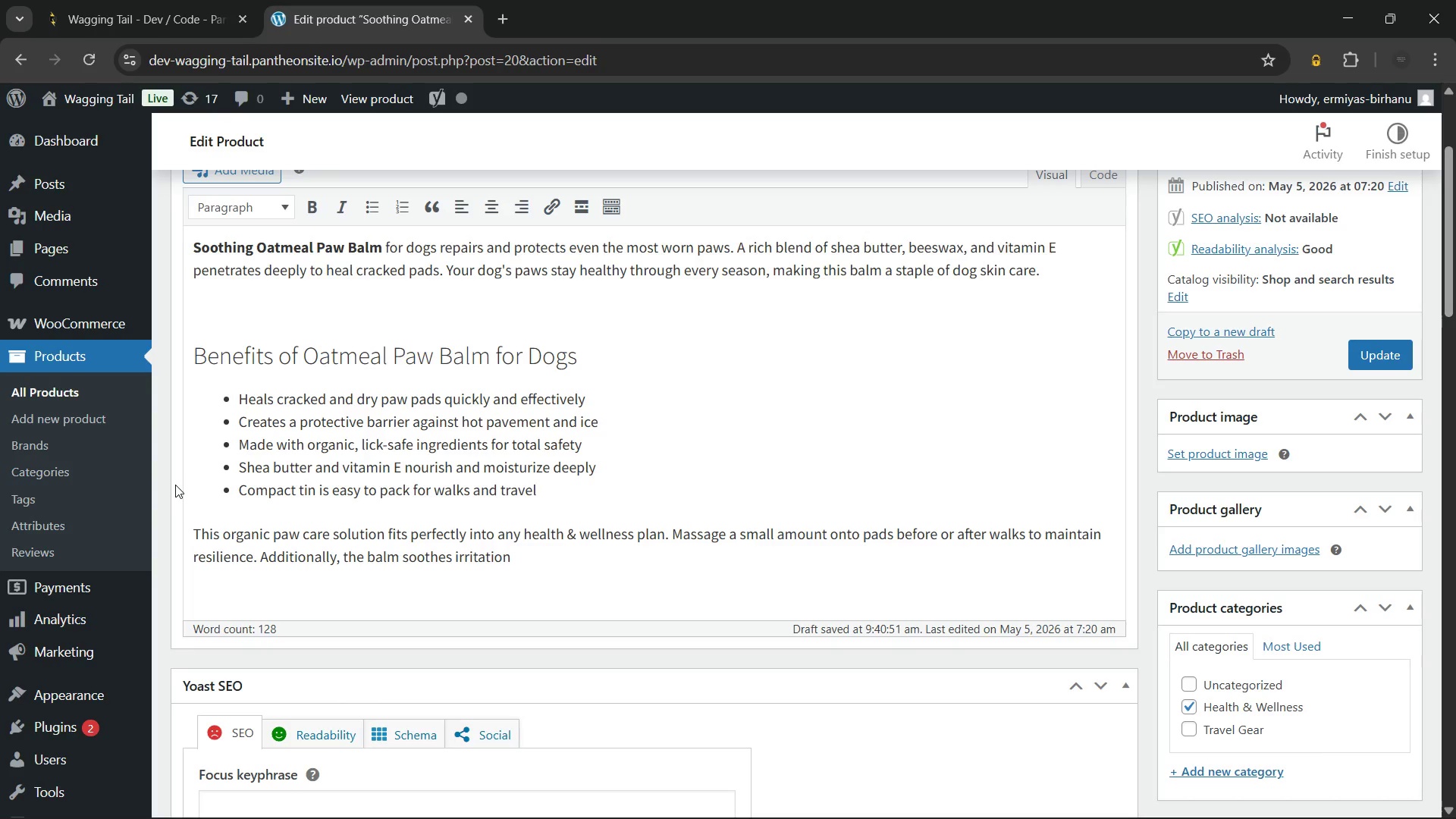 
type( from salt and rough terrain. )
 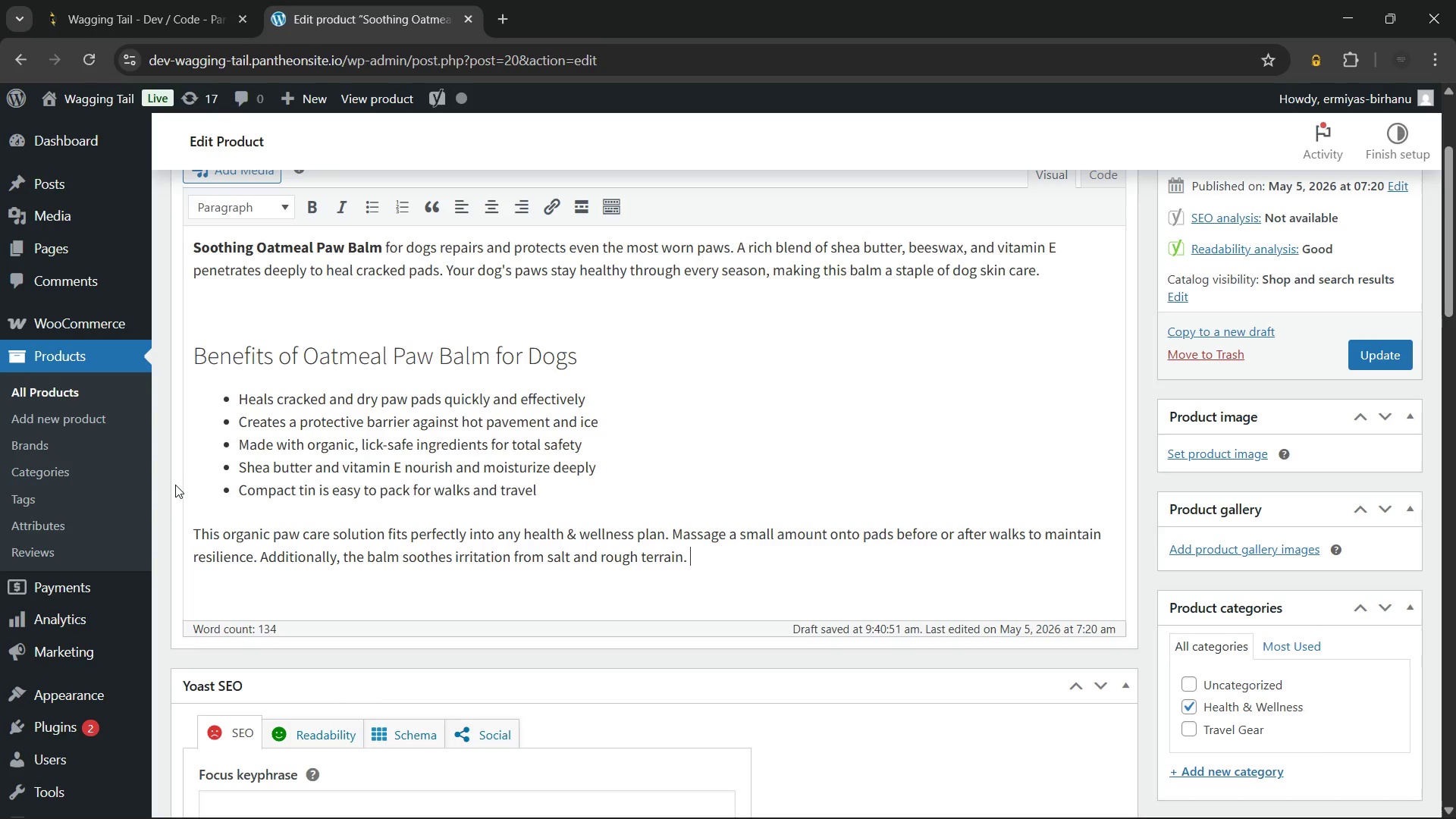 
type(Your dog's)
 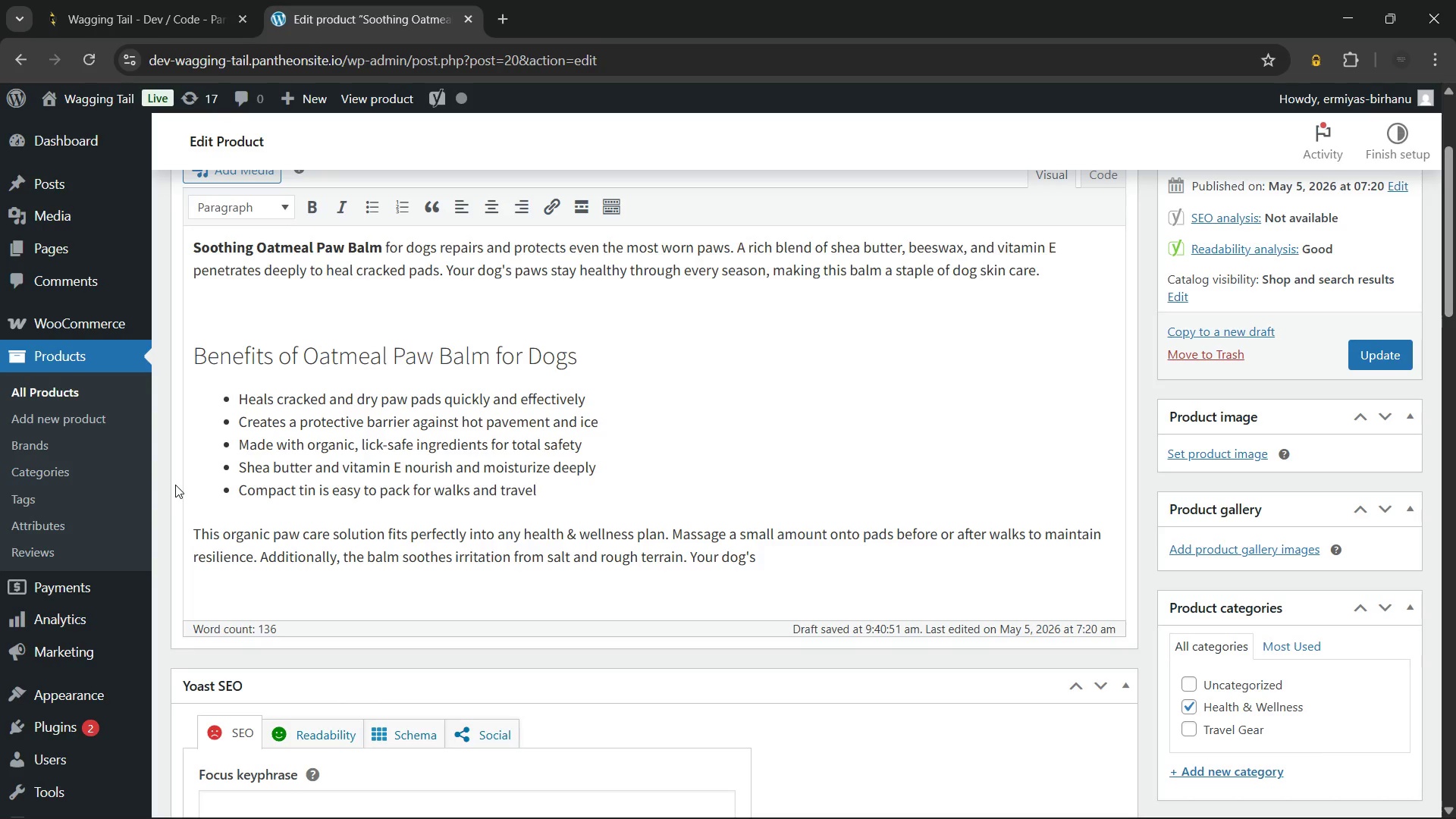 
type( comfort is always a priority, and this paw balm delivers reliable, natural protection every day.)
 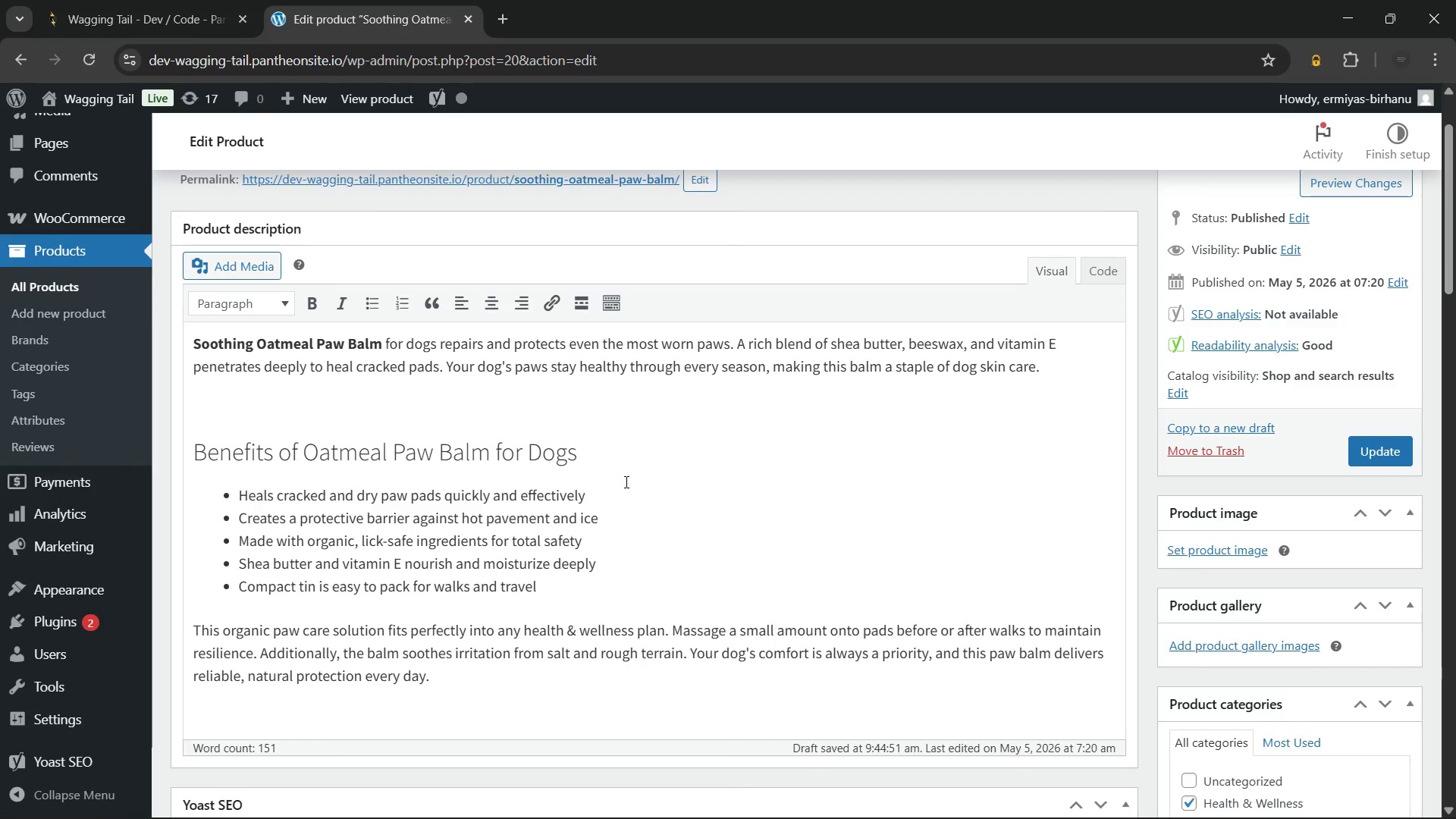 
wait(76.62)
 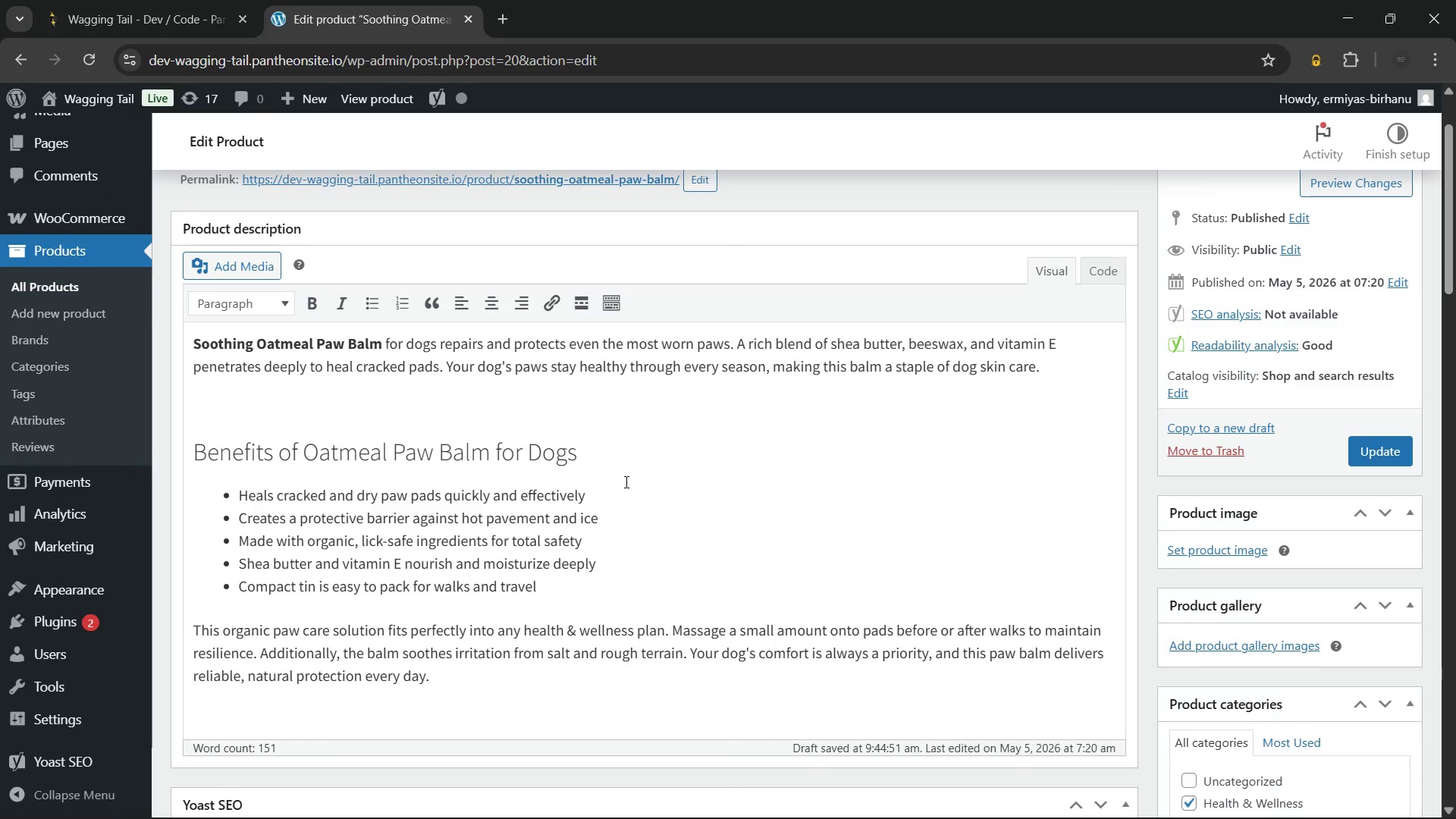 
left_click([1207, 651])
 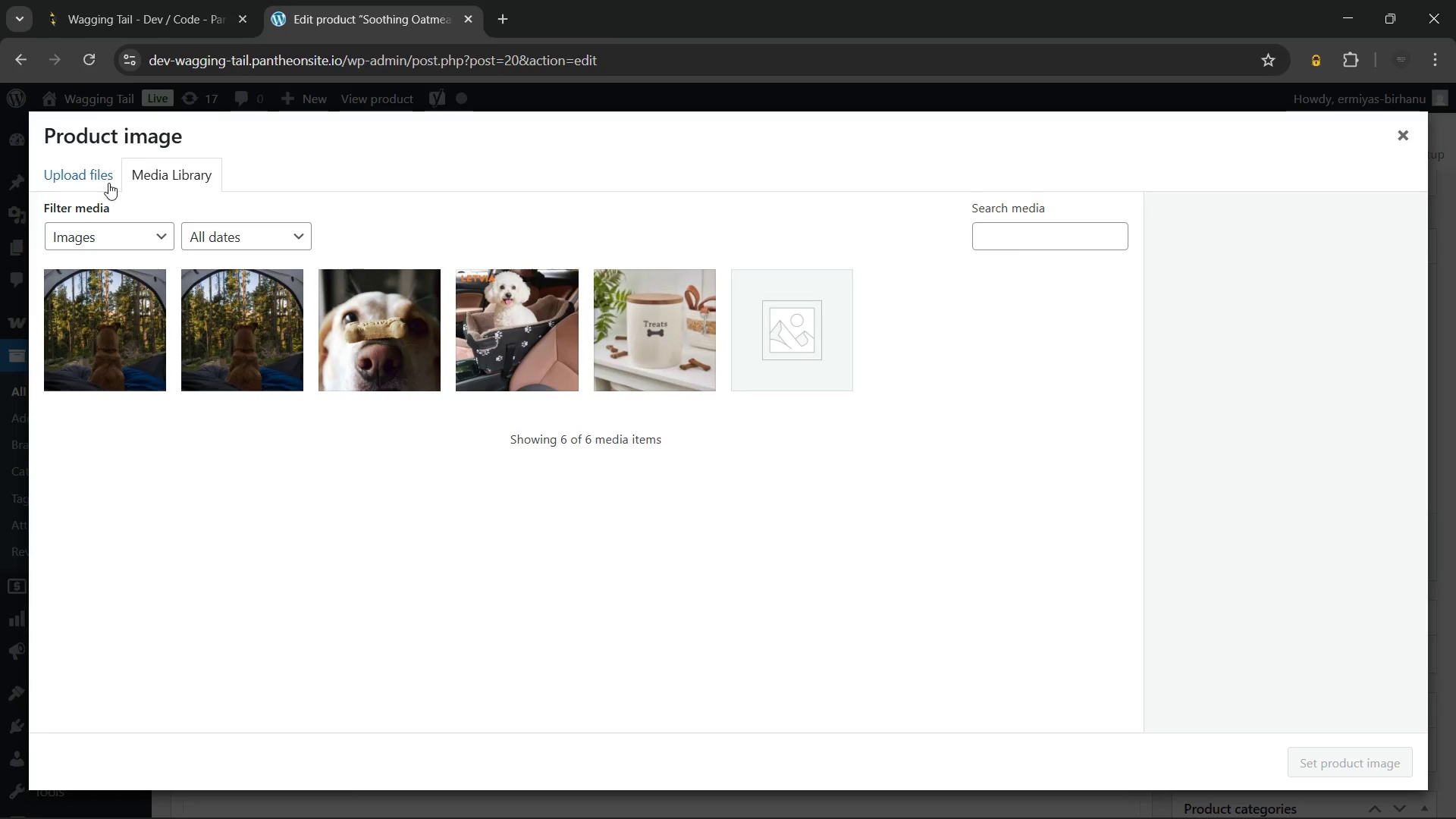 
left_click([96, 177])
 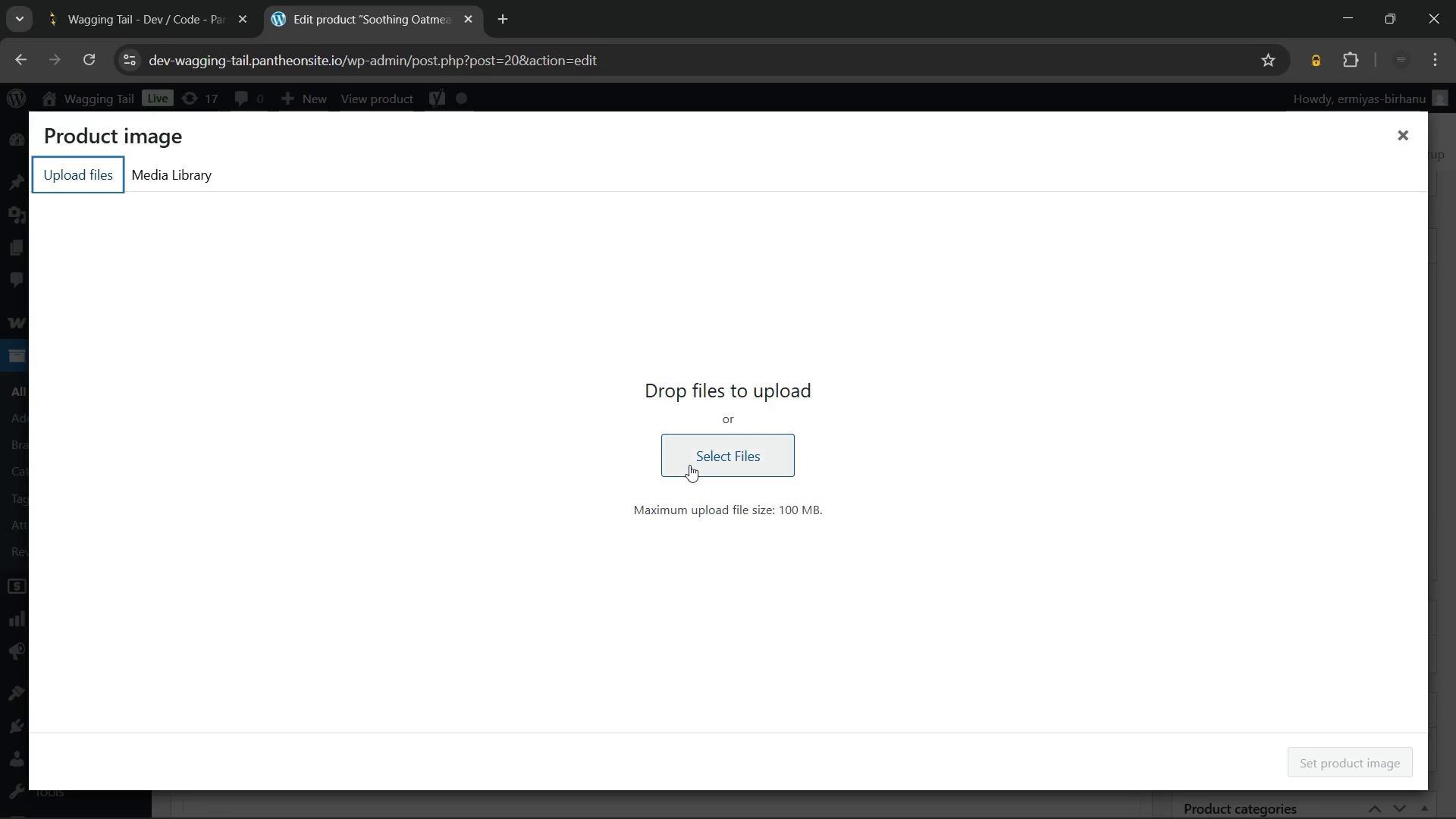 
left_click([689, 465])
 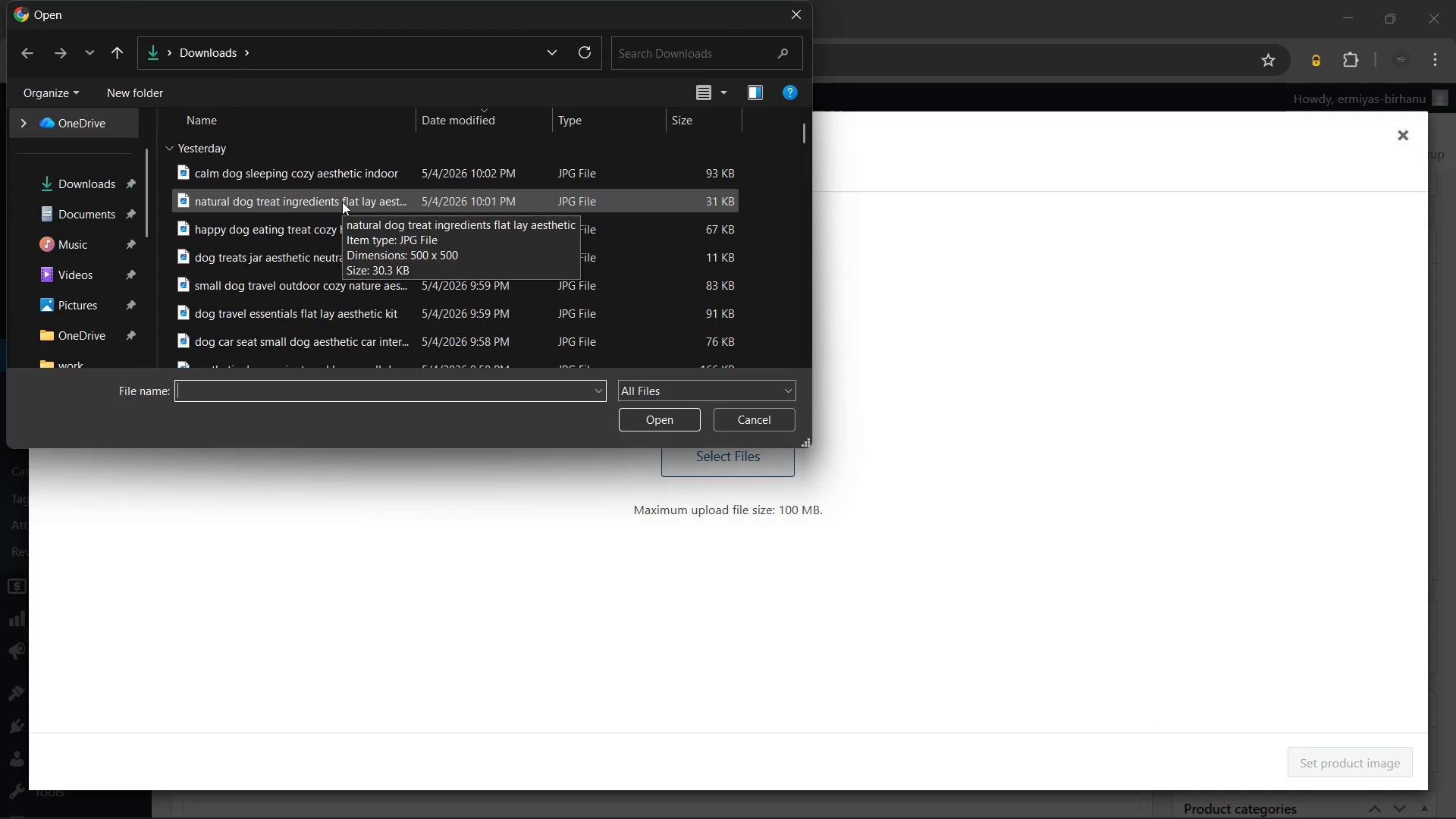 
wait(6.52)
 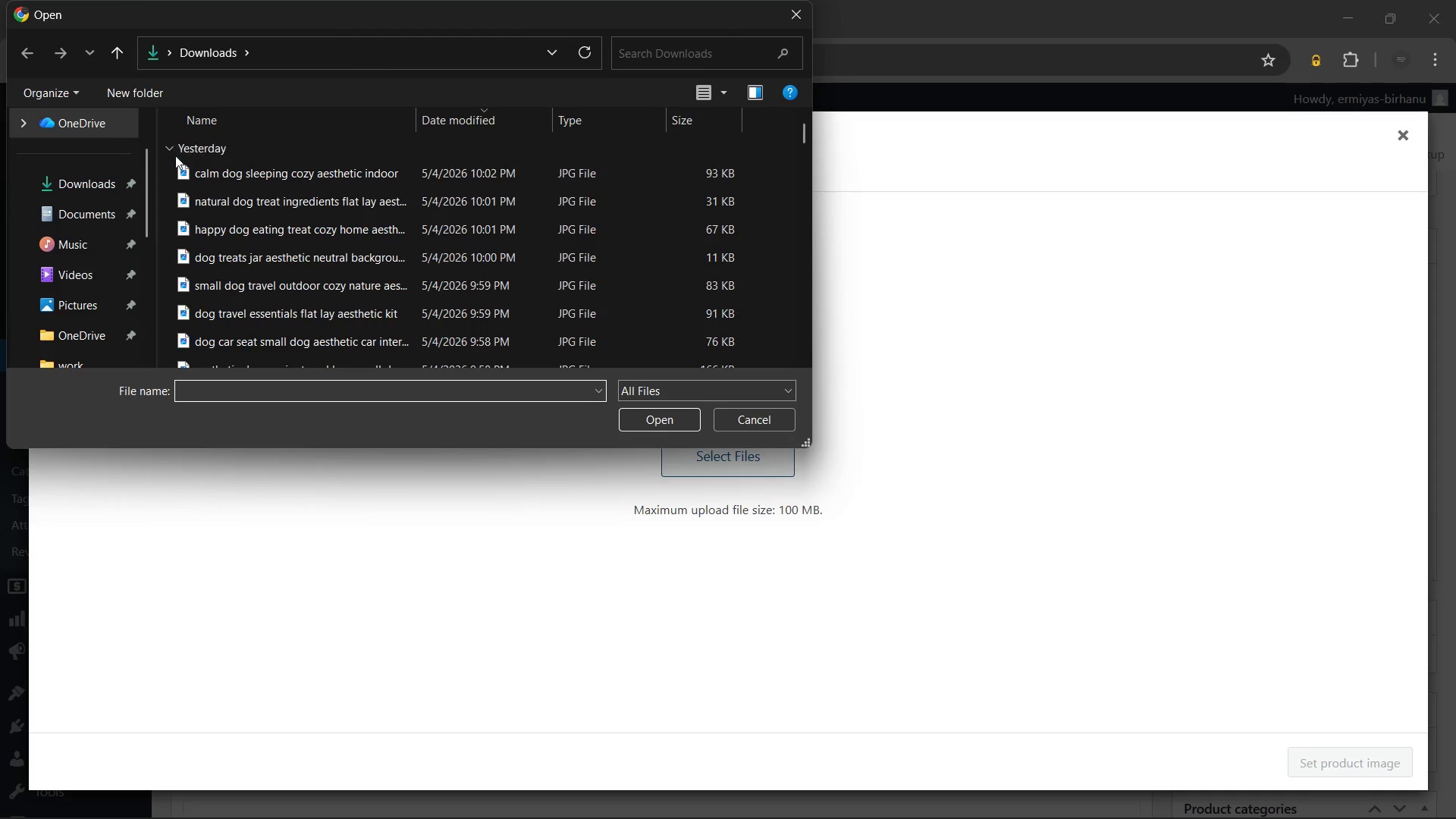 
left_click([342, 202])
 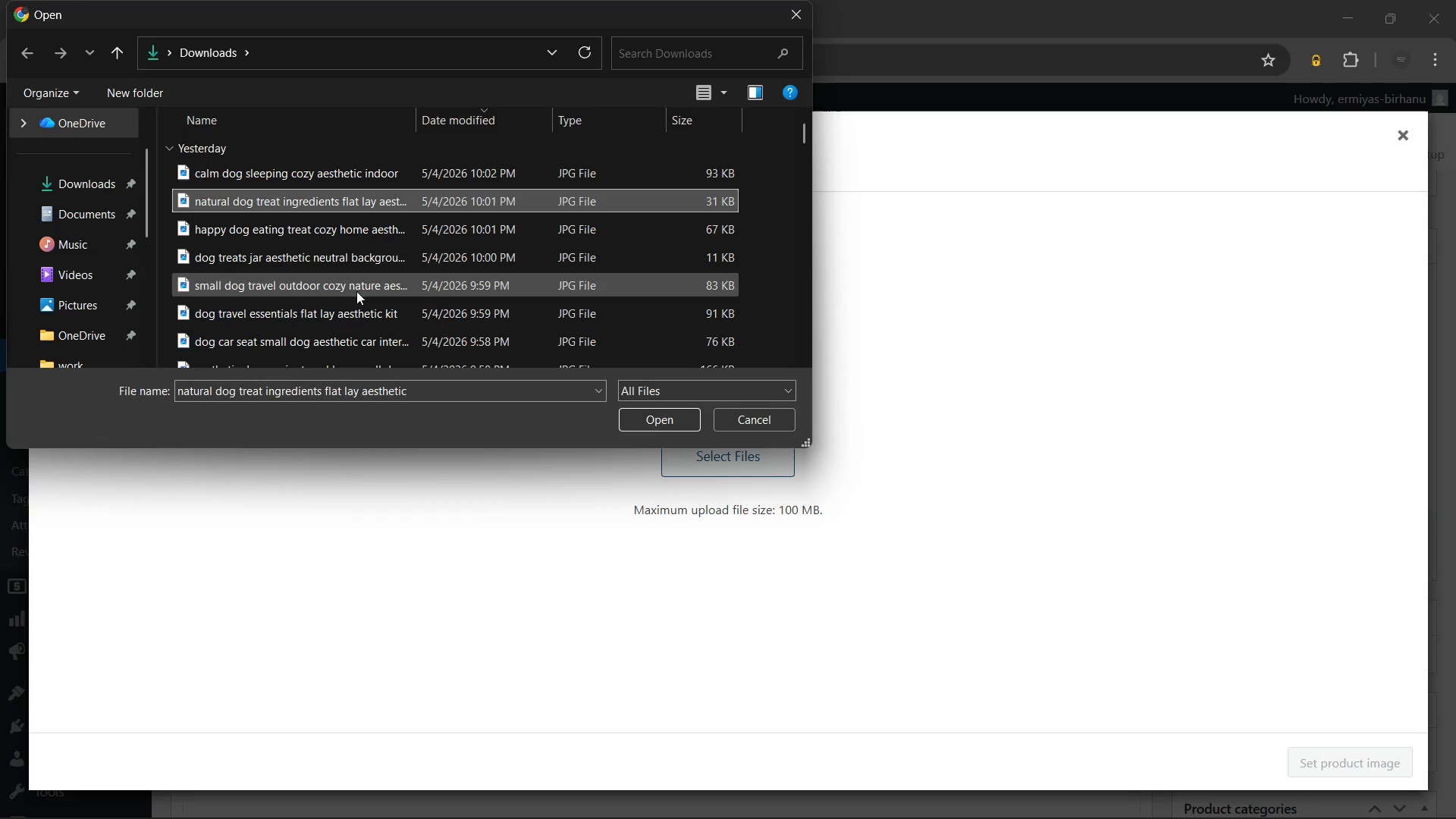 
left_click([335, 226])
 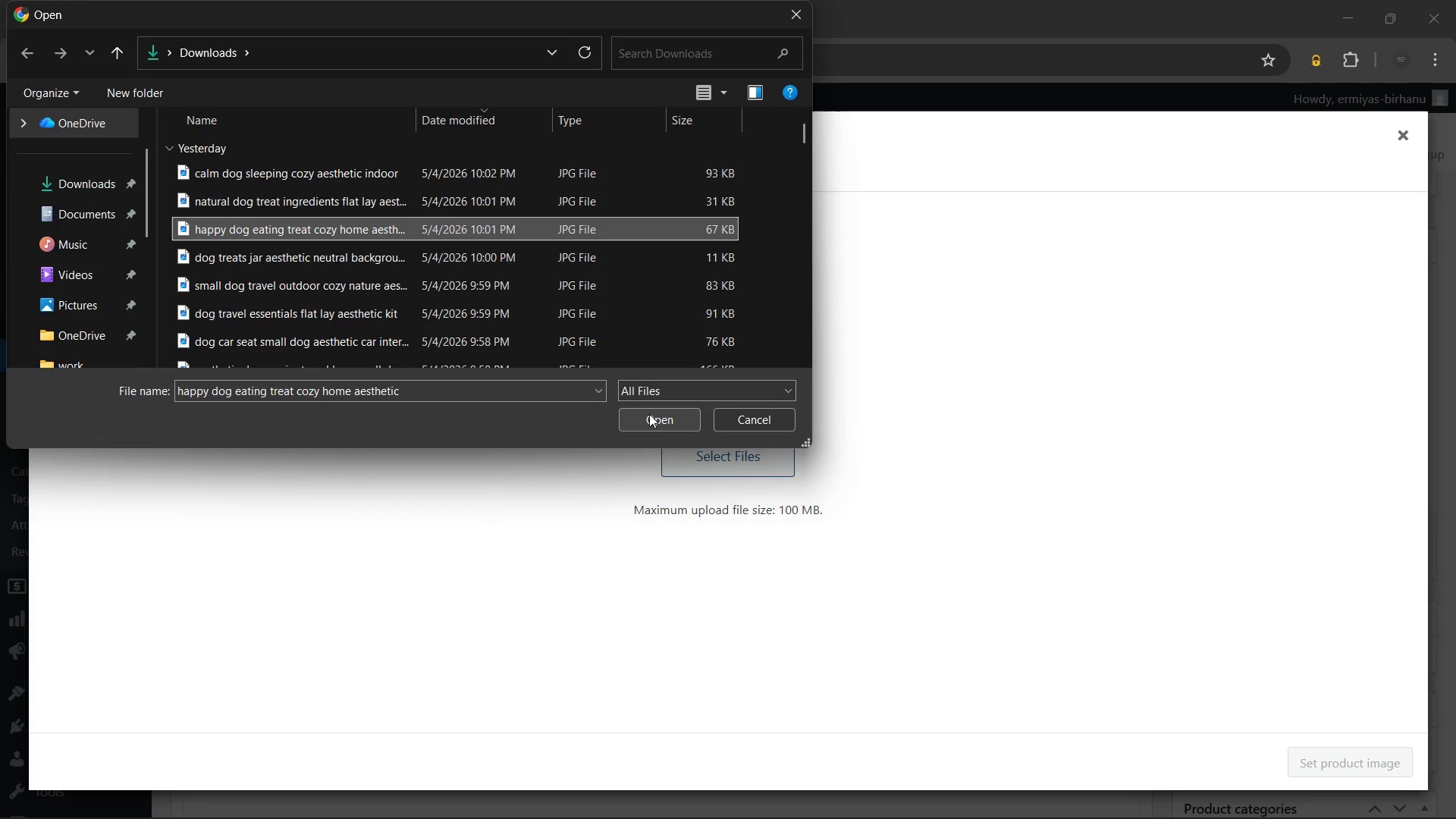 
left_click([649, 414])
 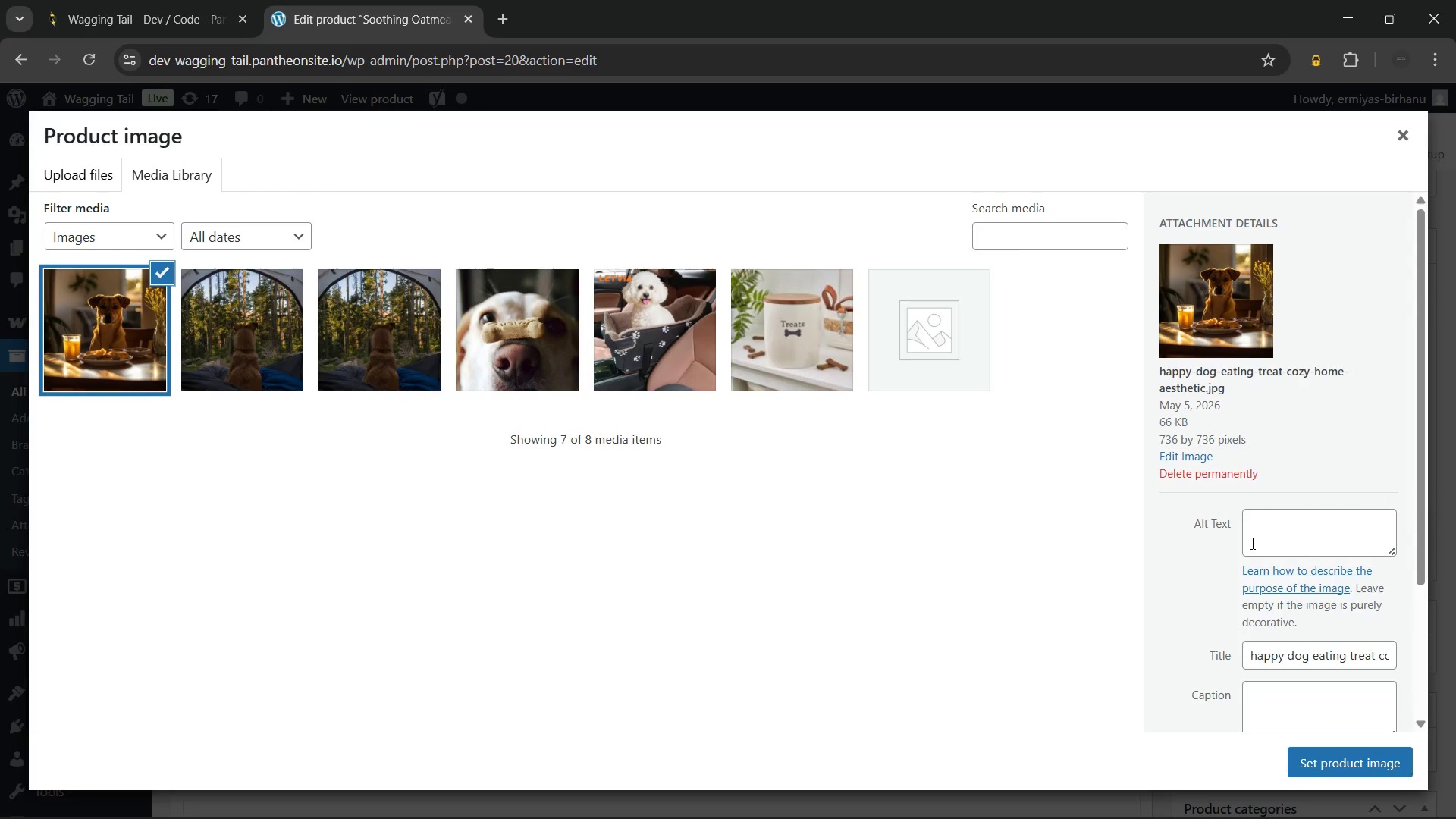 
left_click([1278, 532])
 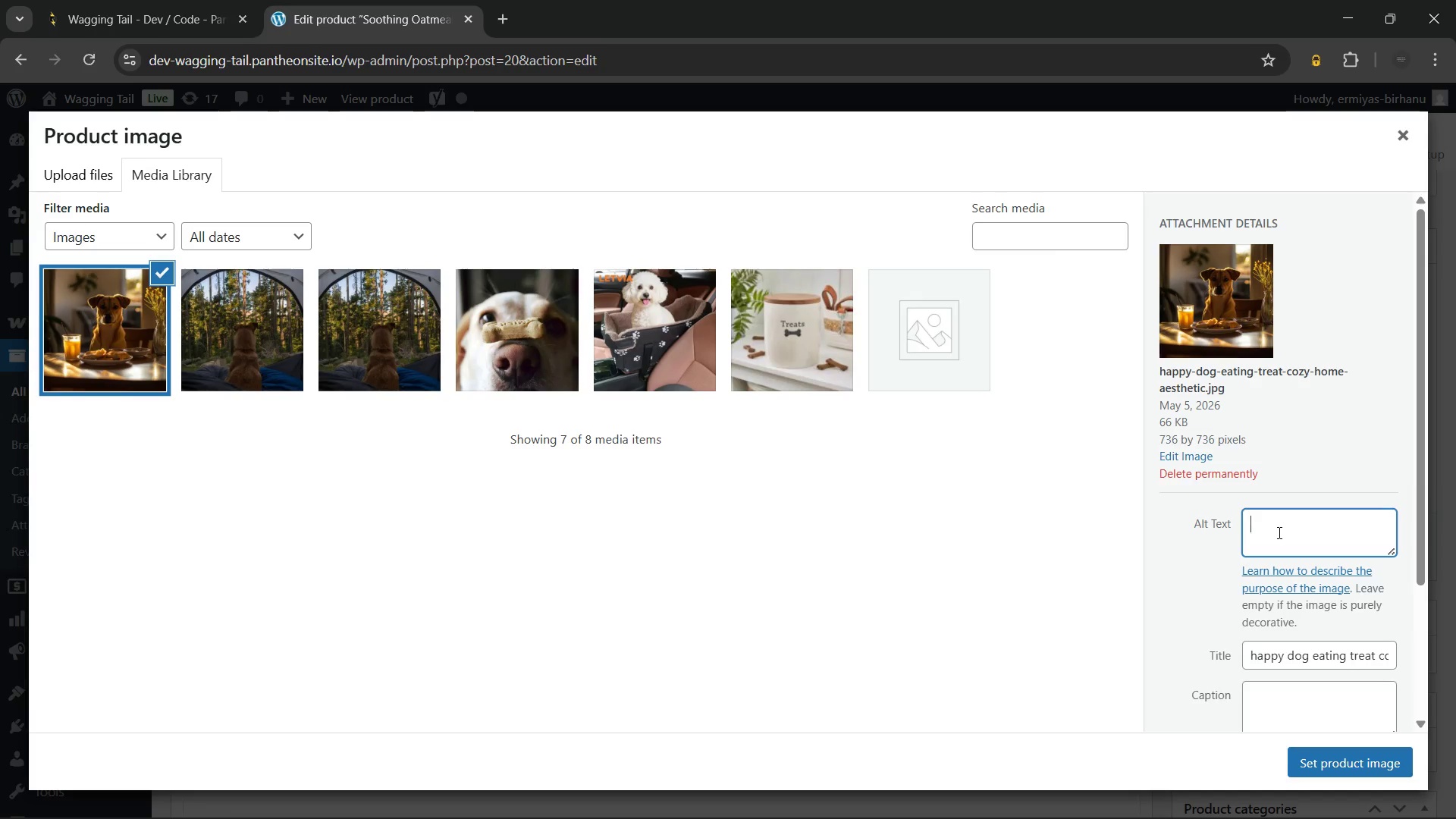 
wait(25.52)
 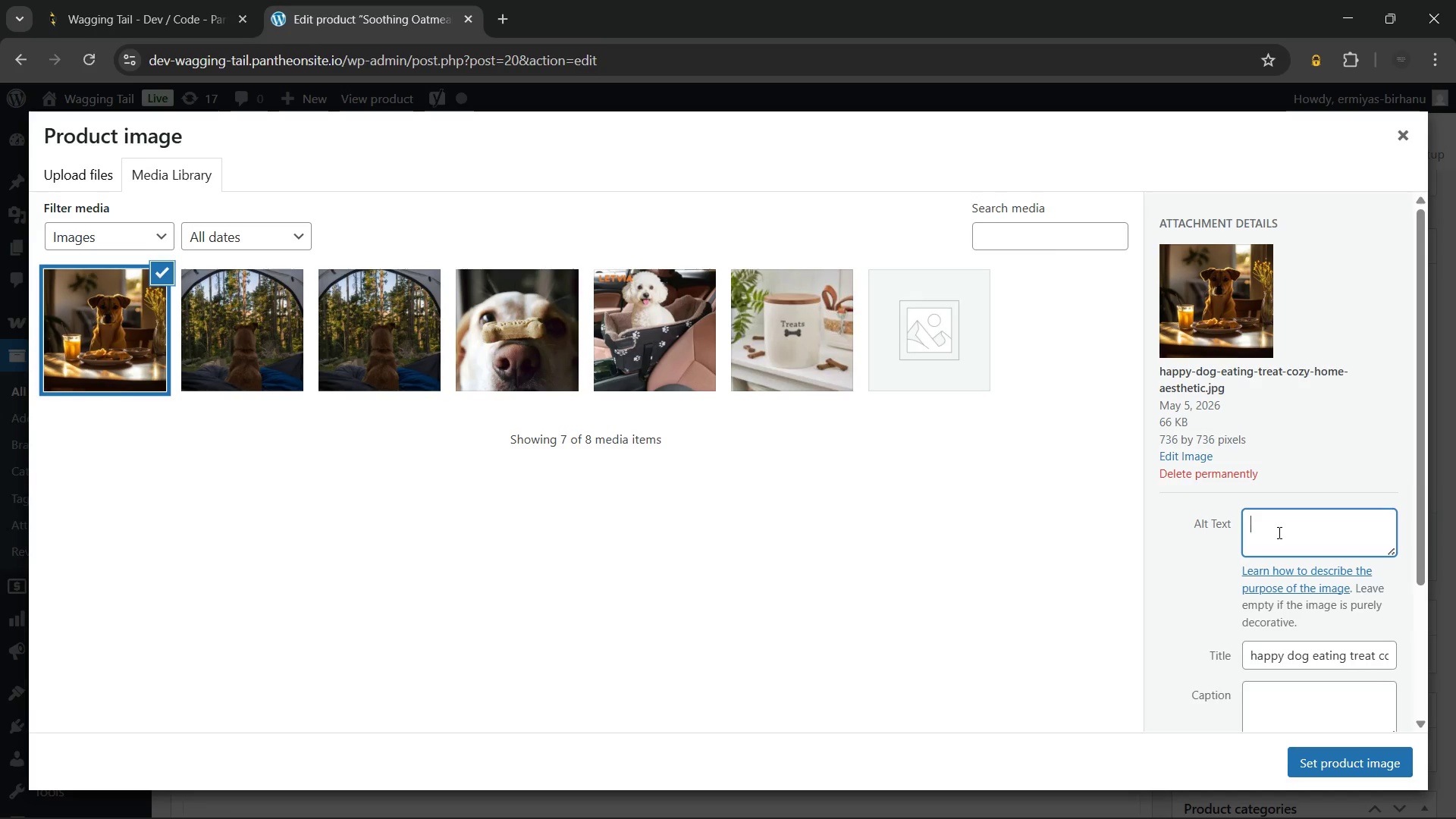 
left_click([118, 326])
 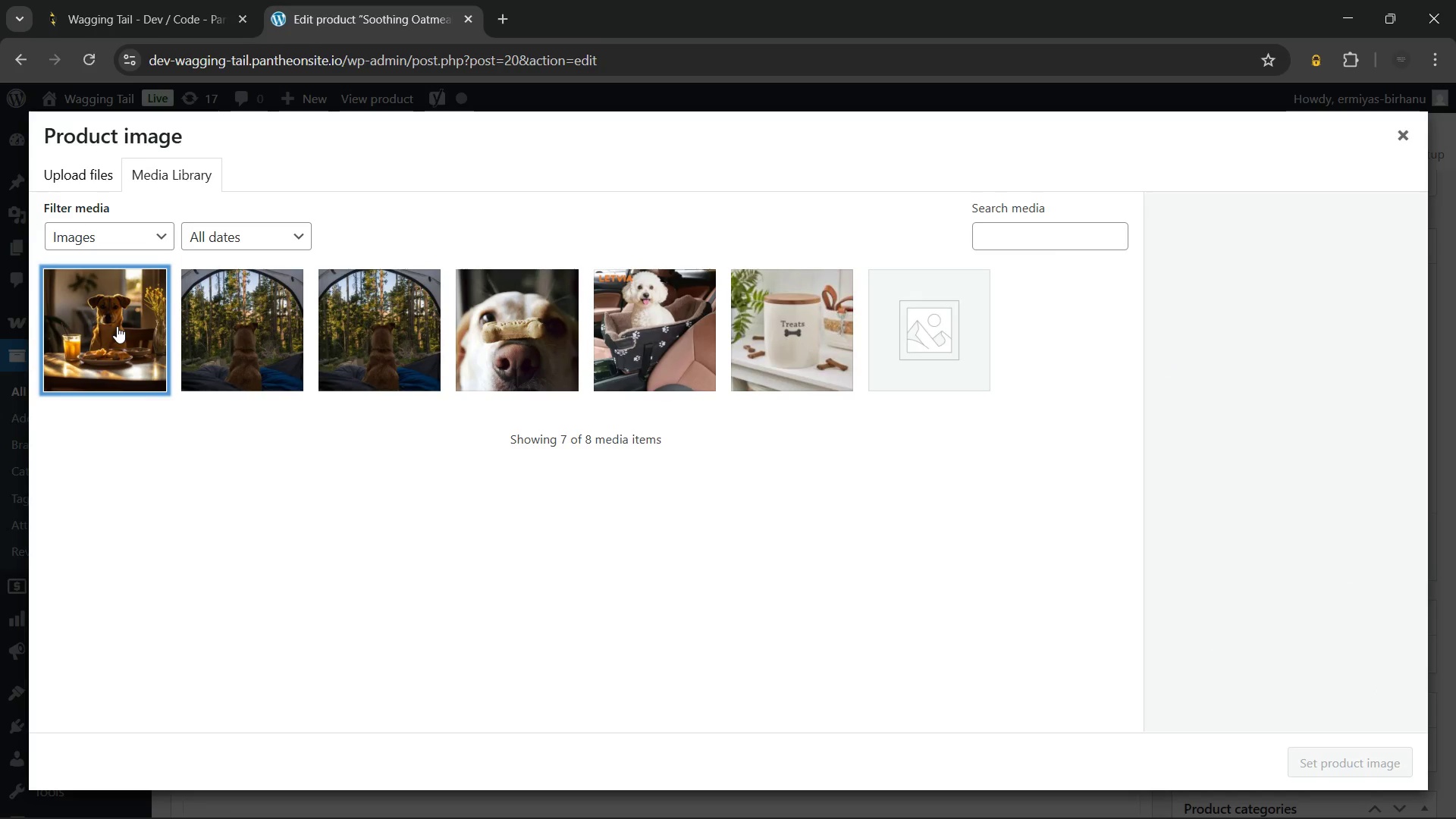 
left_click([117, 326])
 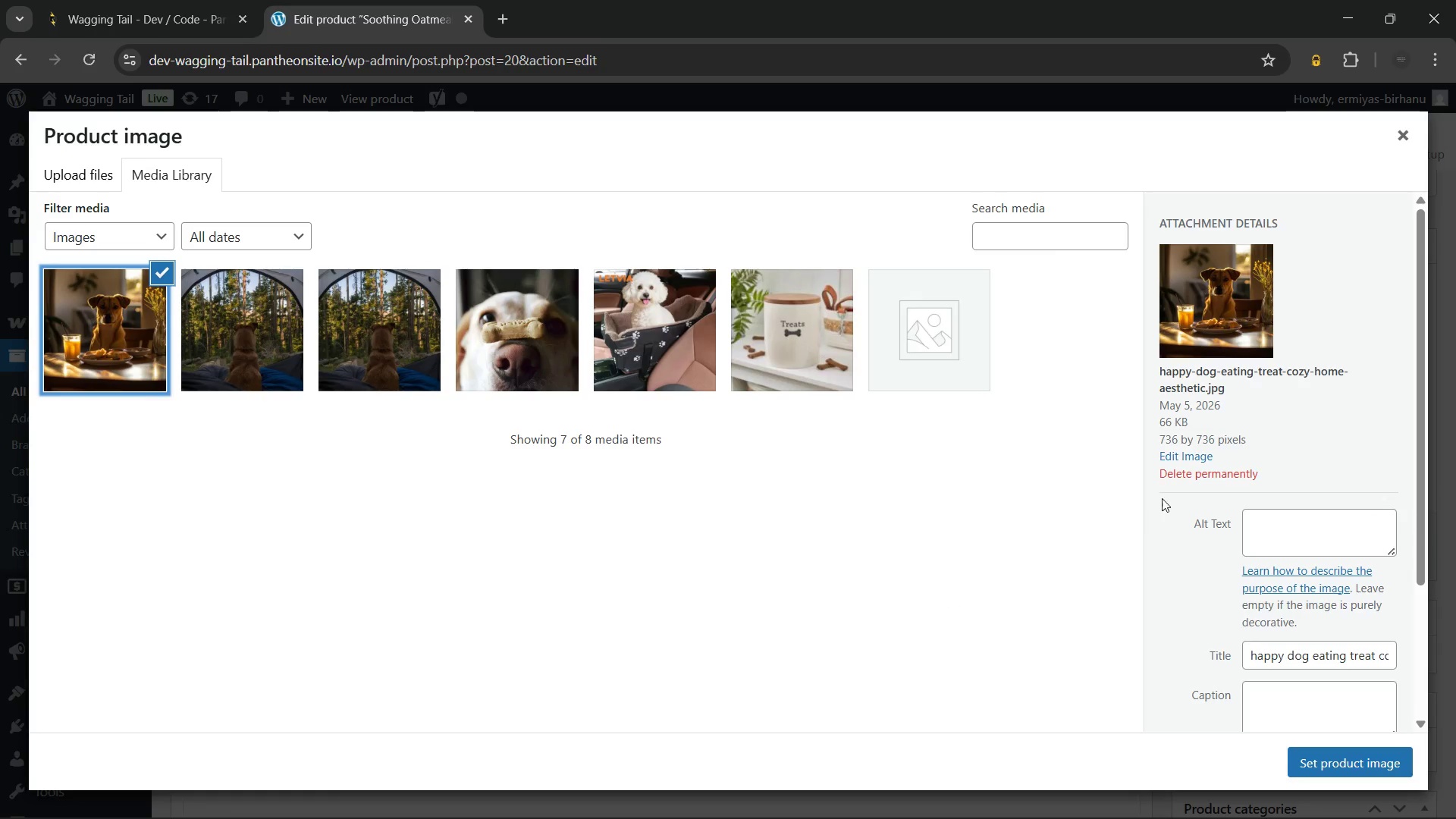 
left_click([1187, 469])
 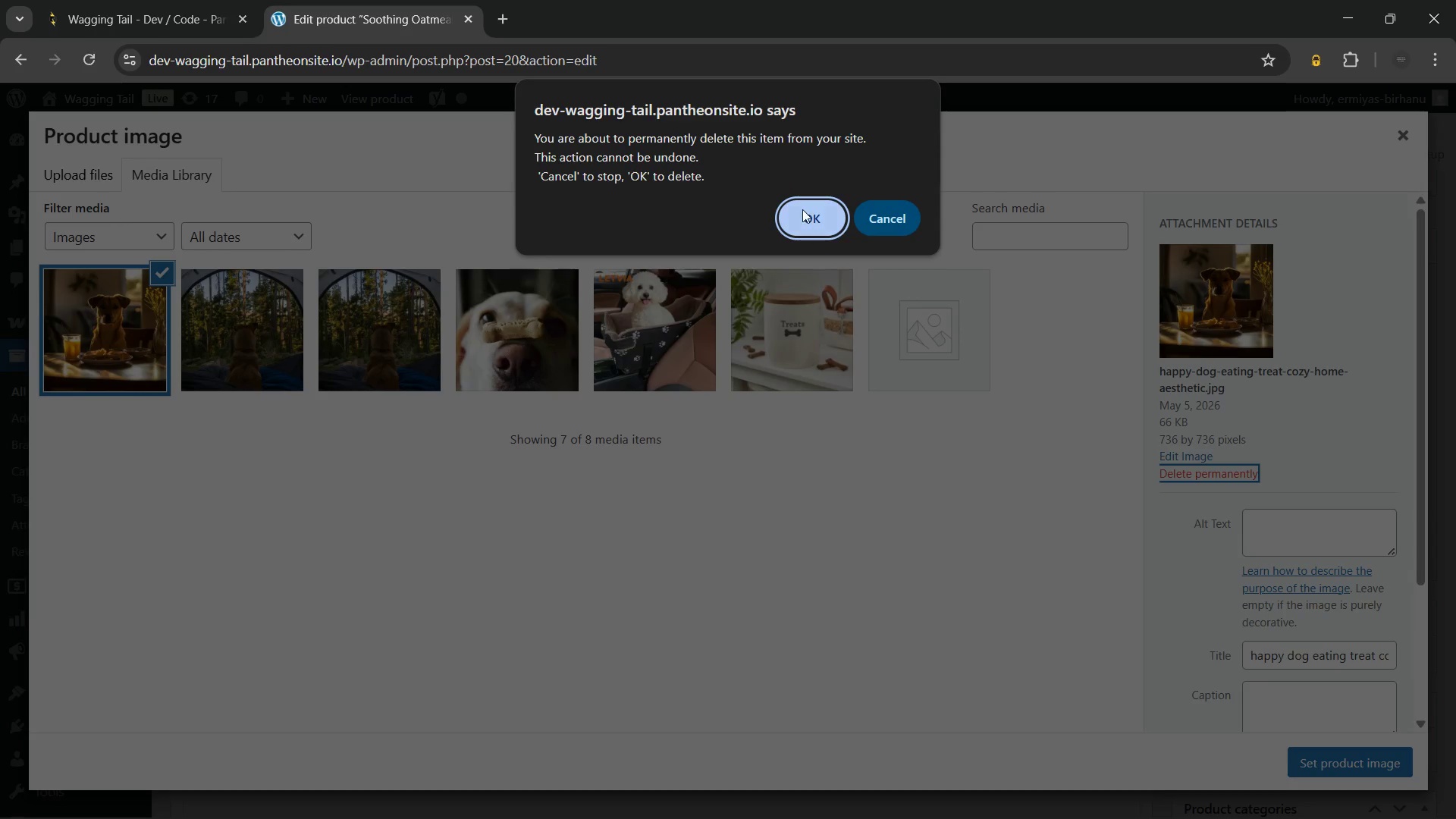 
left_click([802, 209])
 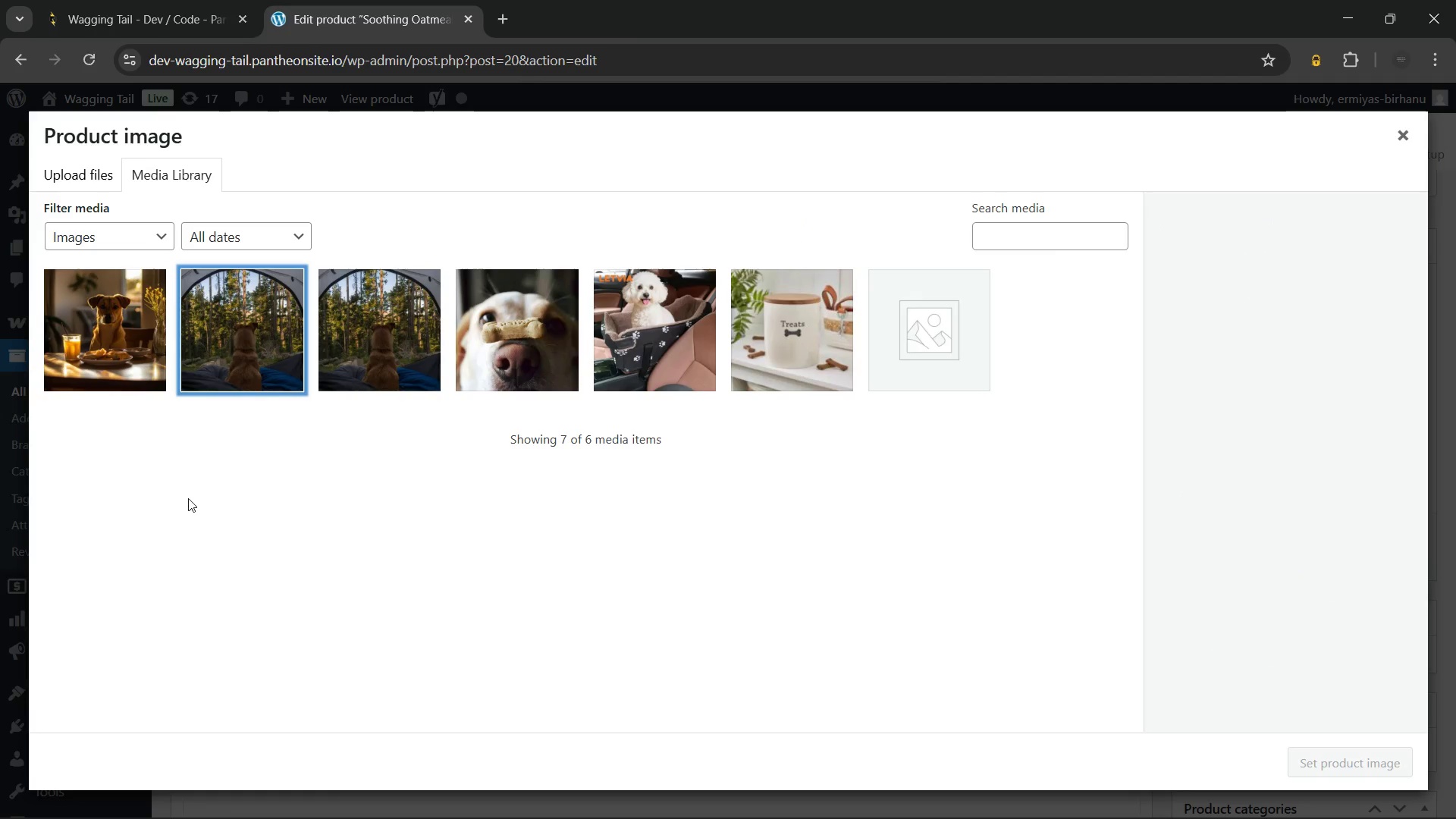 
left_click([149, 463])
 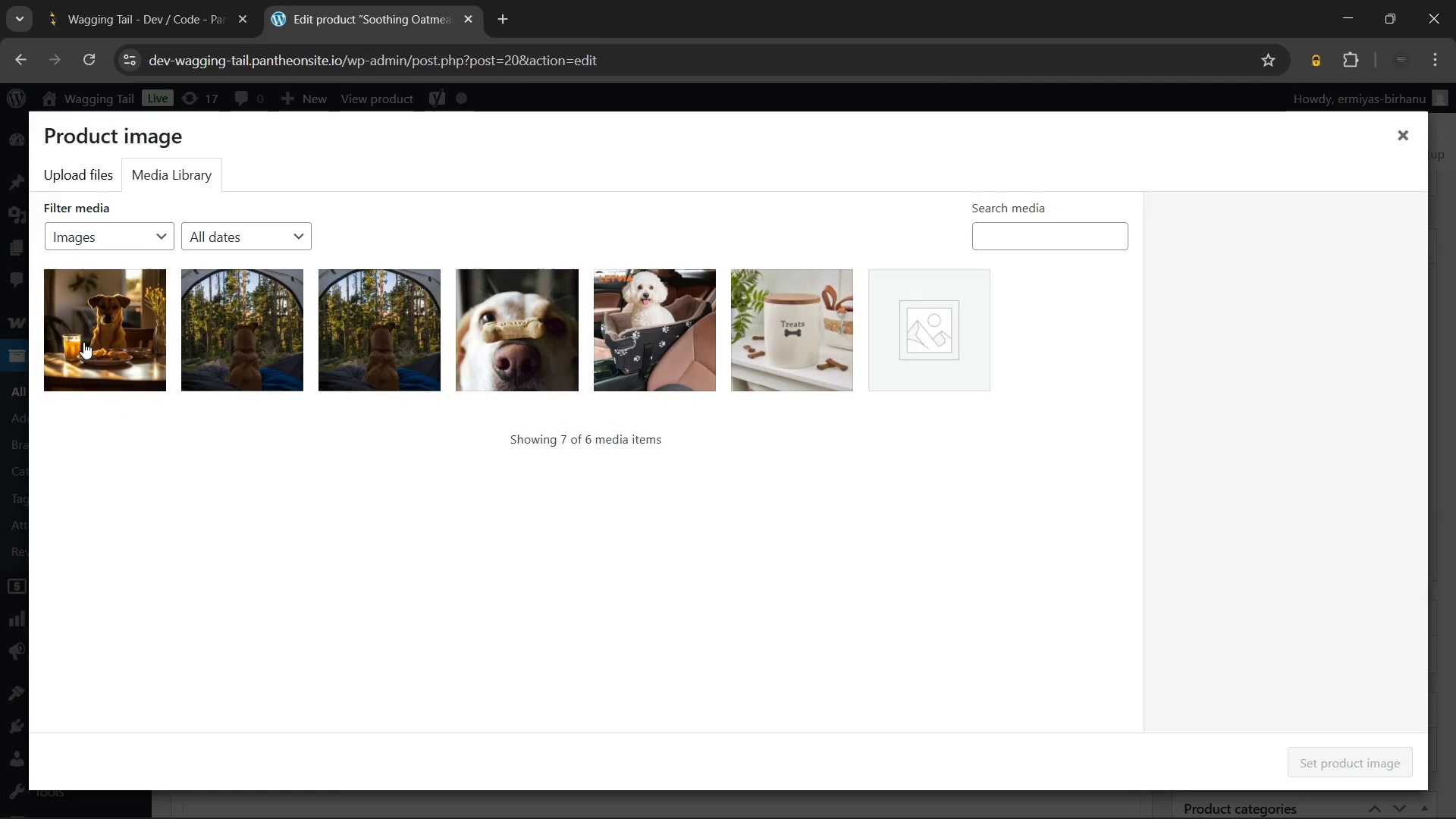 
left_click([83, 342])
 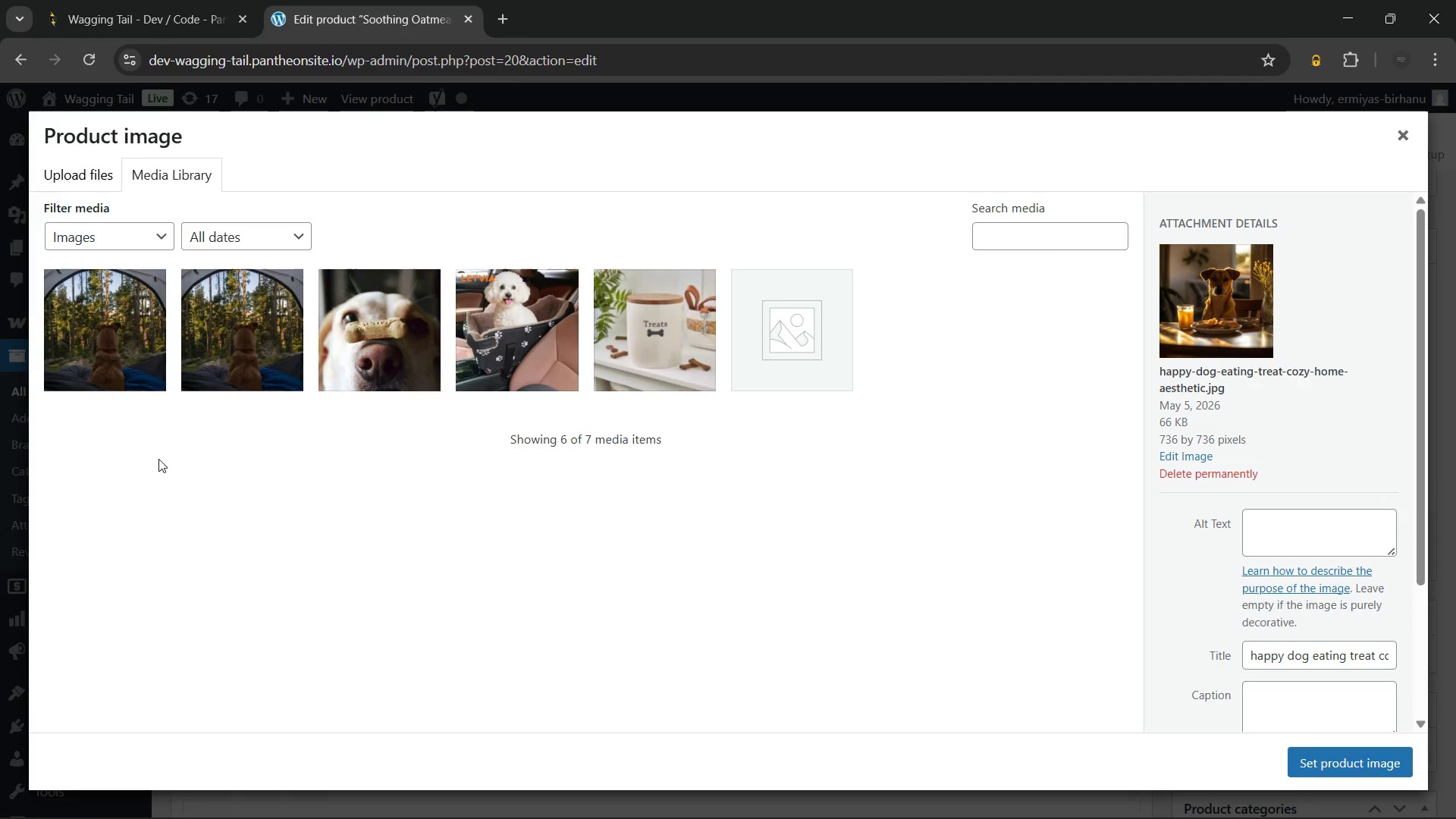 
left_click([167, 463])
 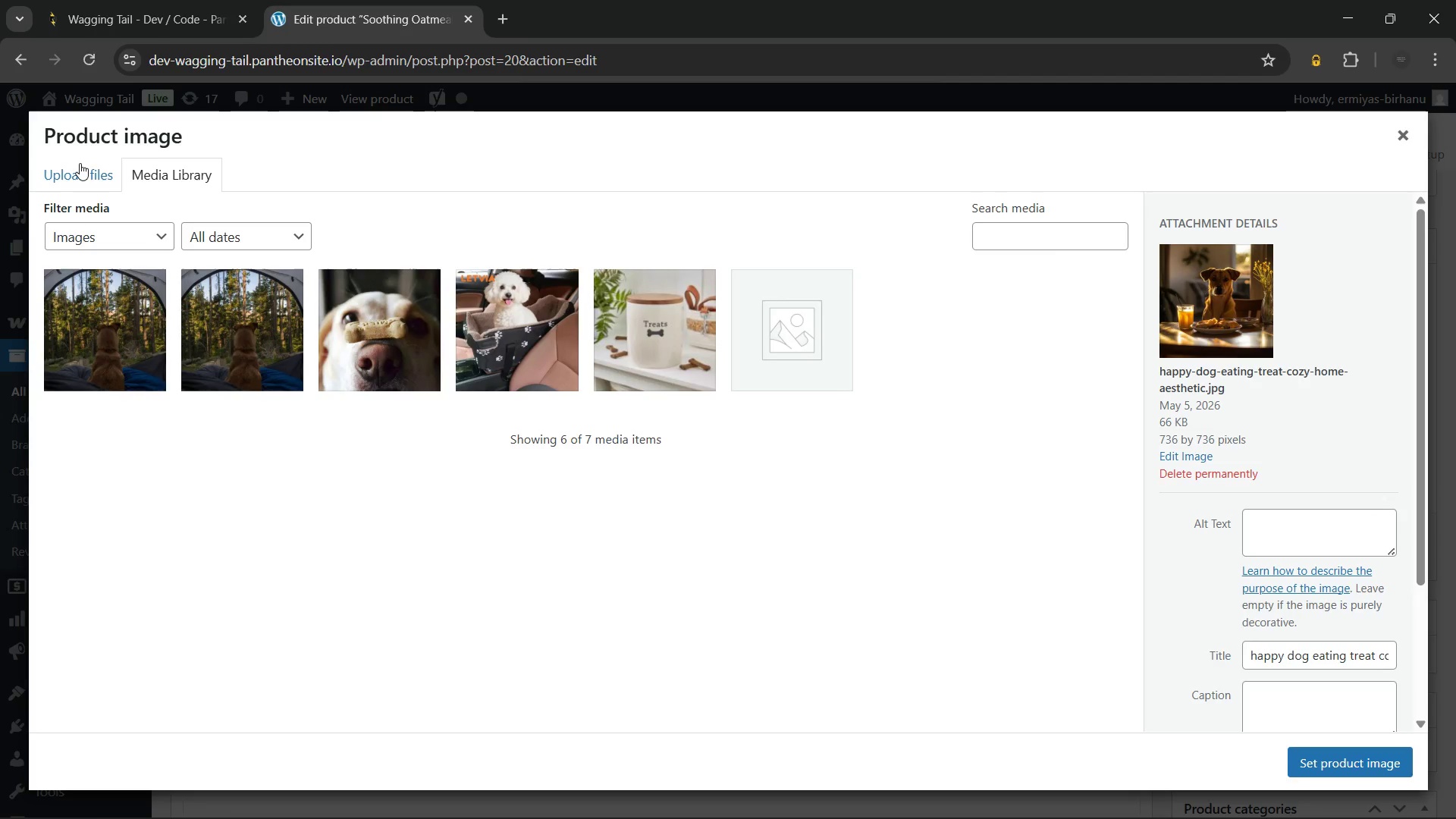 
left_click([80, 163])
 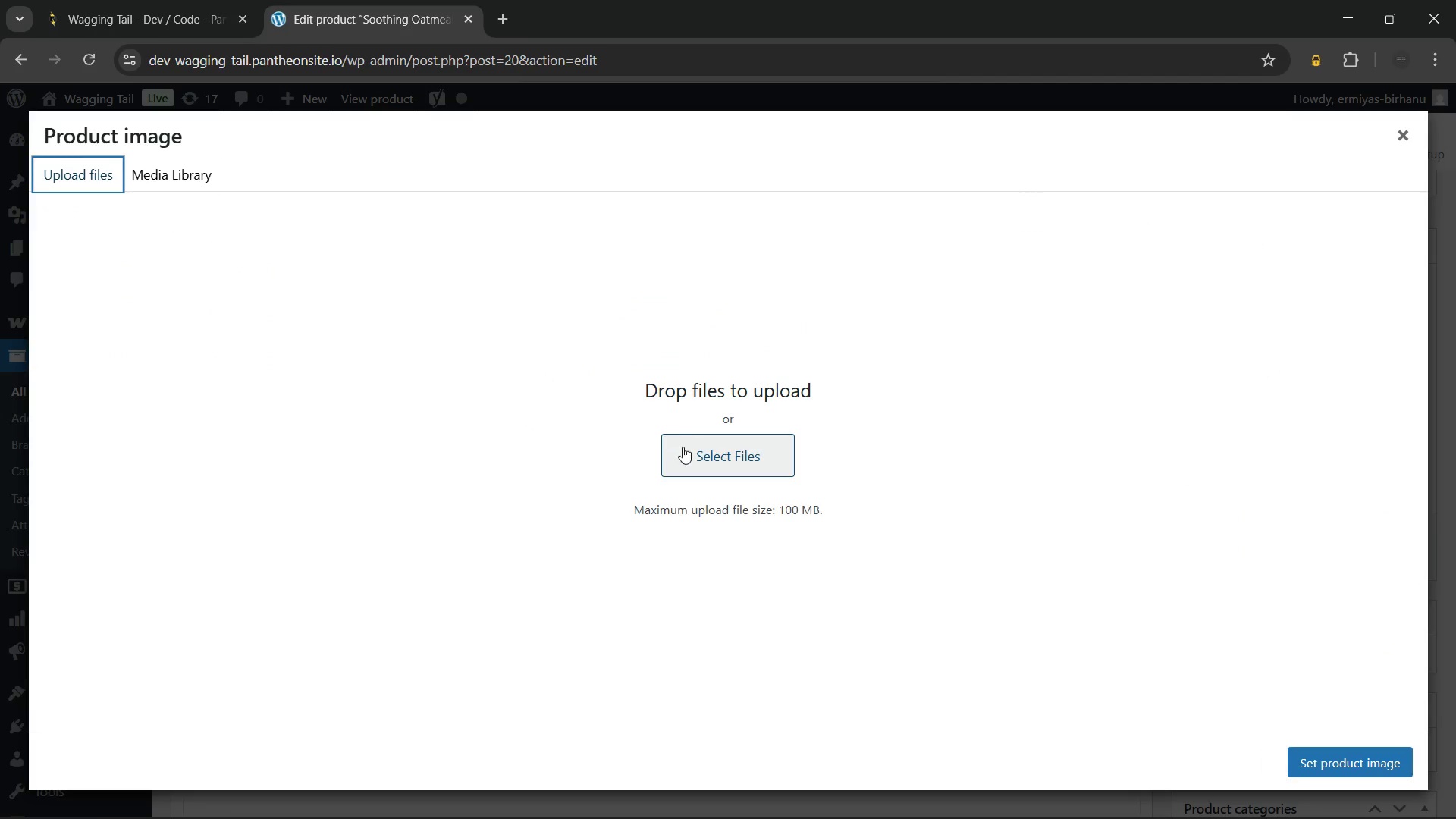 
left_click([684, 448])
 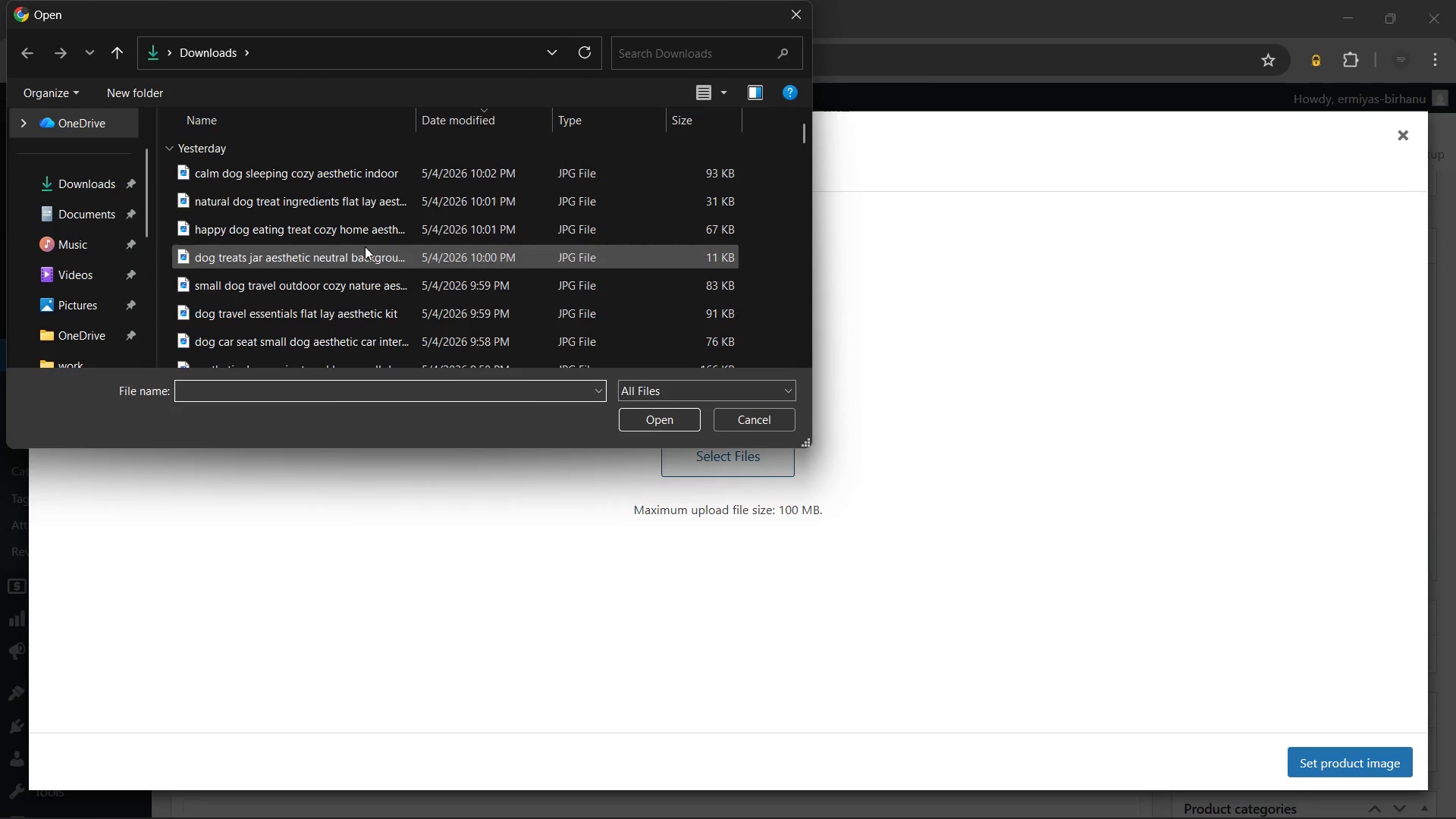 
mouse_move([385, 209])
 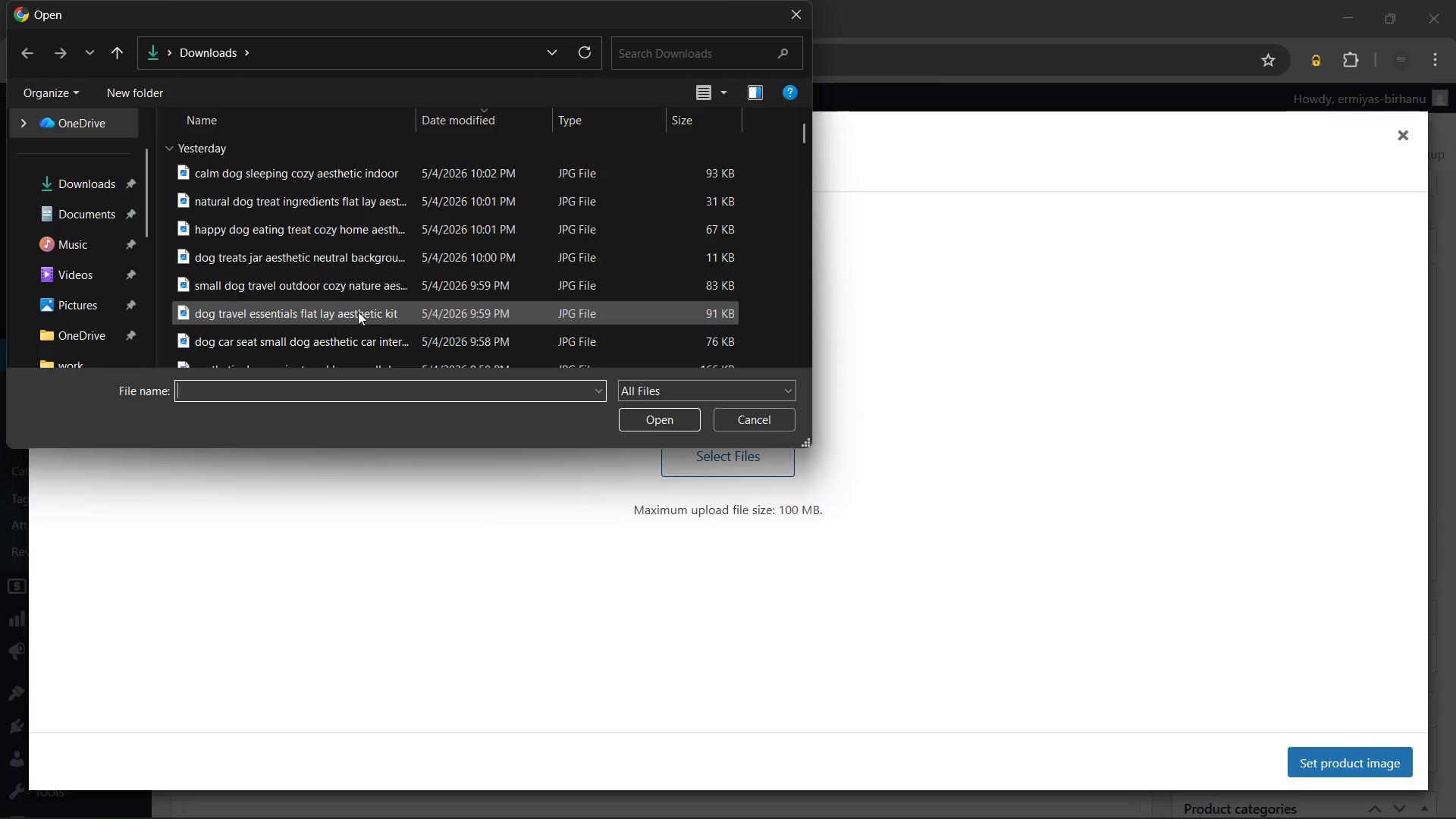 
left_click([358, 312])
 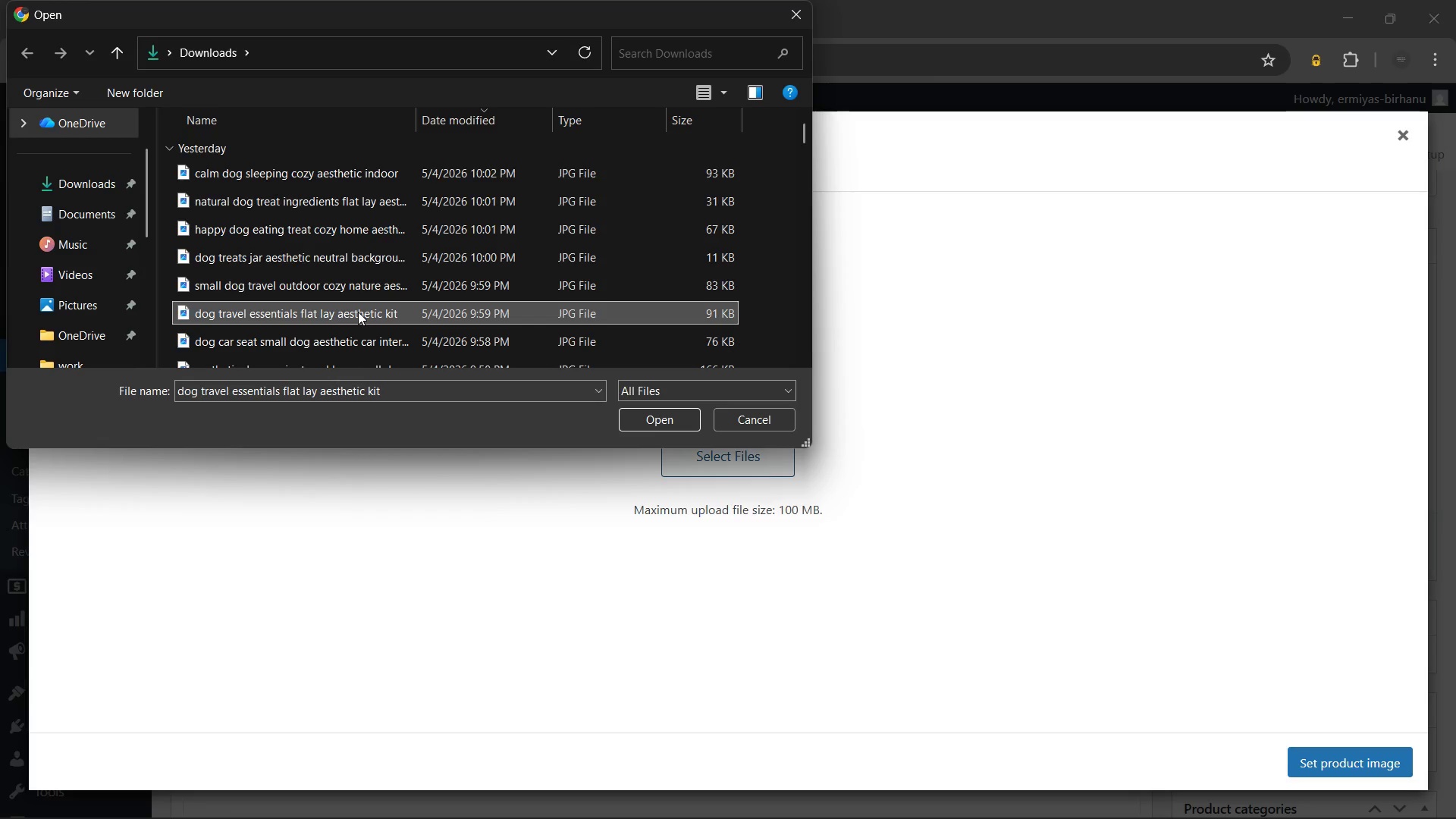 
wait(8.62)
 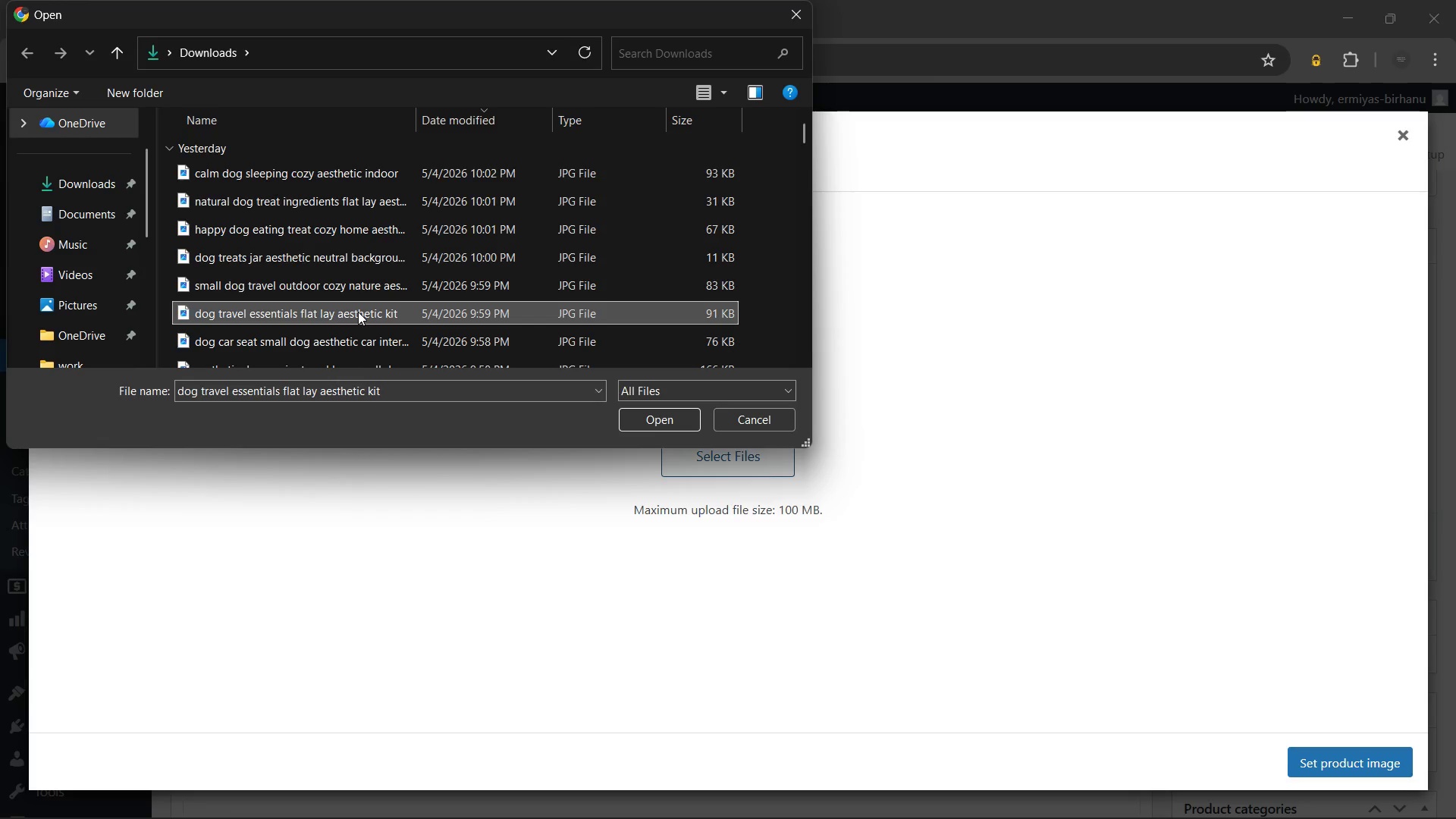 
left_click([639, 425])
 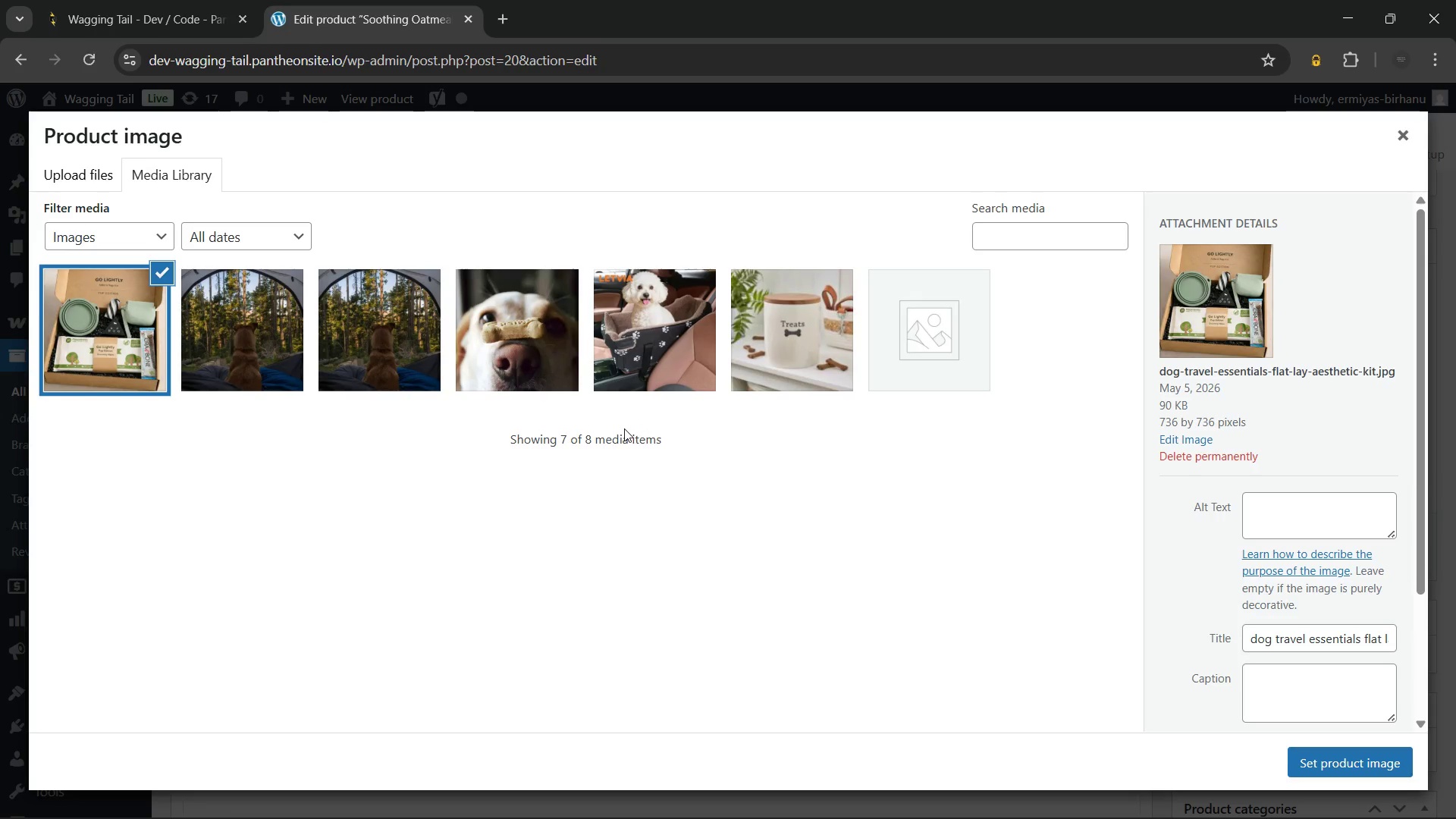 
wait(5.62)
 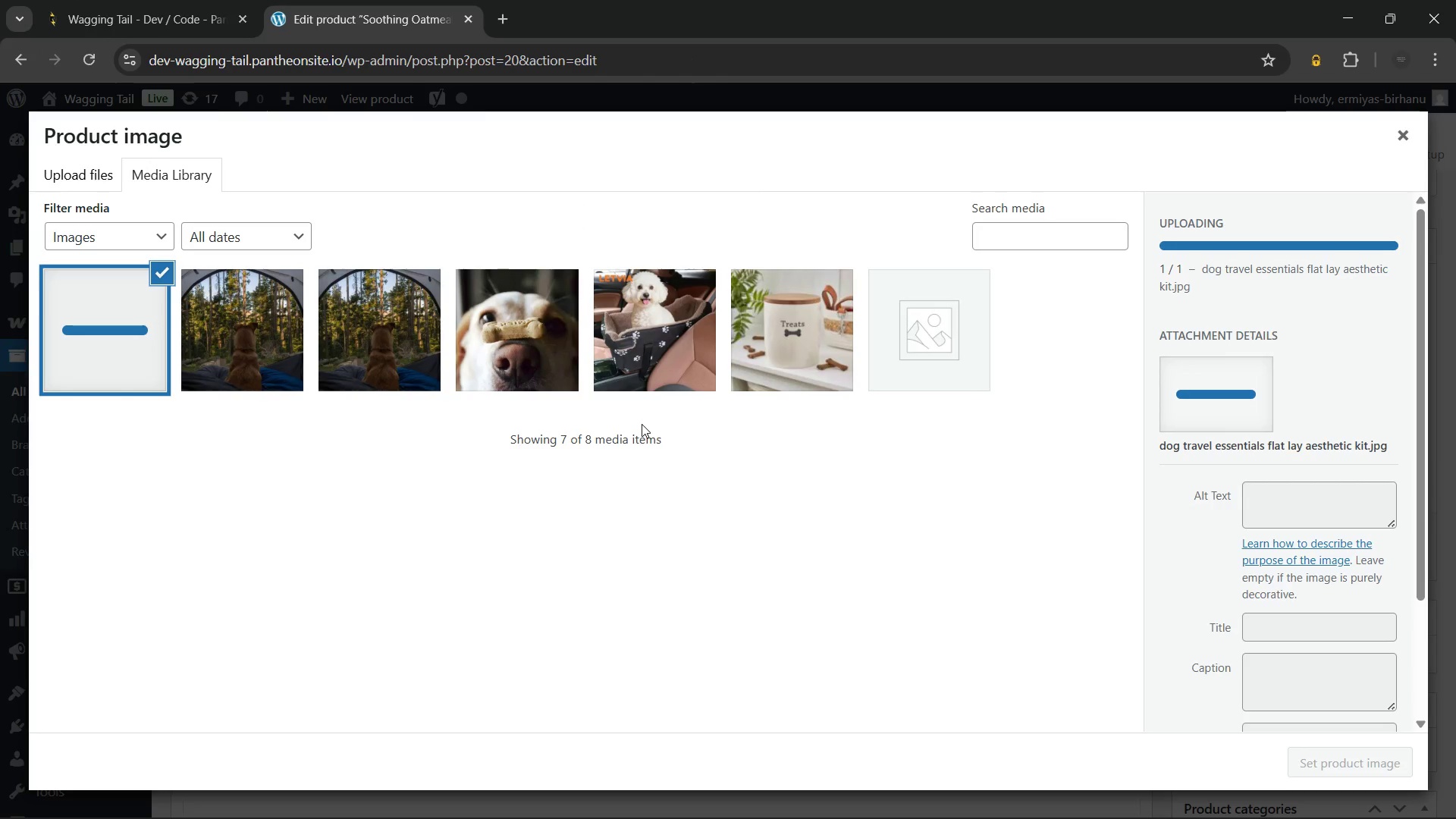 
left_click([1312, 509])
 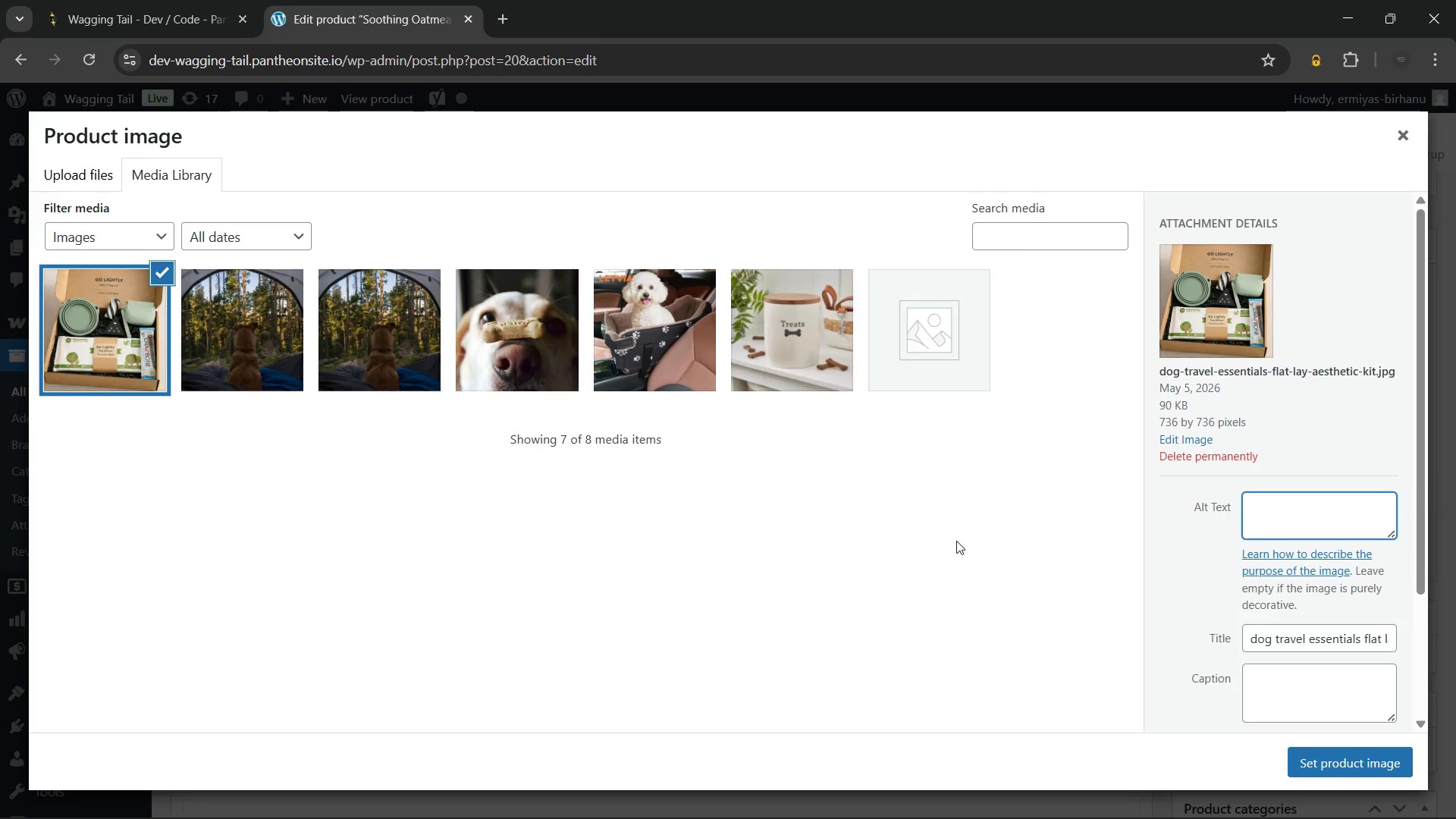 
type(Small tin of organic oatmeal paw balm for dogs with paw print logo on the lid)
 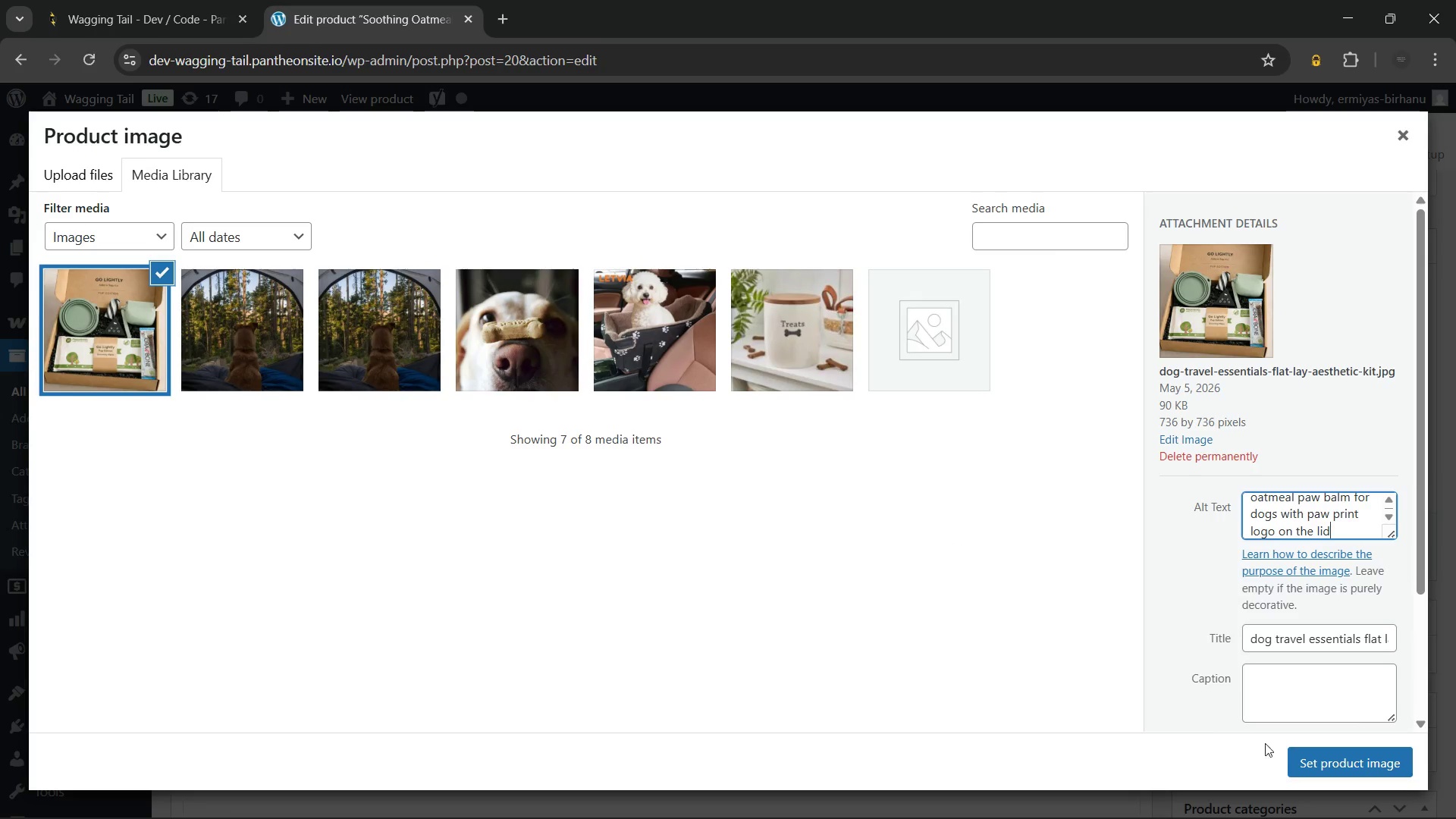 
left_click([1323, 752])
 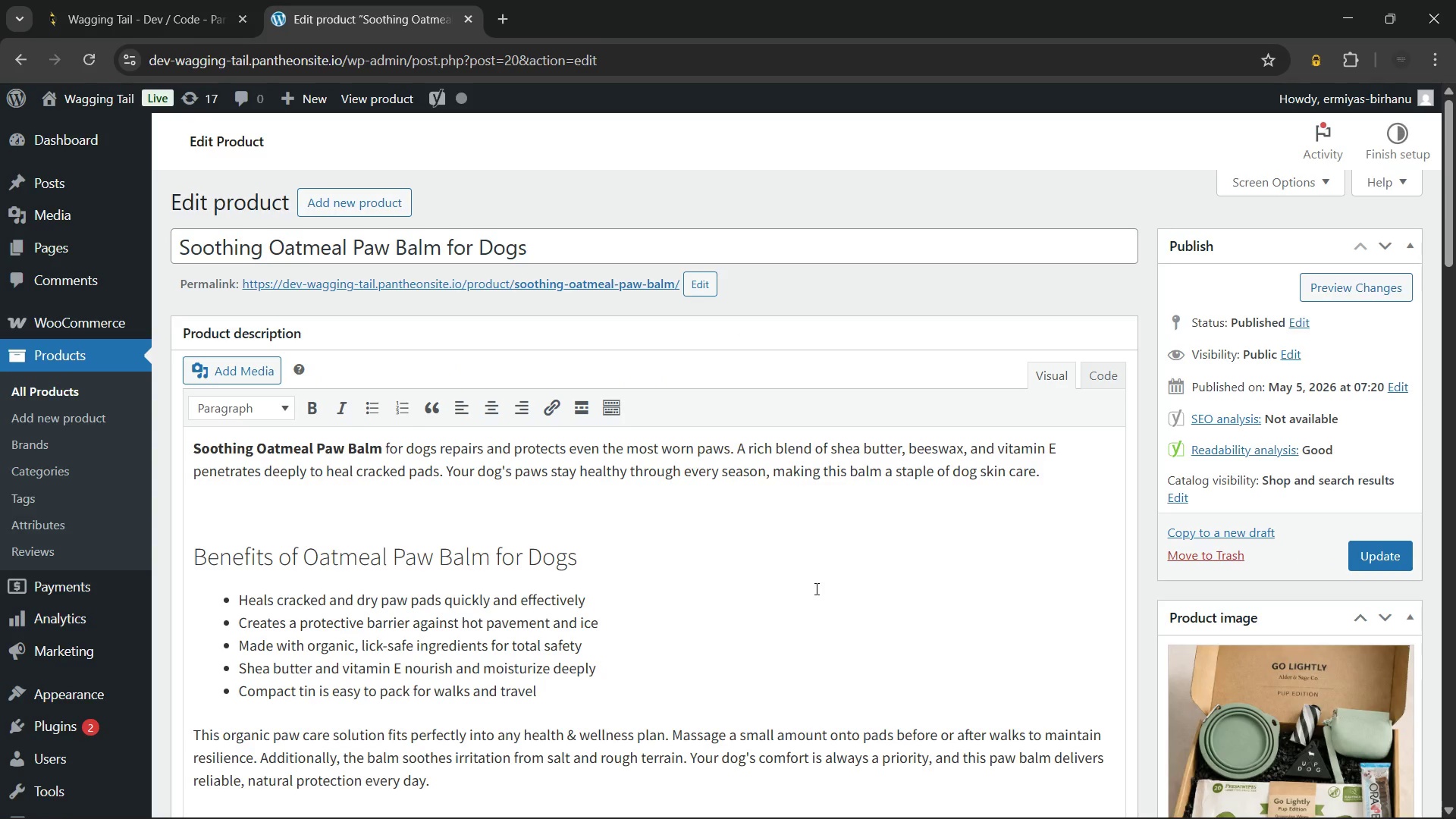 
left_click([812, 588])
 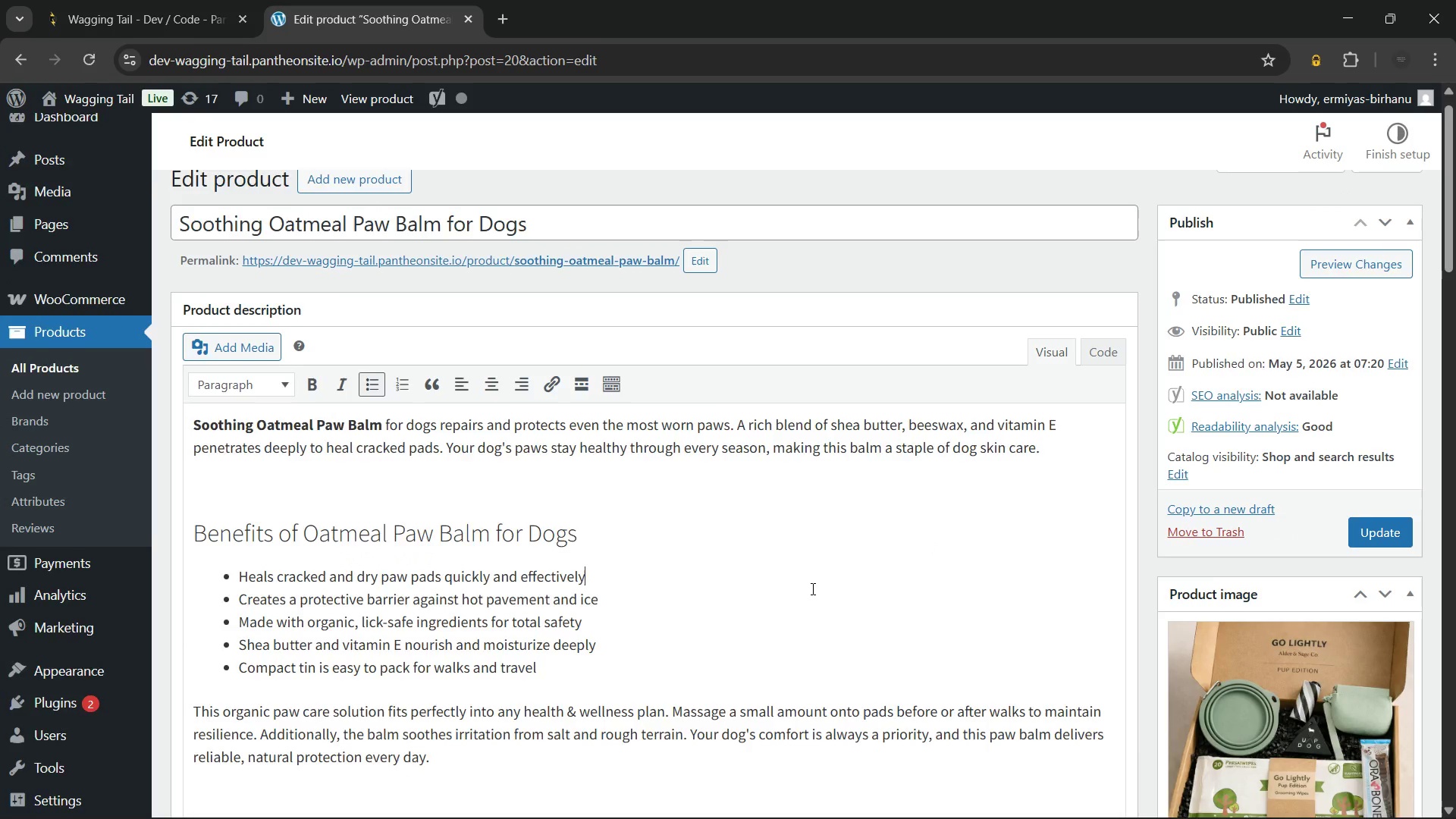 
scroll: coordinate [619, 562], scroll_direction: down, amount: 4.0
 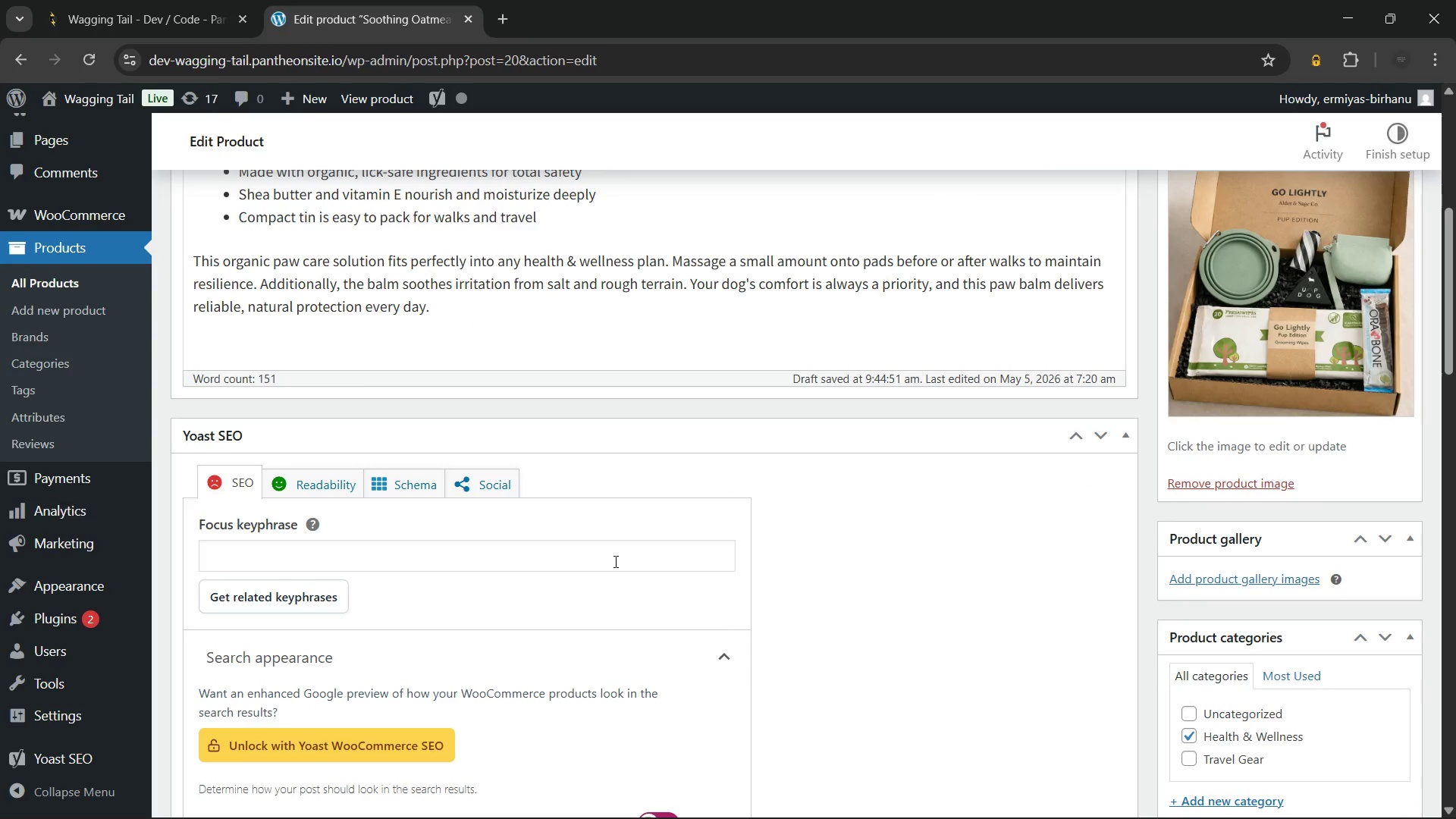 
left_click([582, 544])
 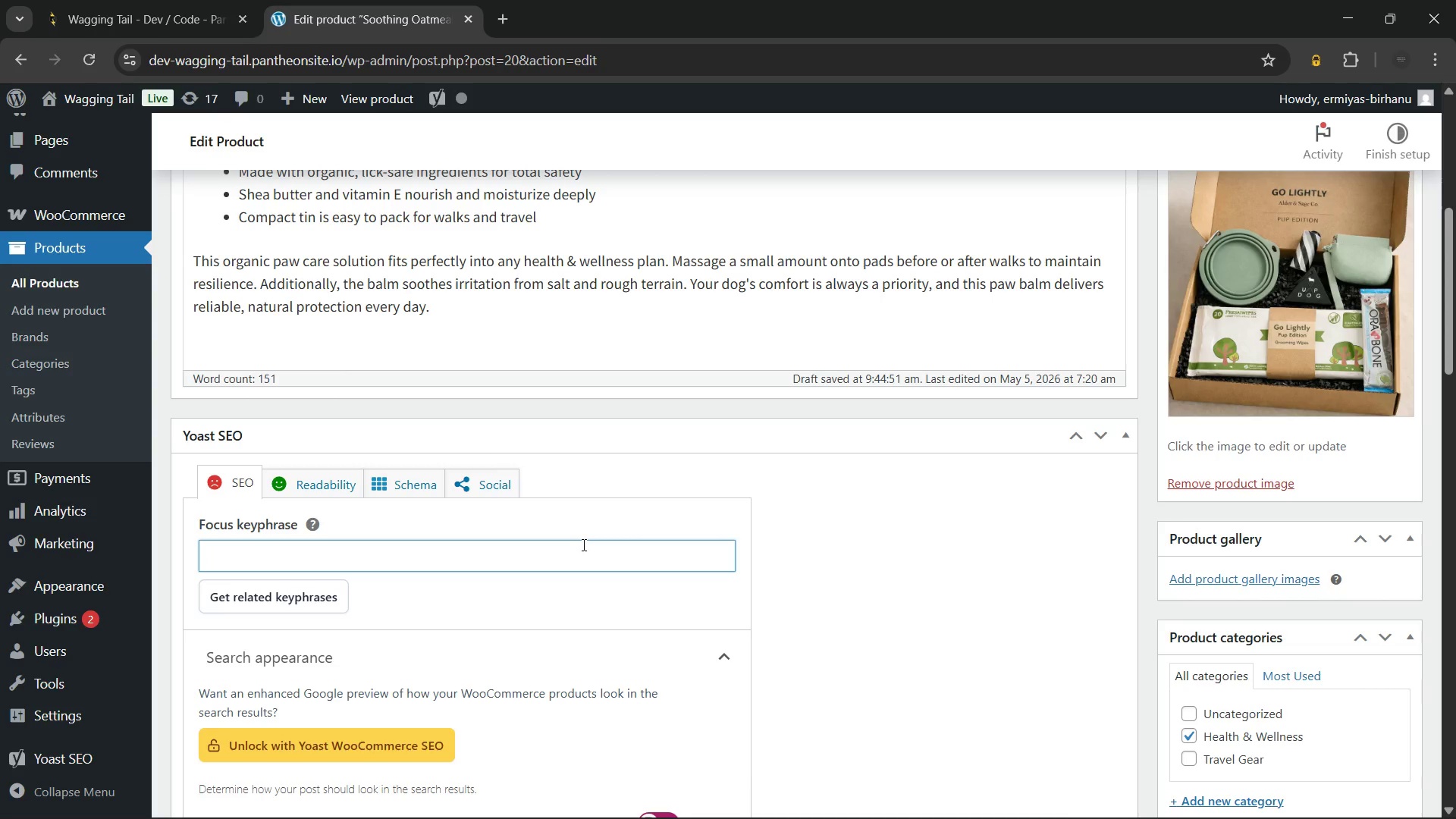 
wait(17.23)
 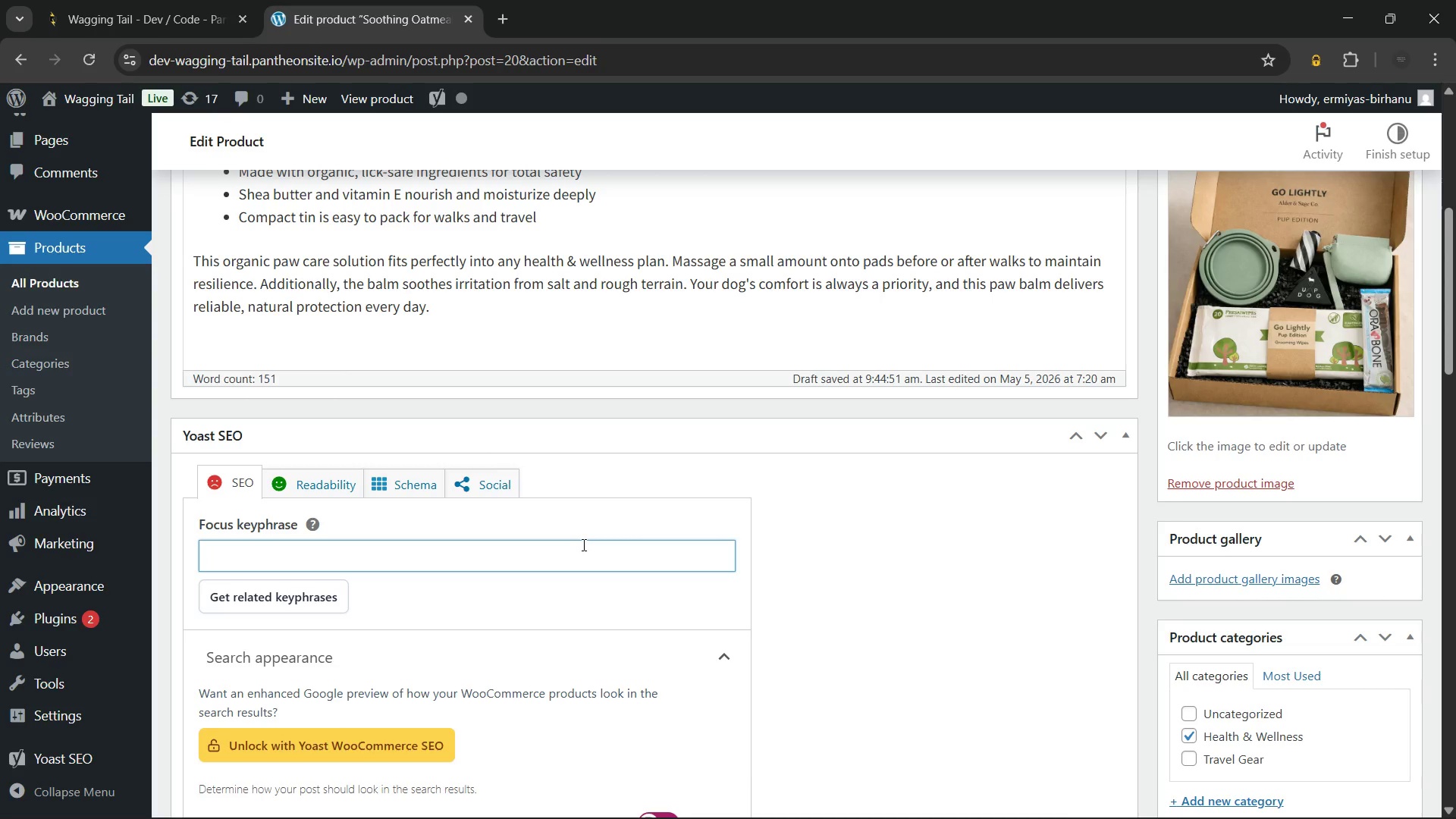 
type(Oatmeal paw balm for dogs)
 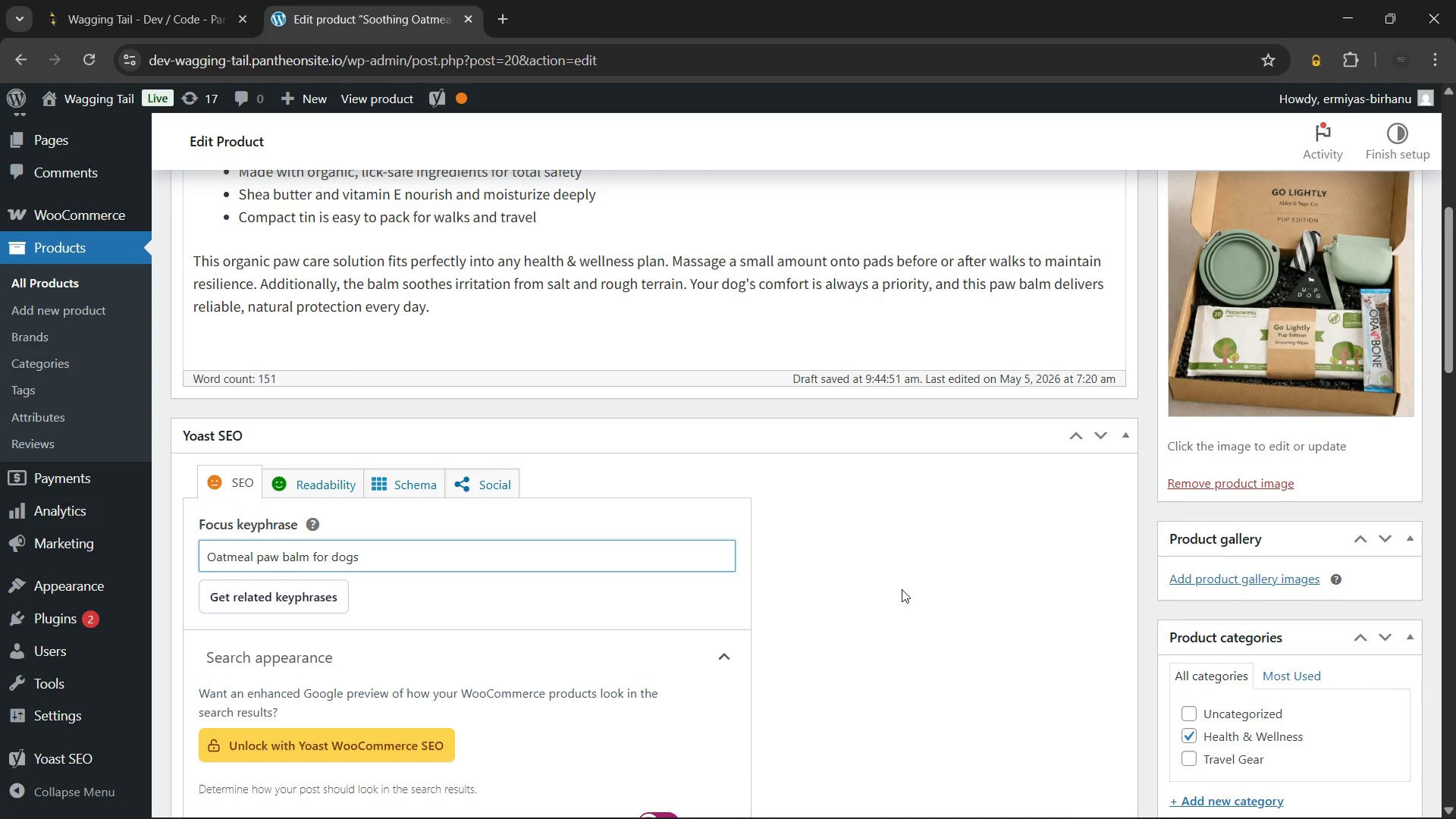 
left_click([902, 589])
 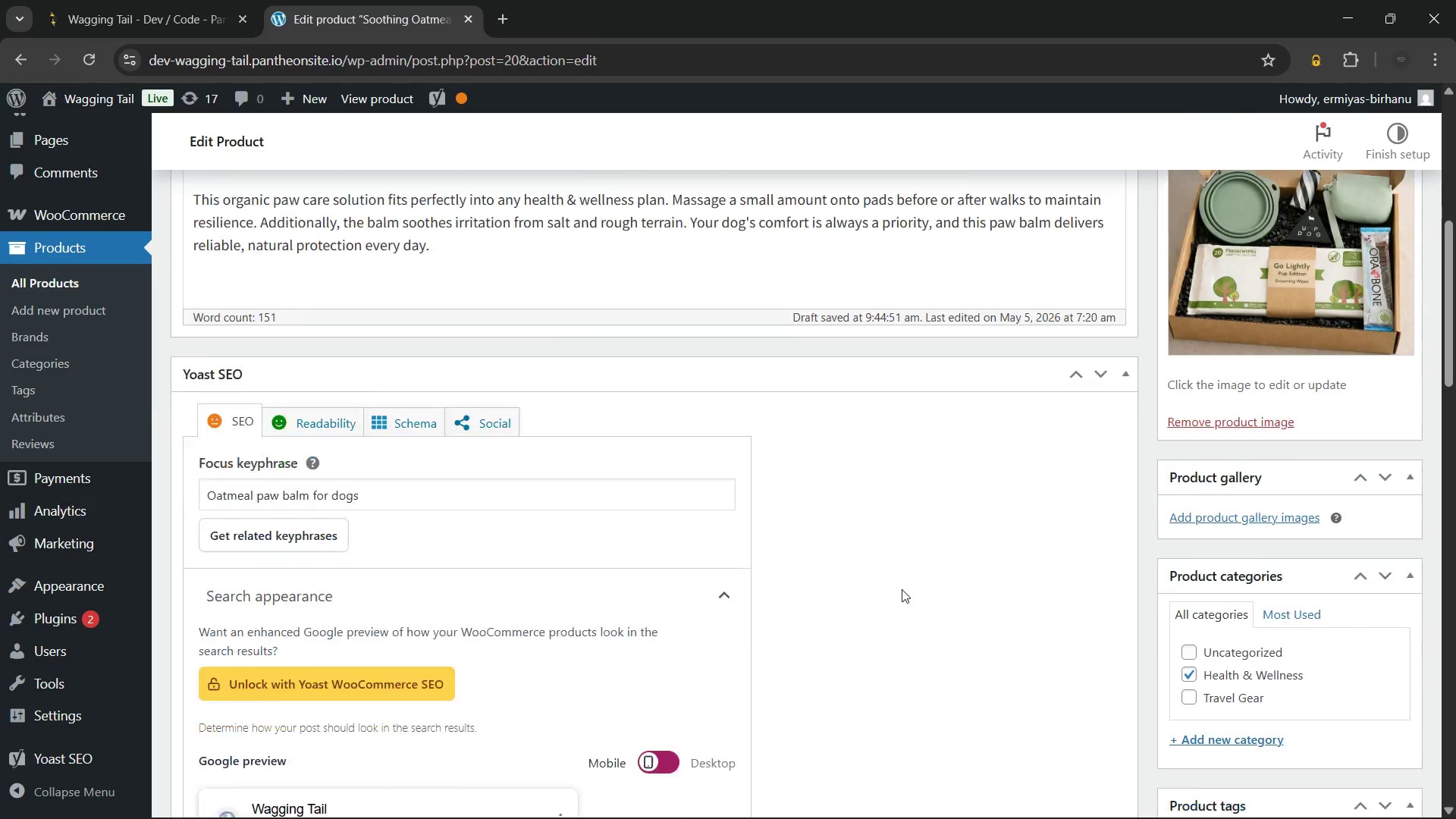 
scroll: coordinate [902, 589], scroll_direction: down, amount: 8.0
 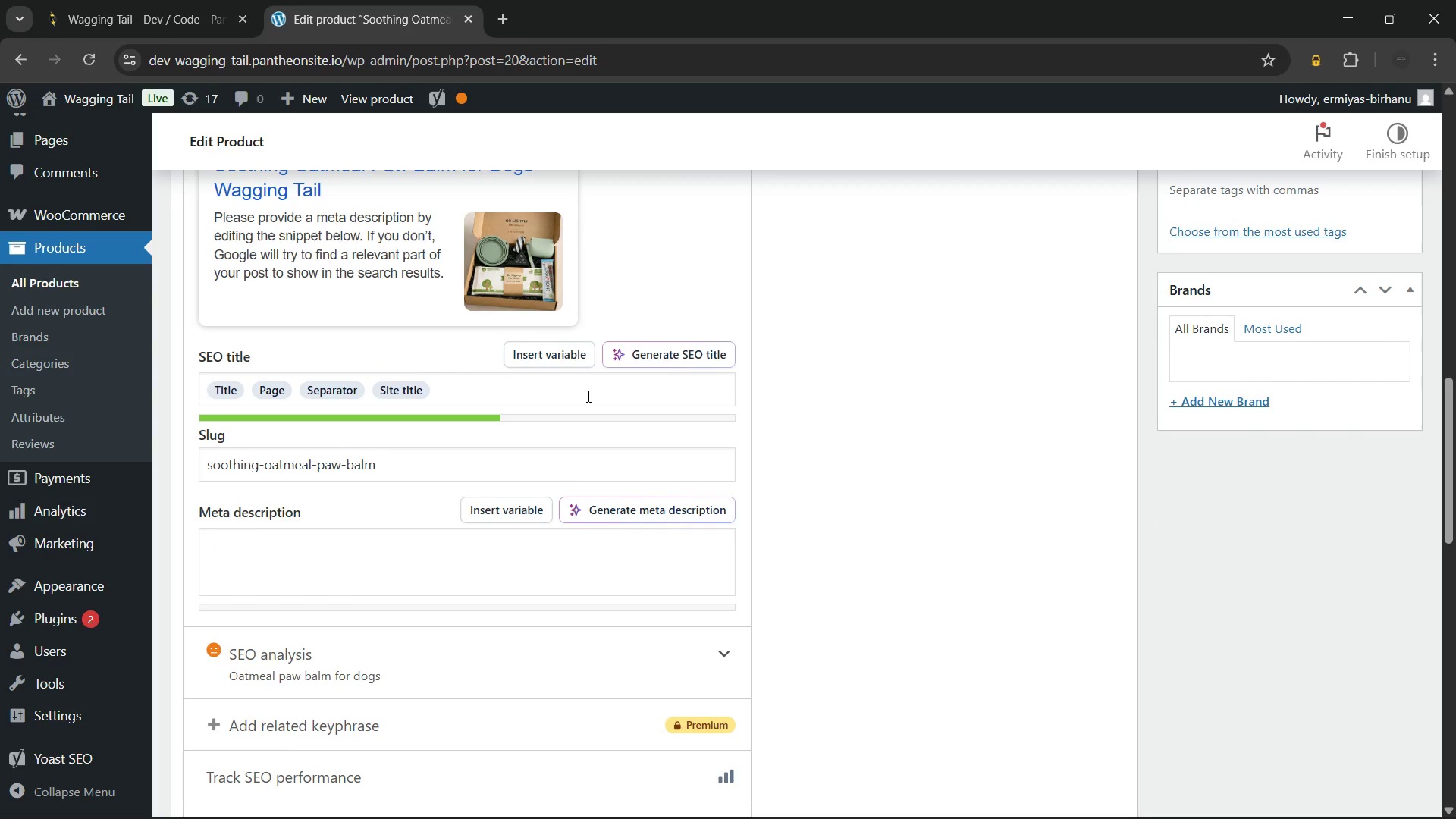 
left_click([587, 386])
 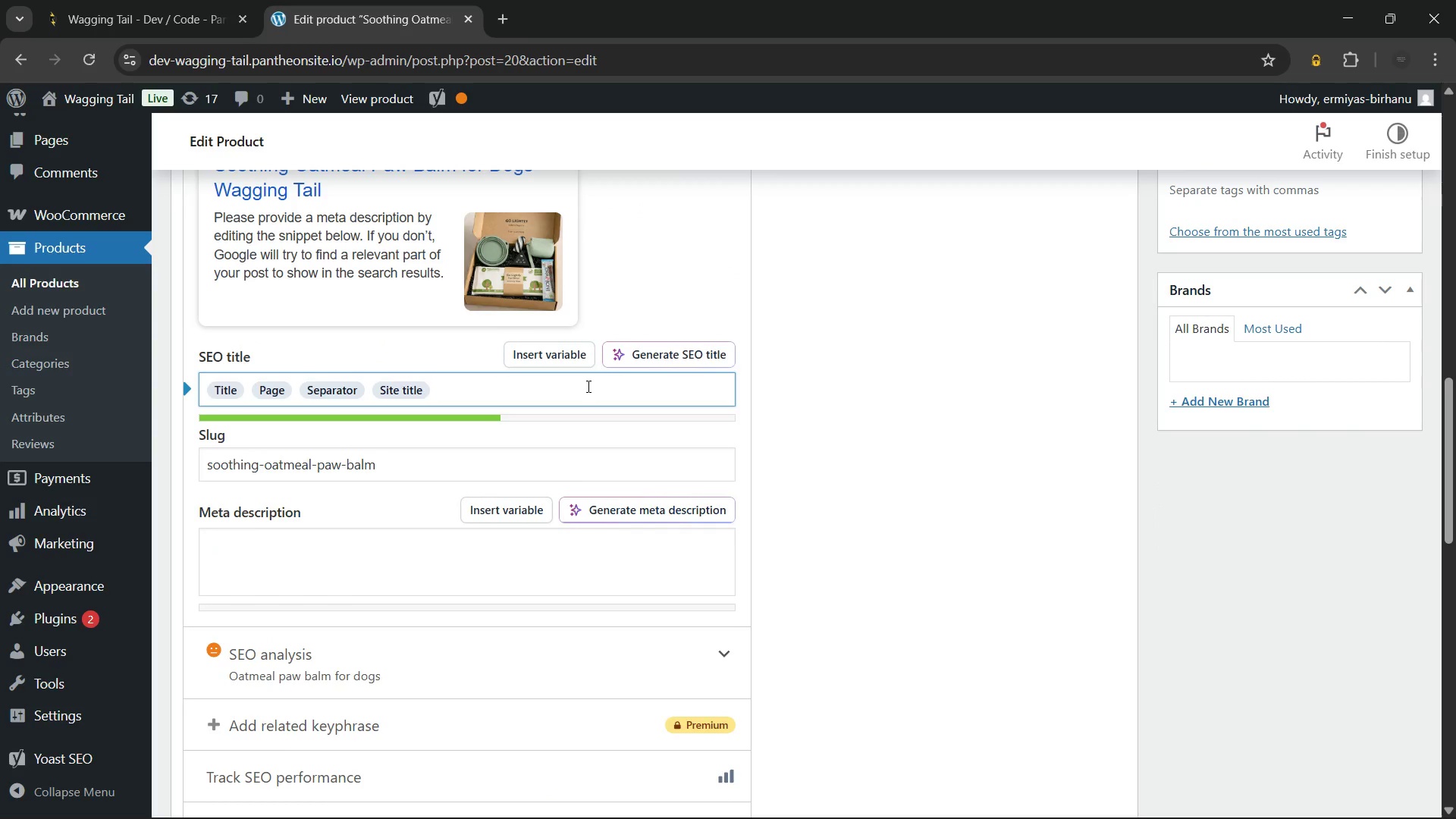 
key(Backspace)
key(Backspace)
key(Backspace)
key(Backspace)
key(Backspace)
key(Backspace)
key(Backspace)
key(Backspace)
type(Soothing Oatmeal Paw Balm for Dogs - Organic Care)
 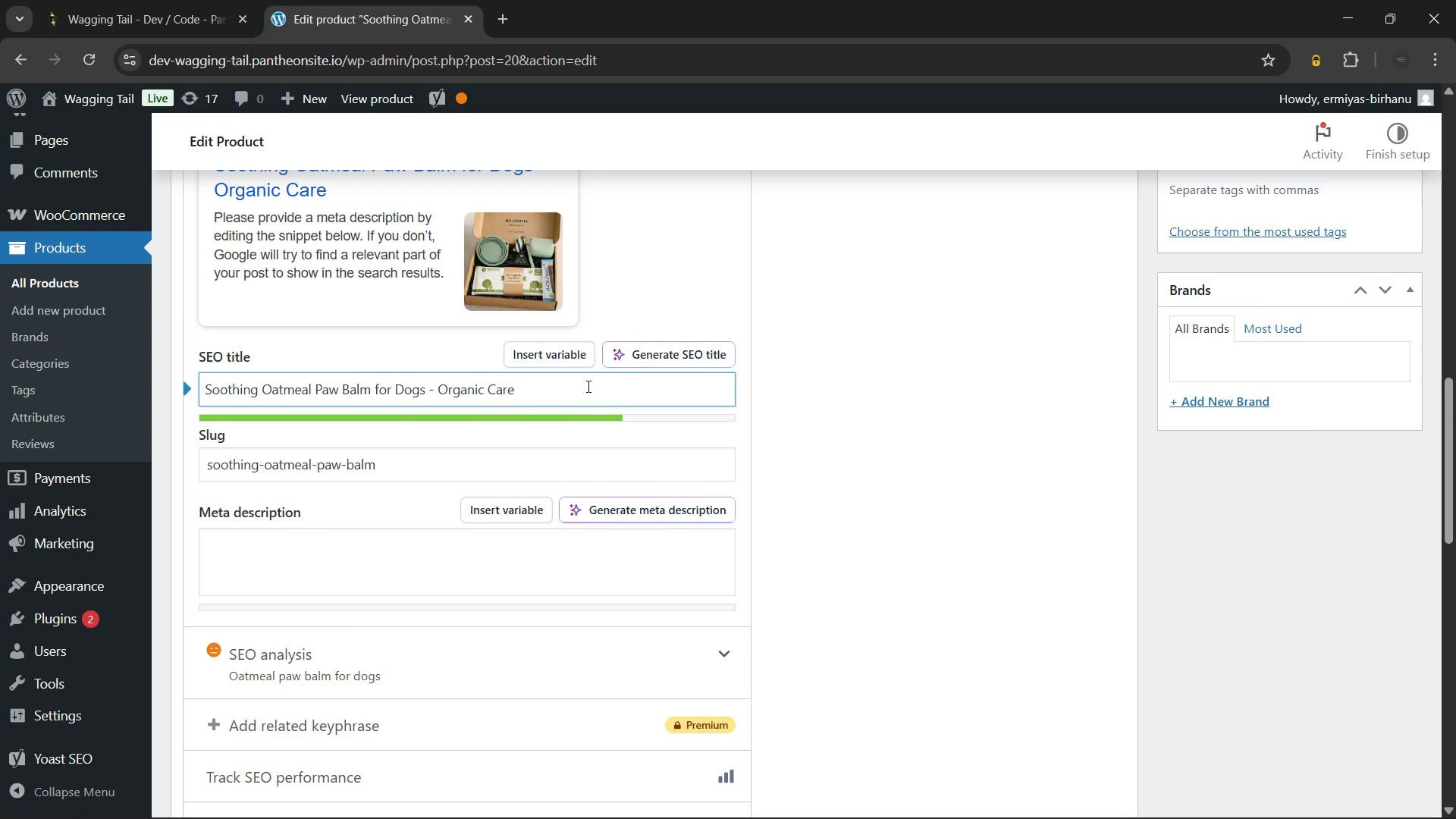 
wait(5.55)
 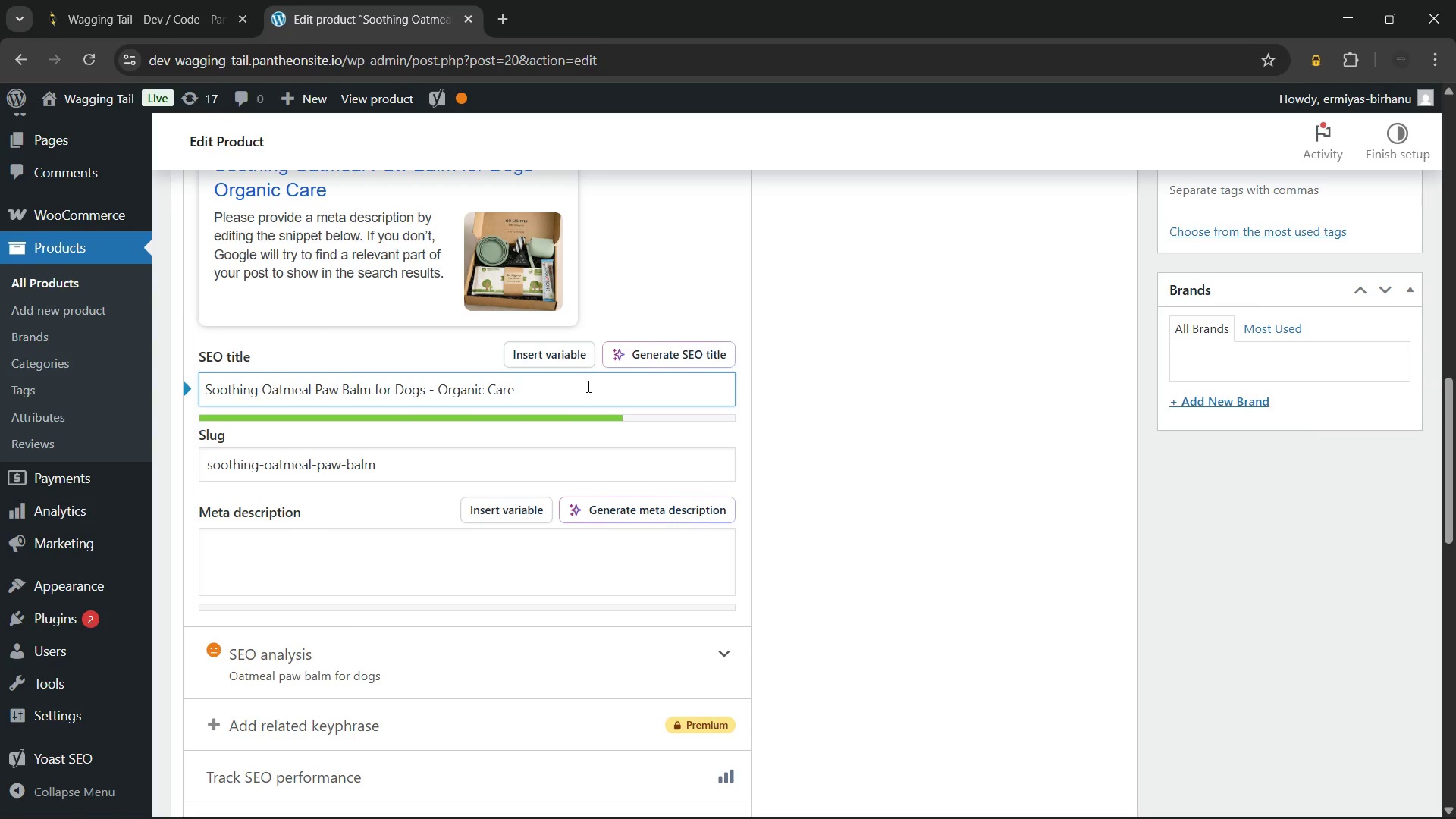 
left_click([892, 422])
 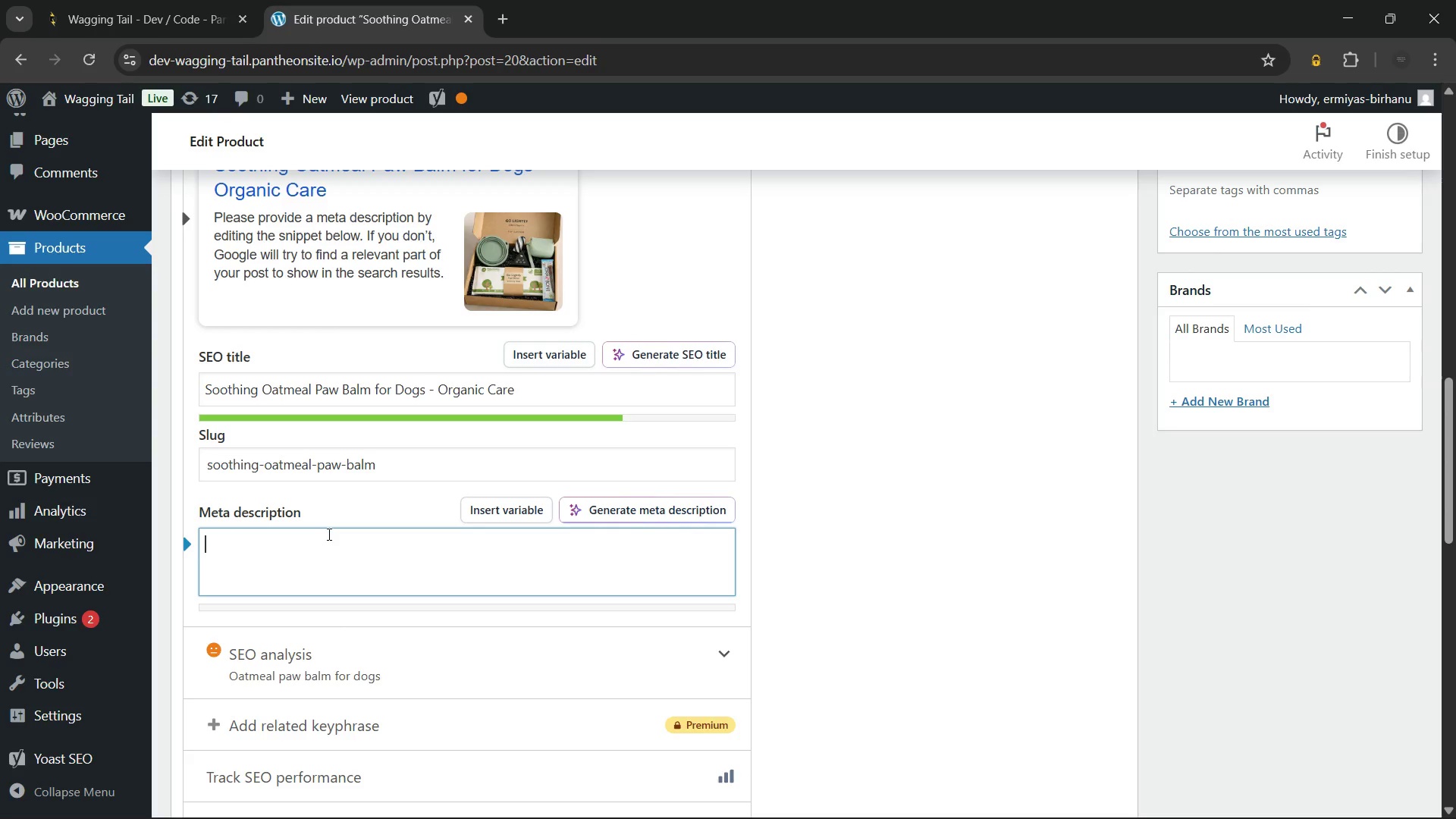 
wait(19.02)
 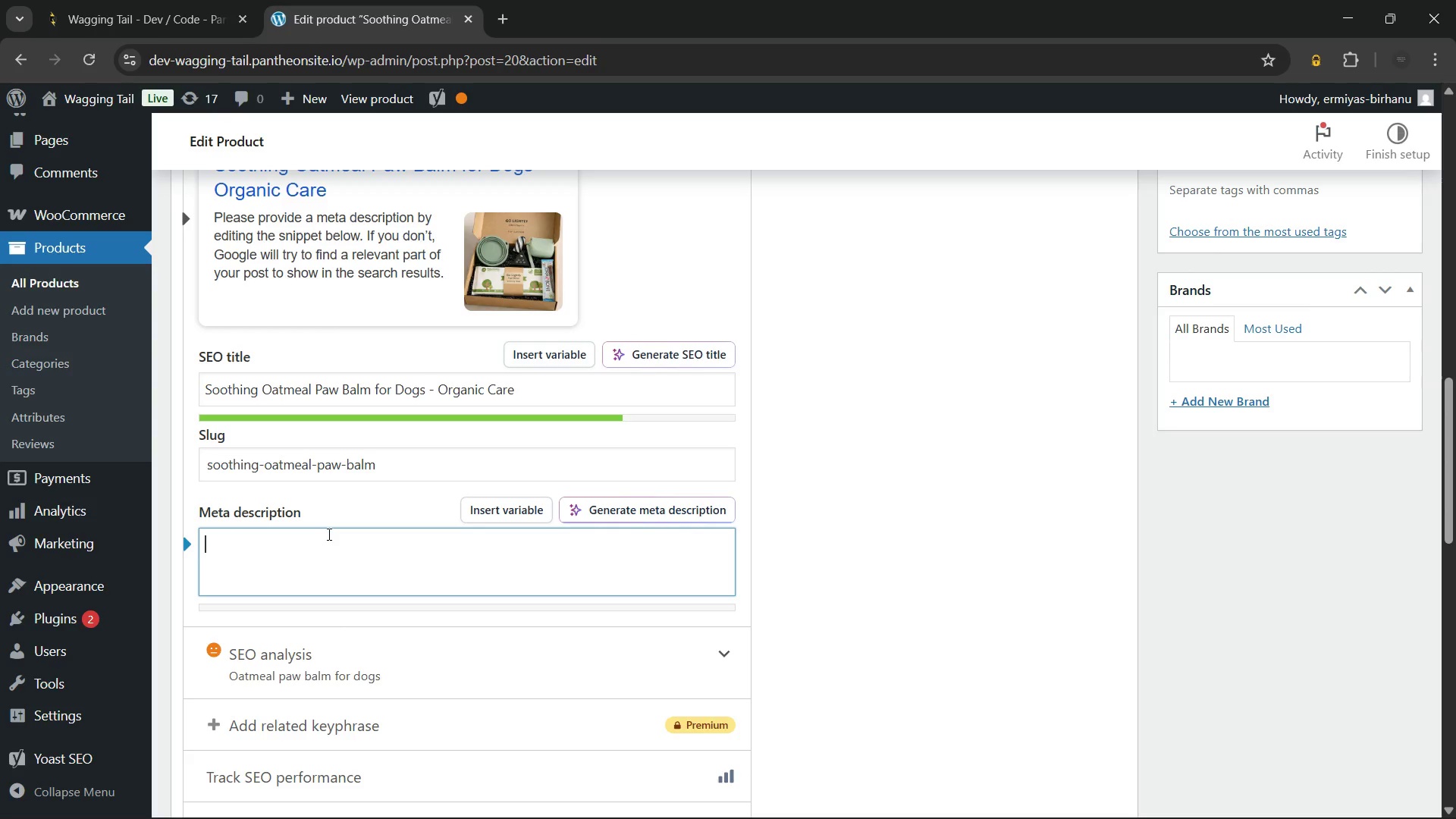 
type(Heal and protect paws)
 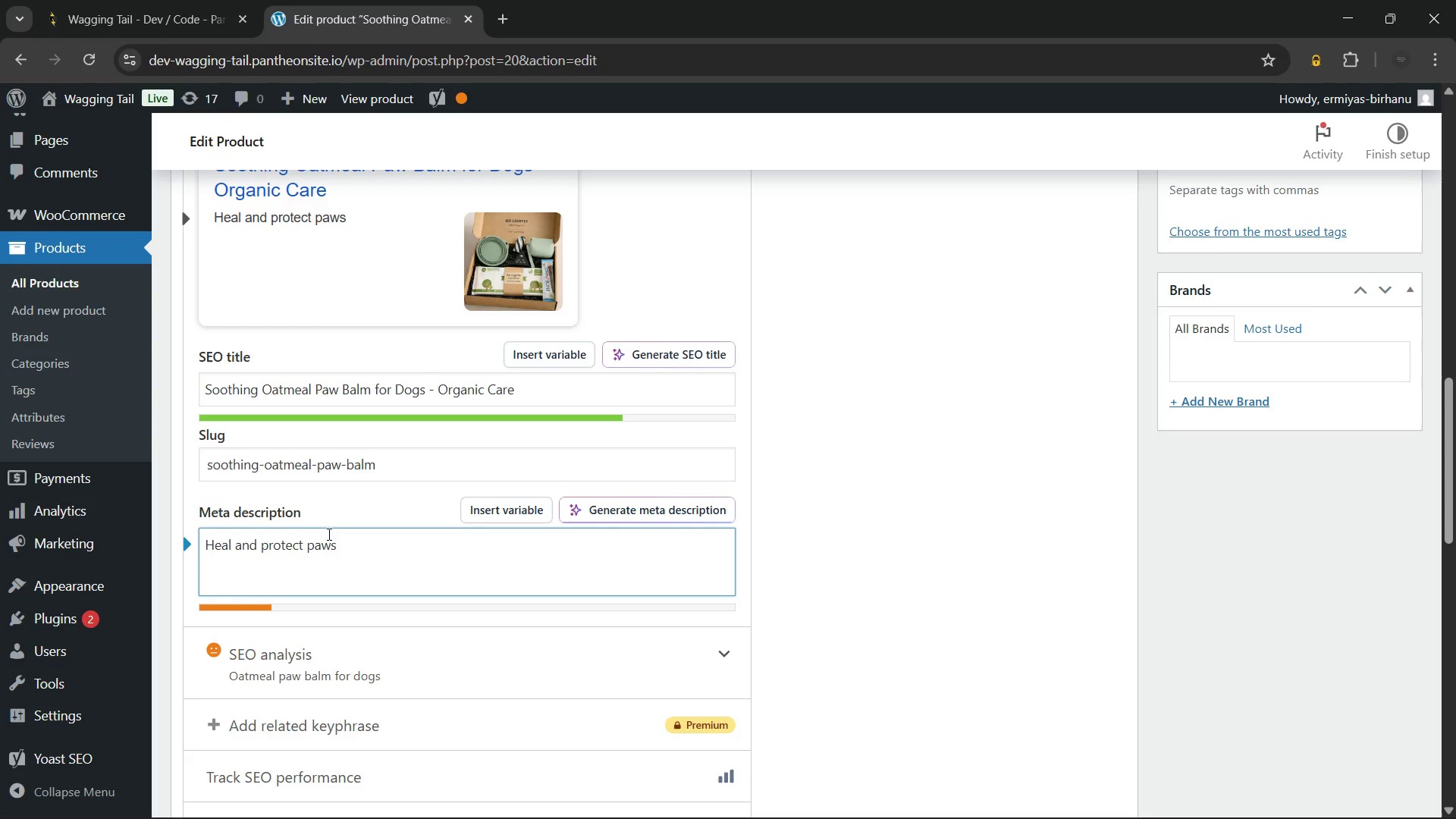 
wait(15.0)
 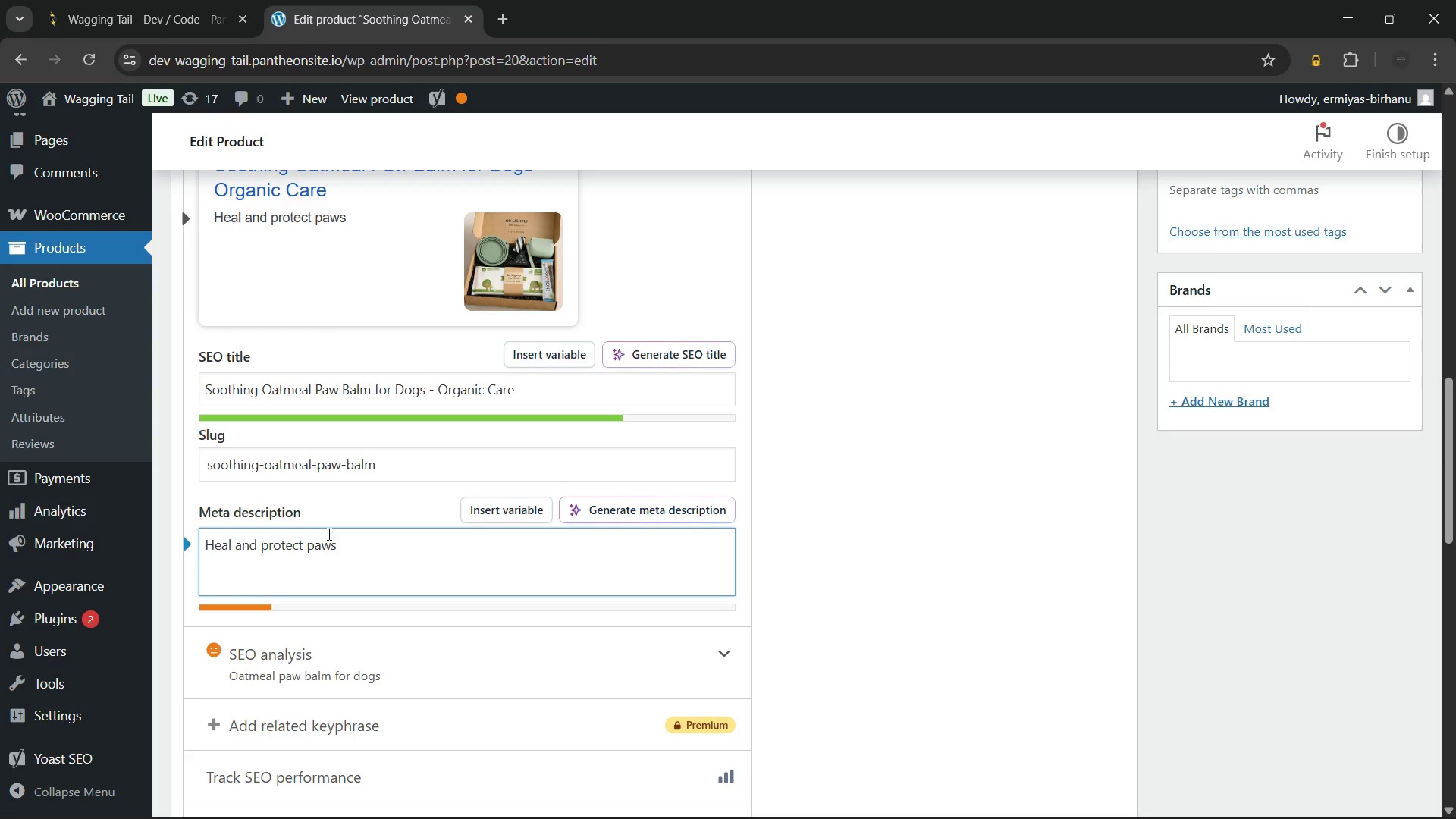 
type( with Soothing )
 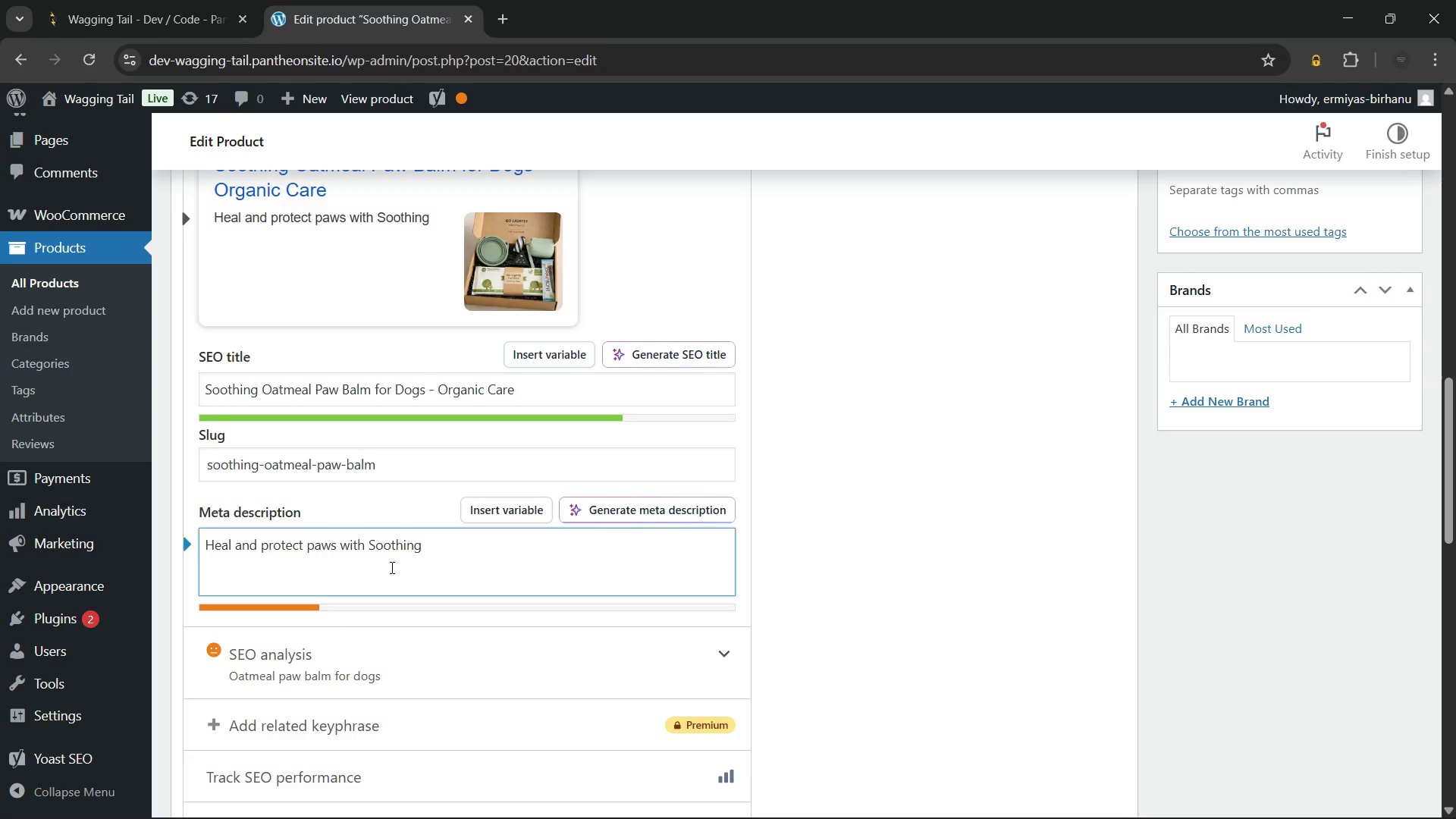 
type(Oatmeal Paw Balm for dogs. Organic, lick-safe formula. Buy now for healthier paws. hy)
 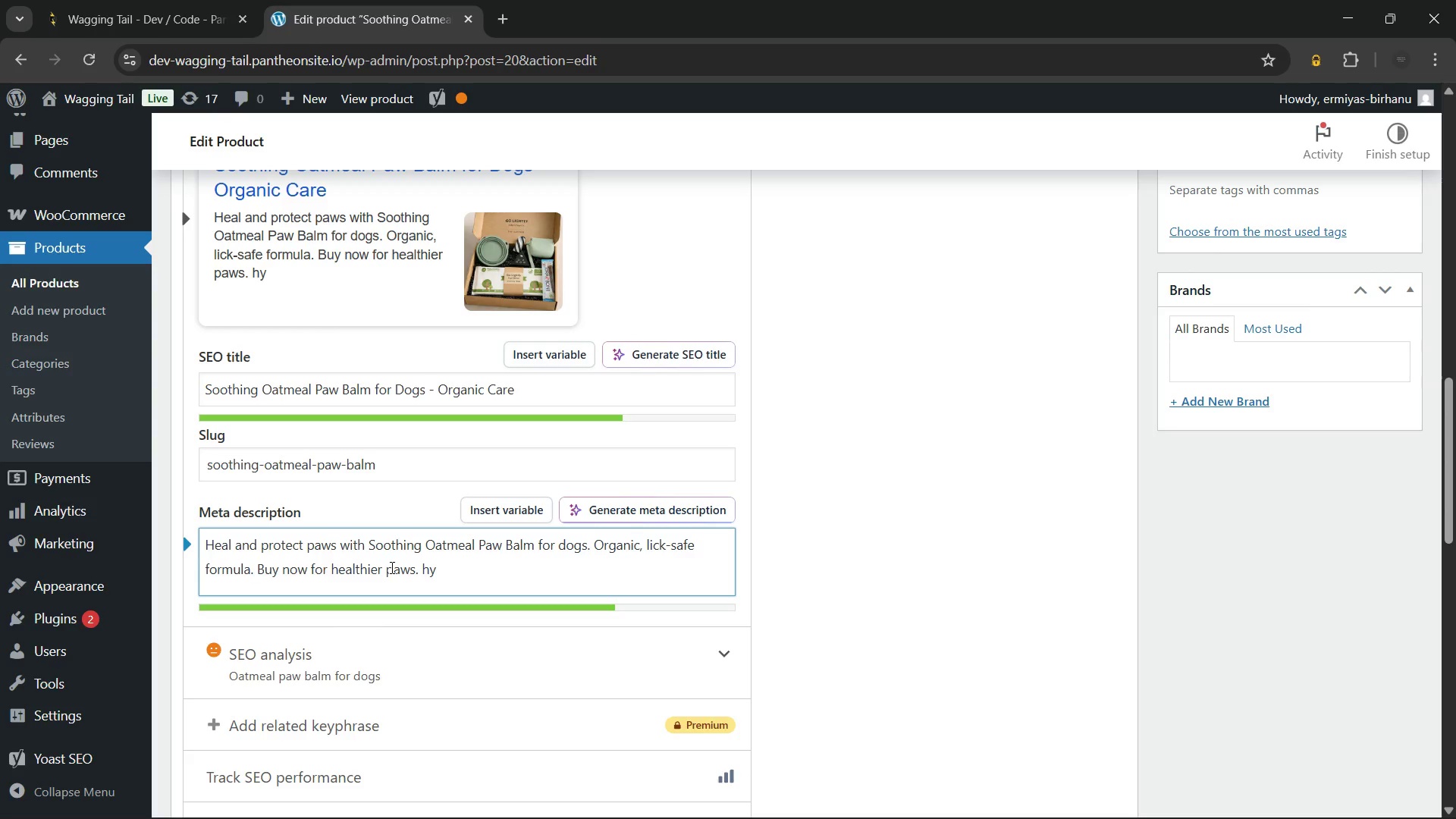 
wait(9.16)
 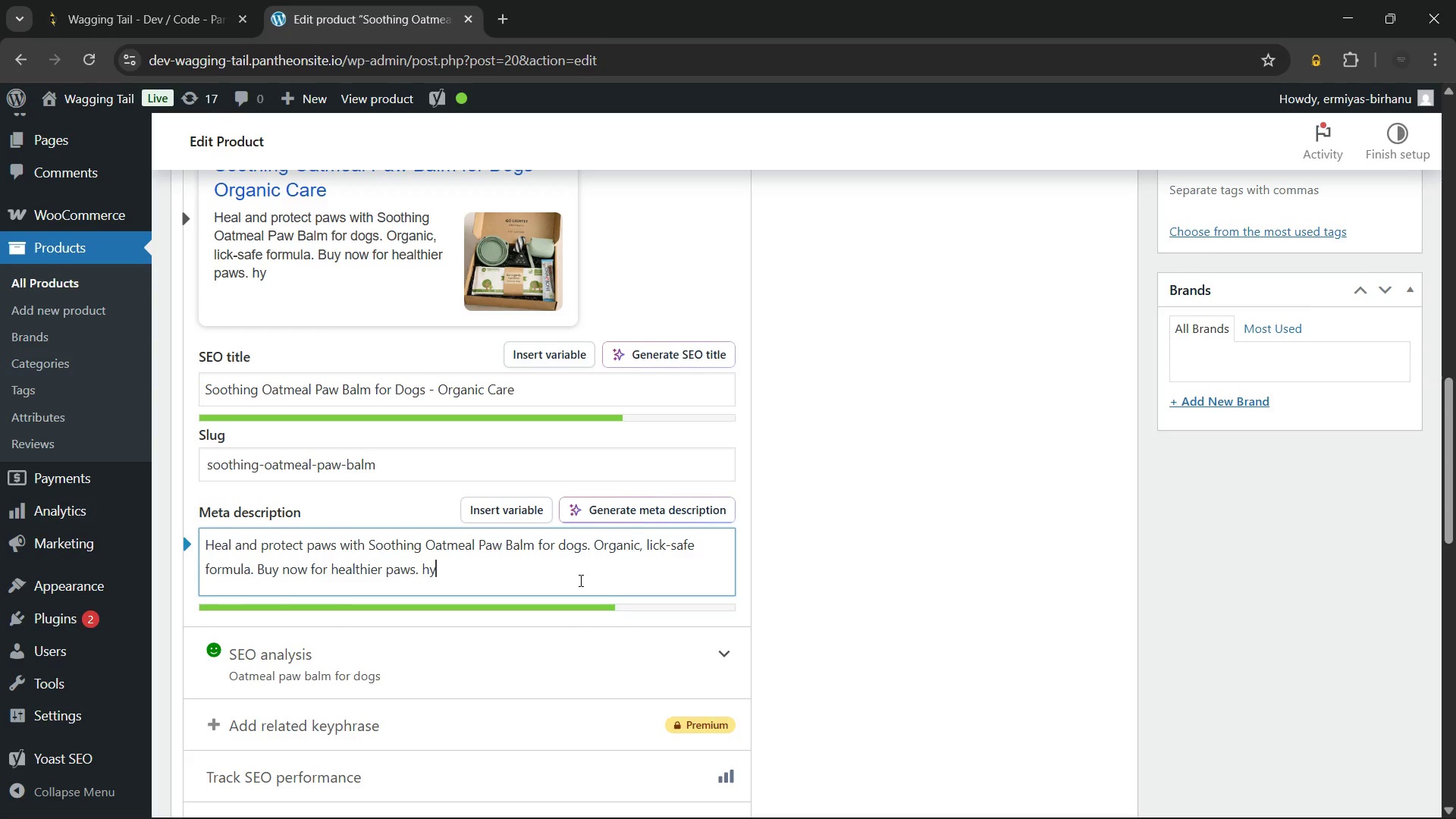 
key(Backspace)
 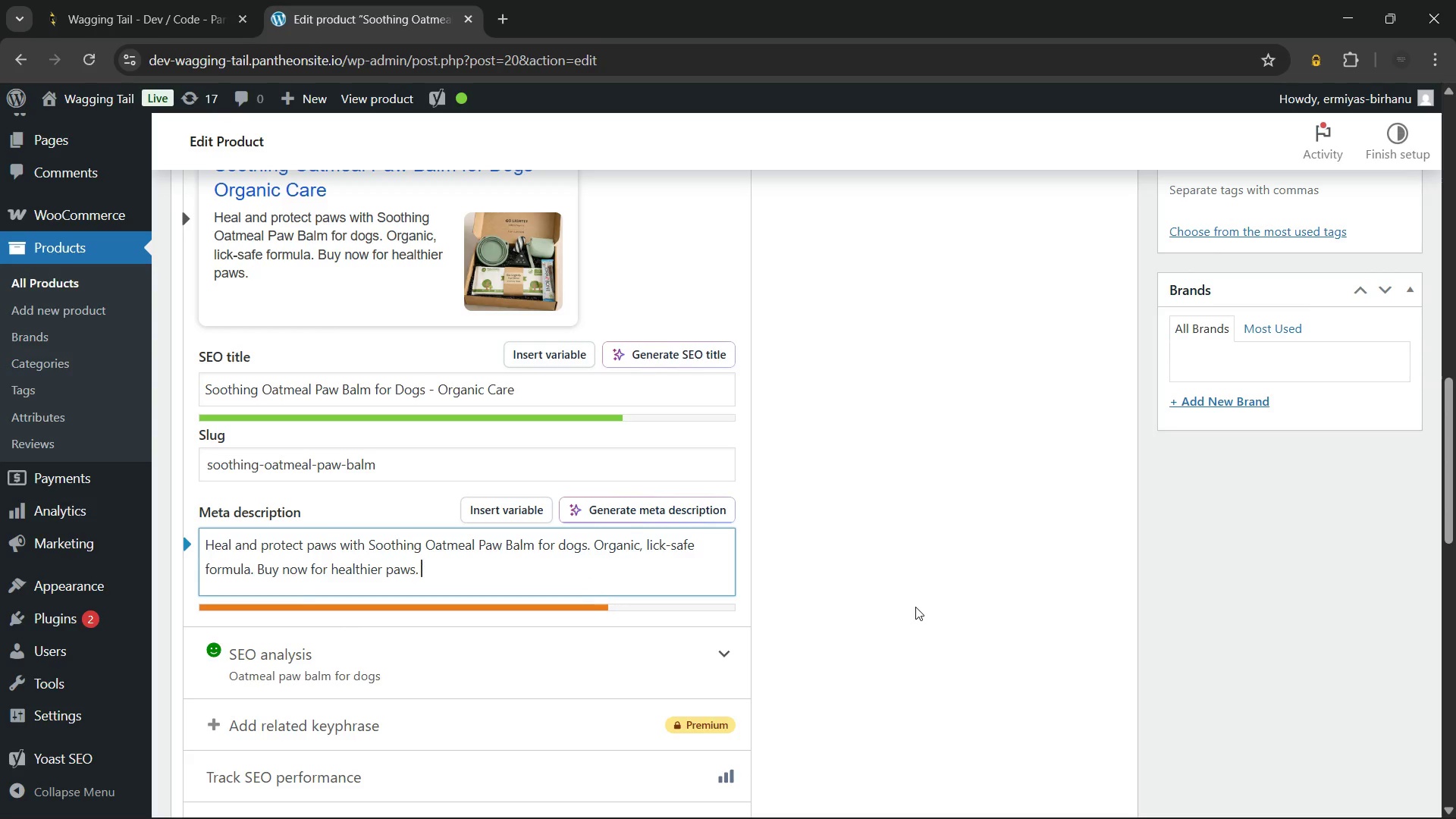 
key(Backspace)
 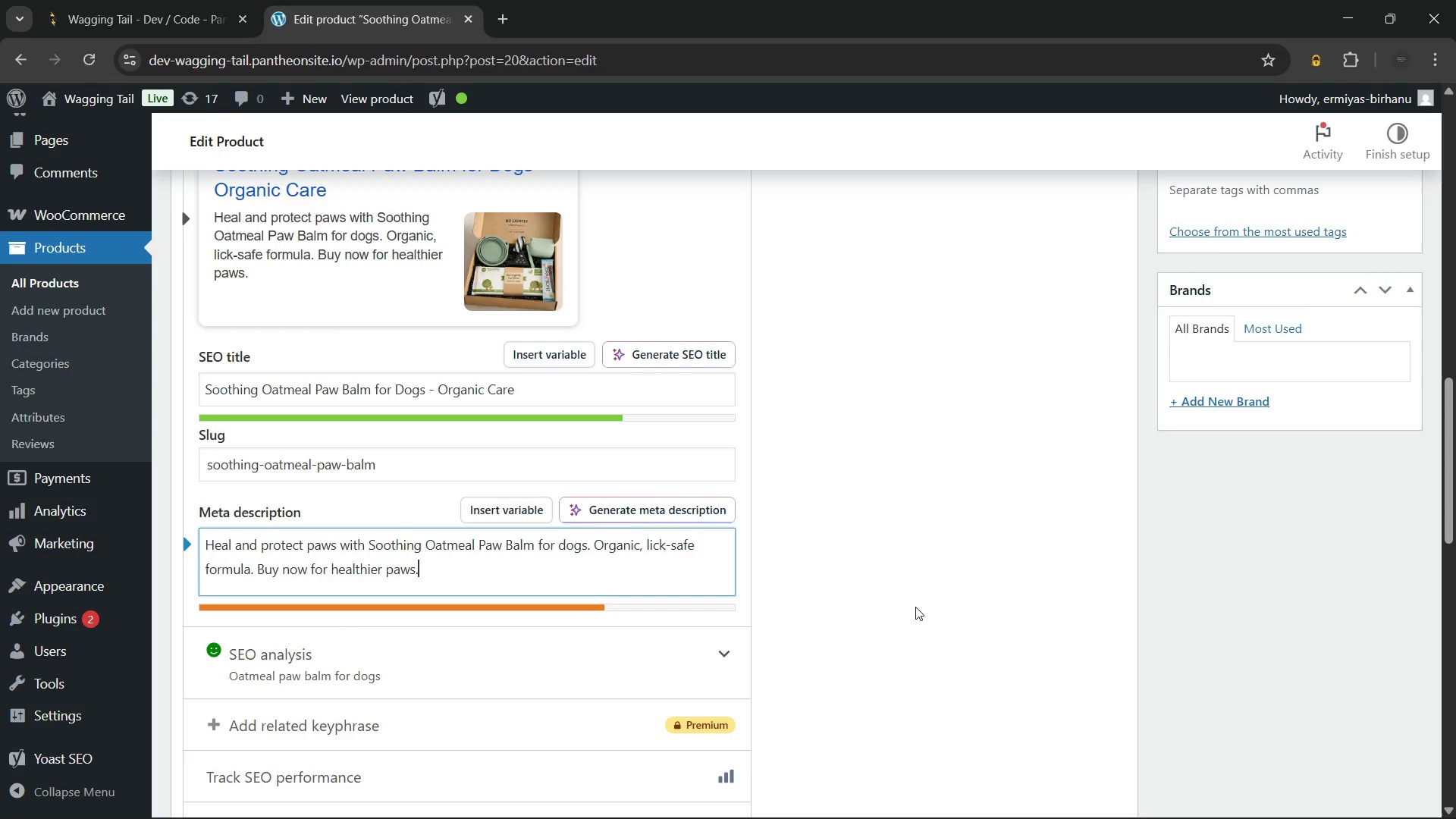 
key(Backspace)
 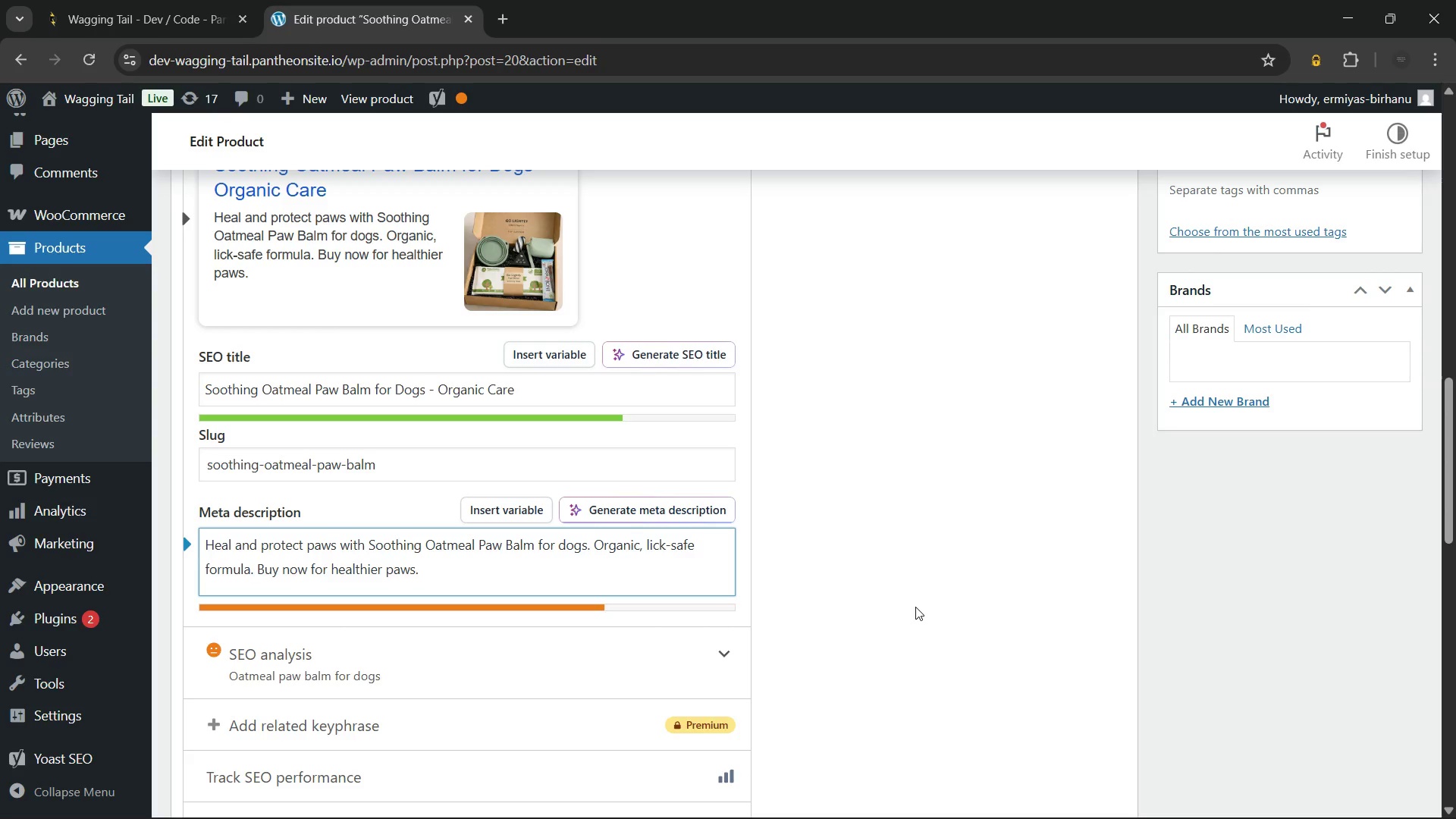 
wait(19.38)
 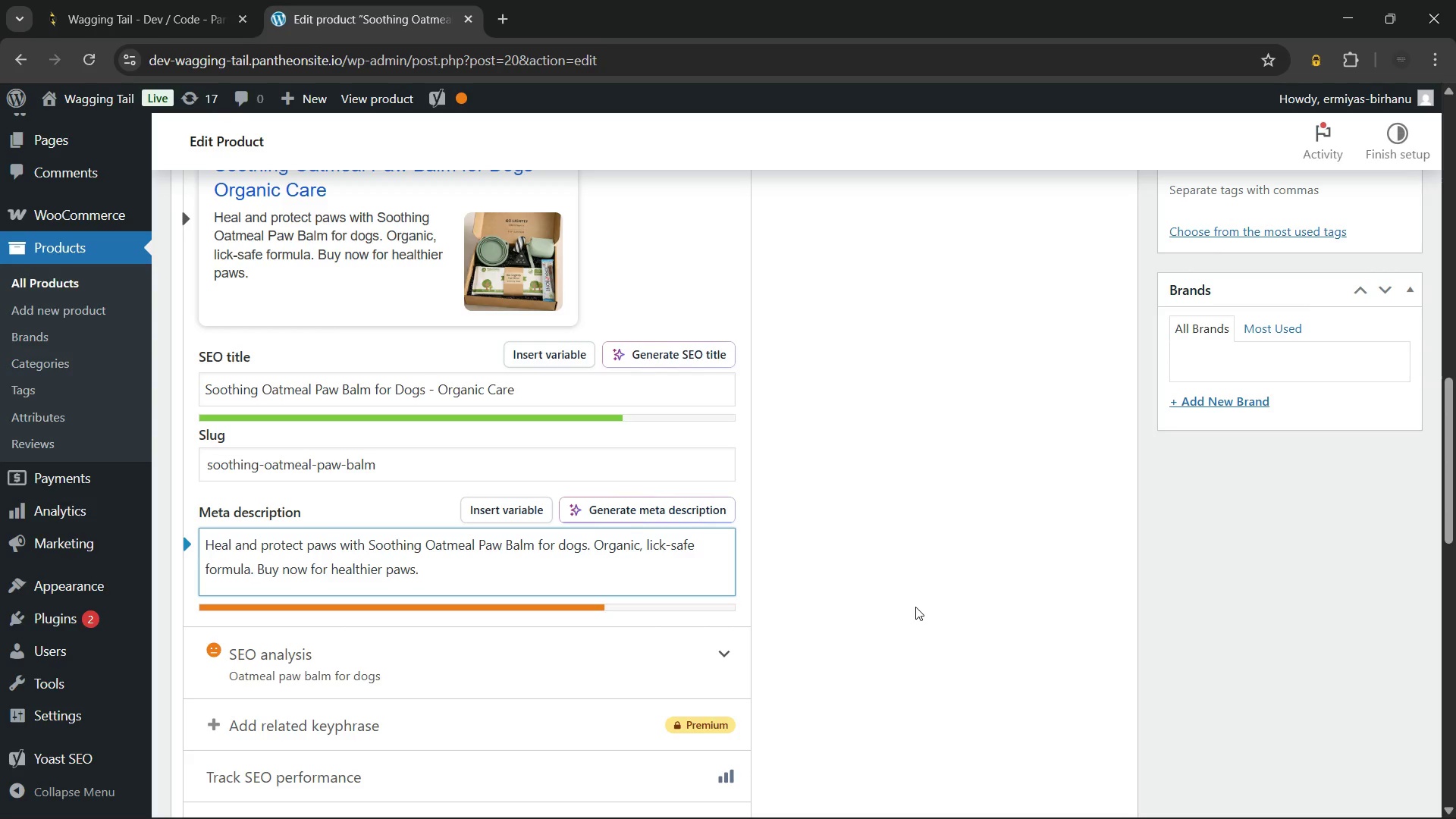 
left_click([249, 570])
 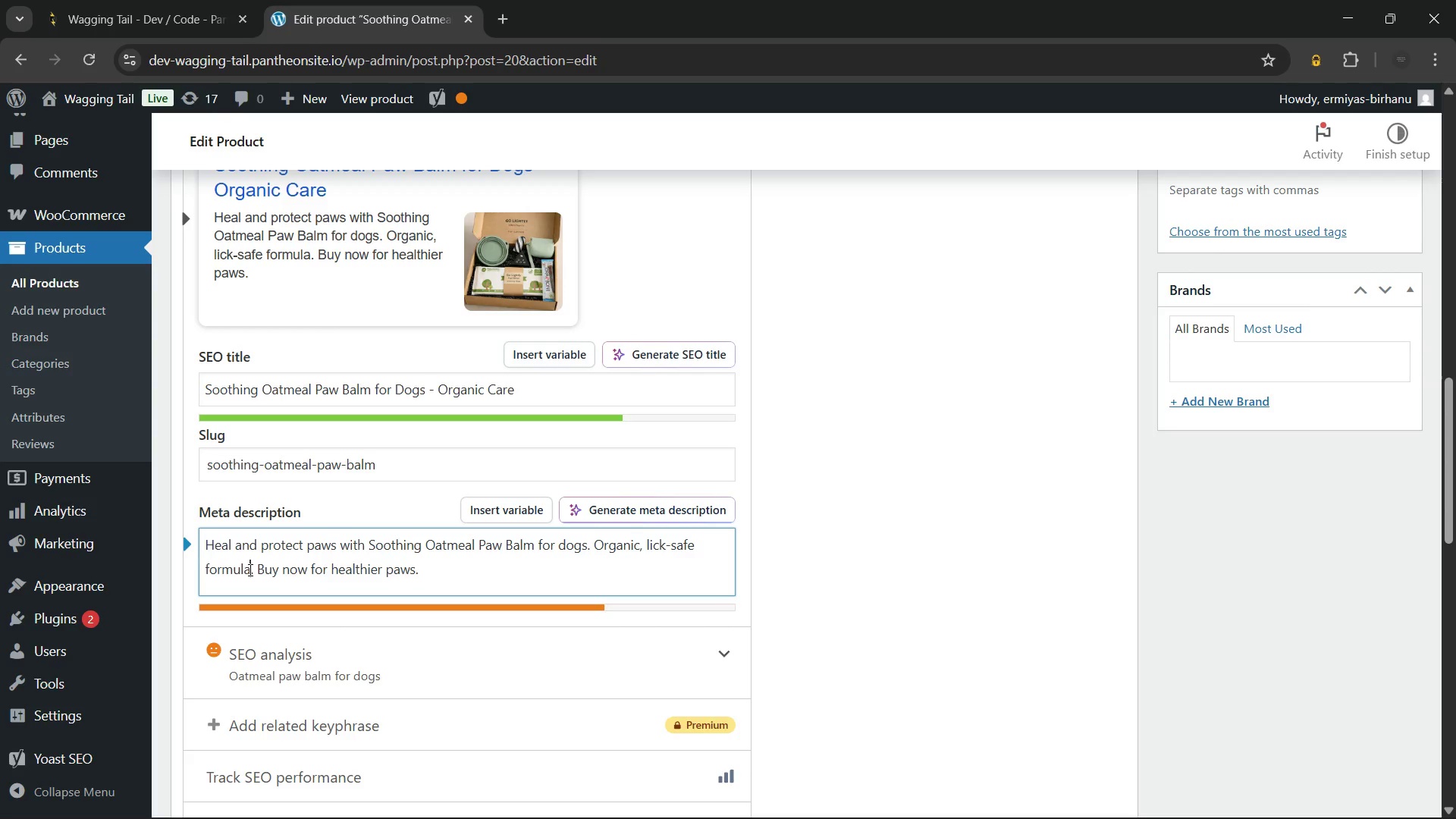 
type( with )
 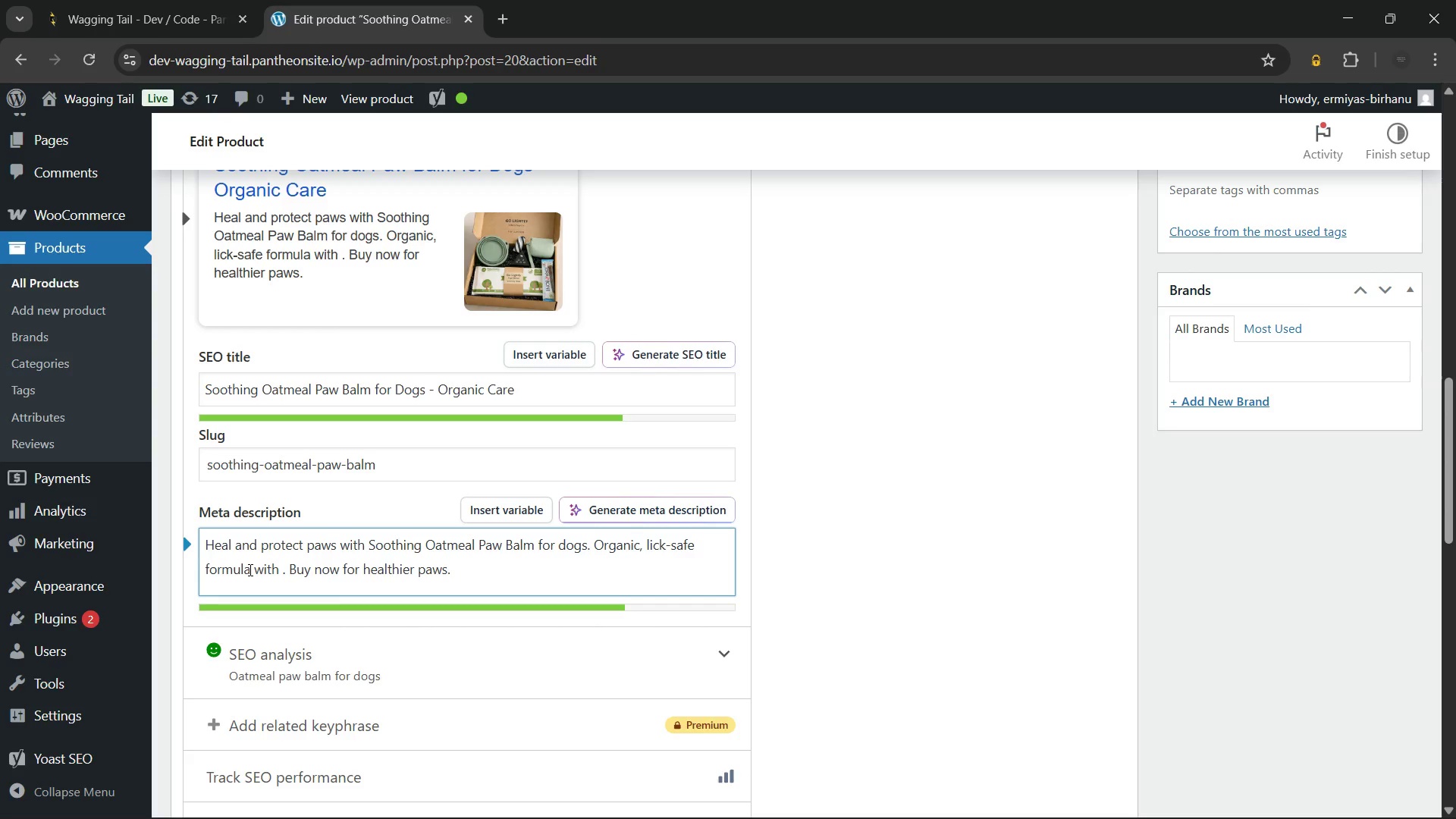 
type(shea)
 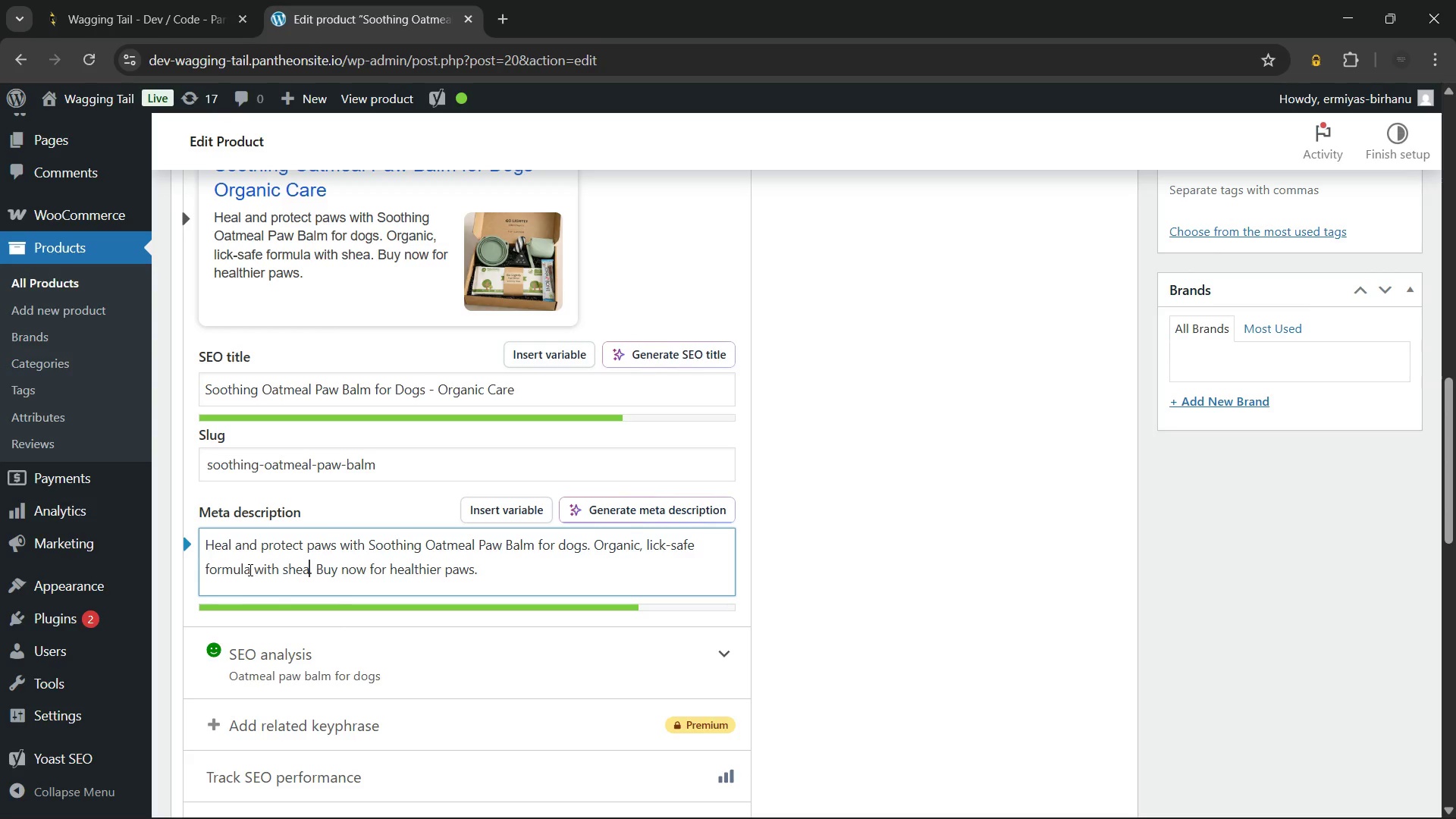 
type( butter and vitamin E)
 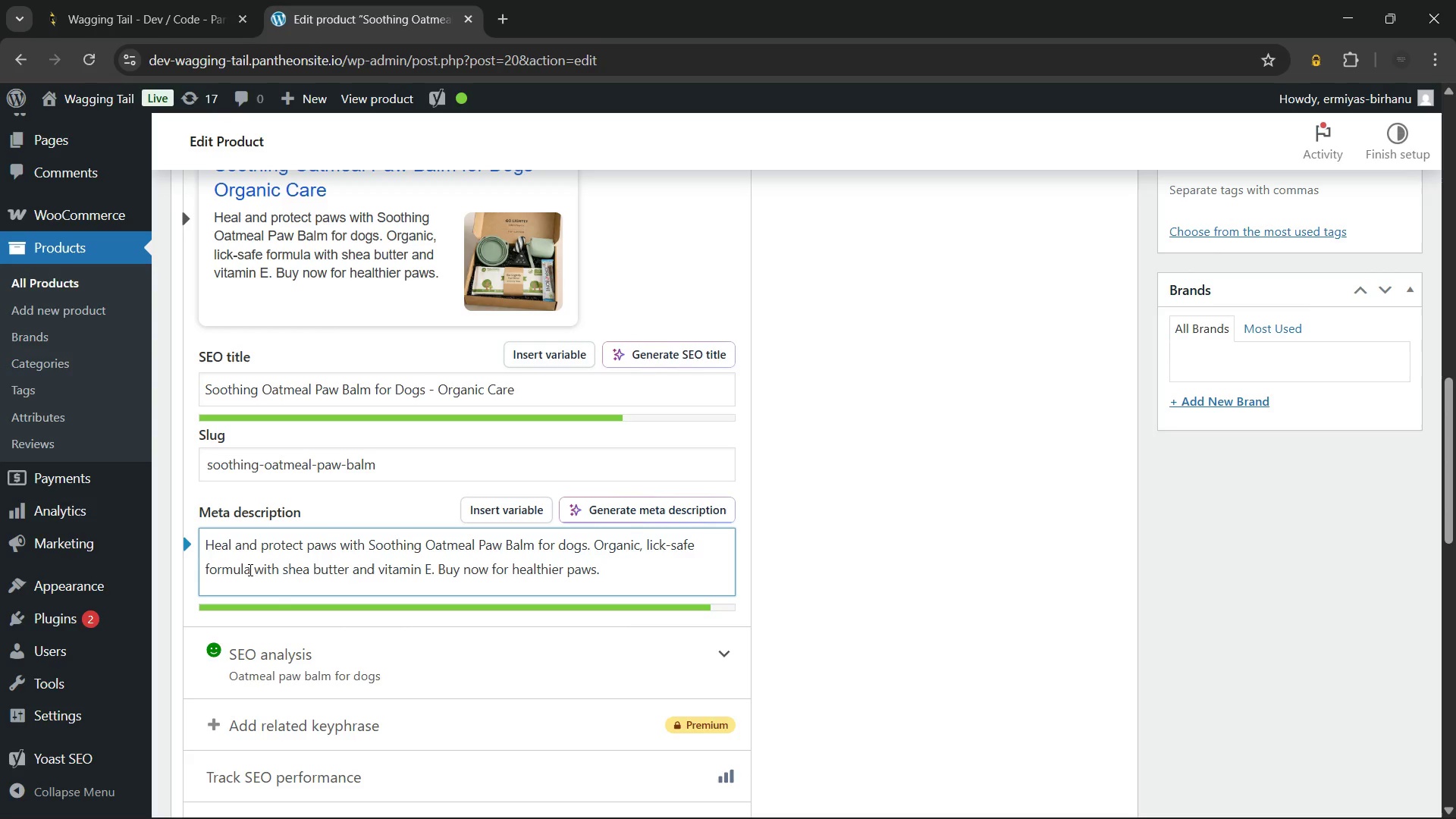 
left_click([605, 578])
 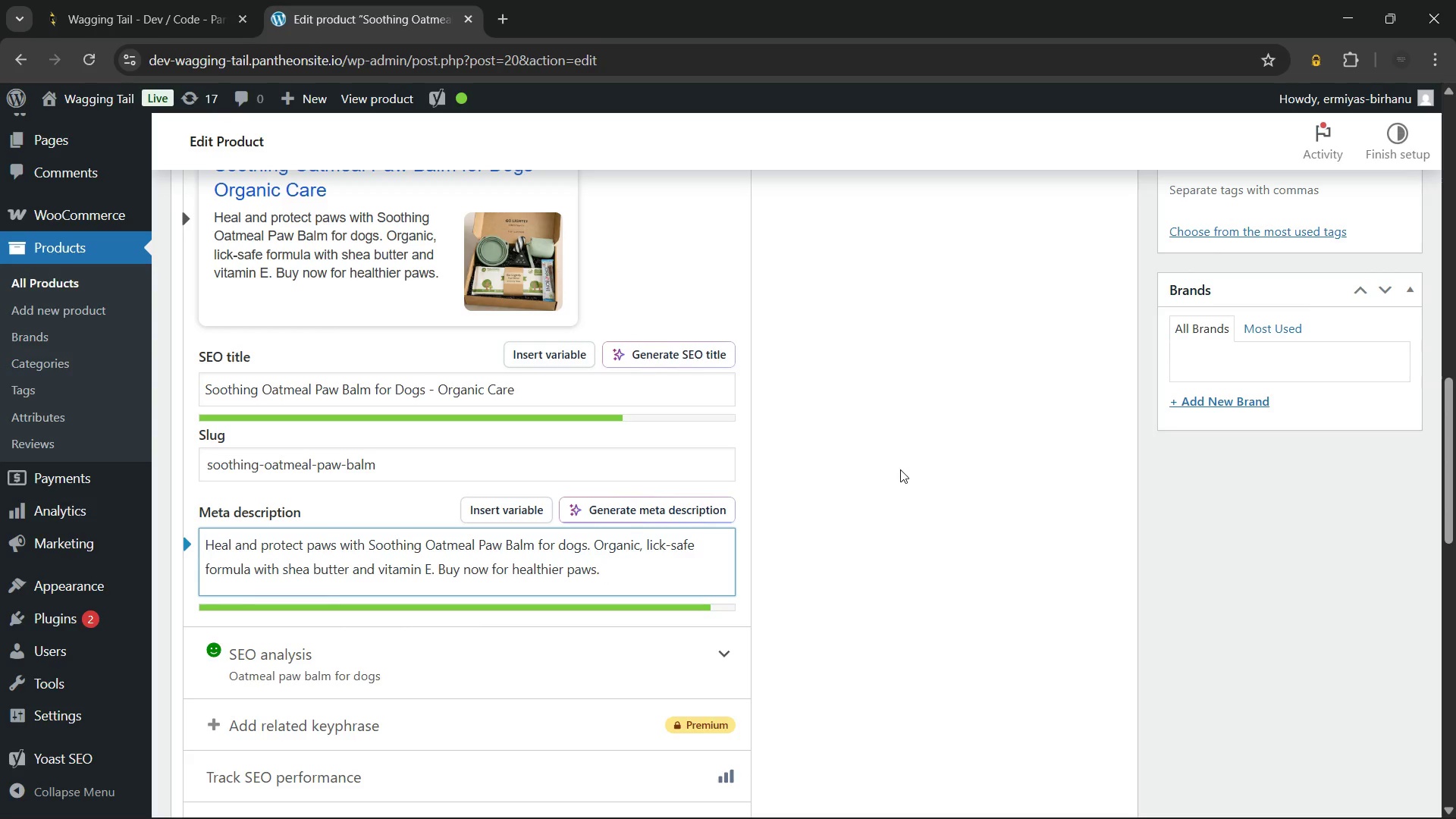 
left_click([900, 469])
 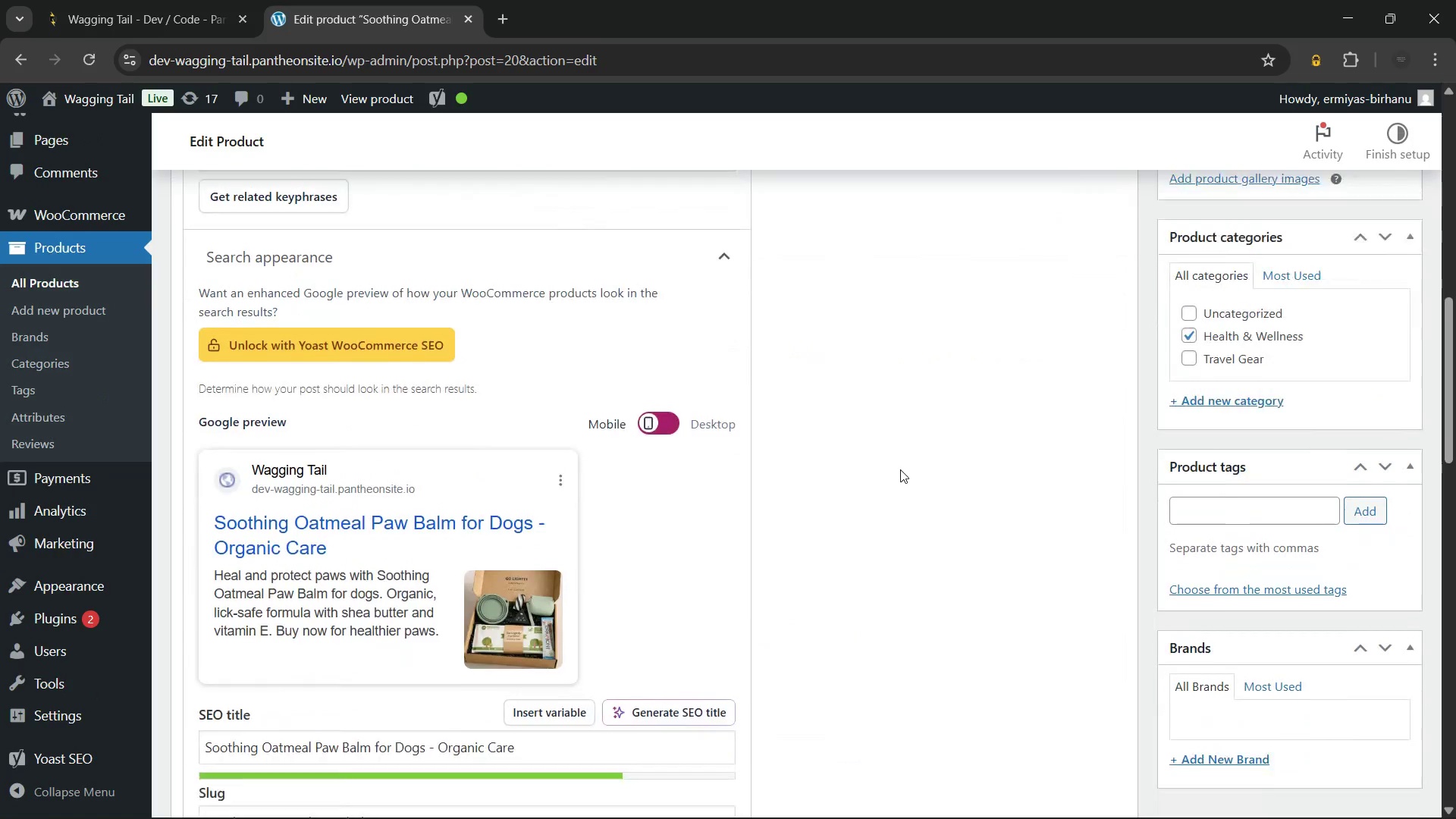 
wait(6.8)
 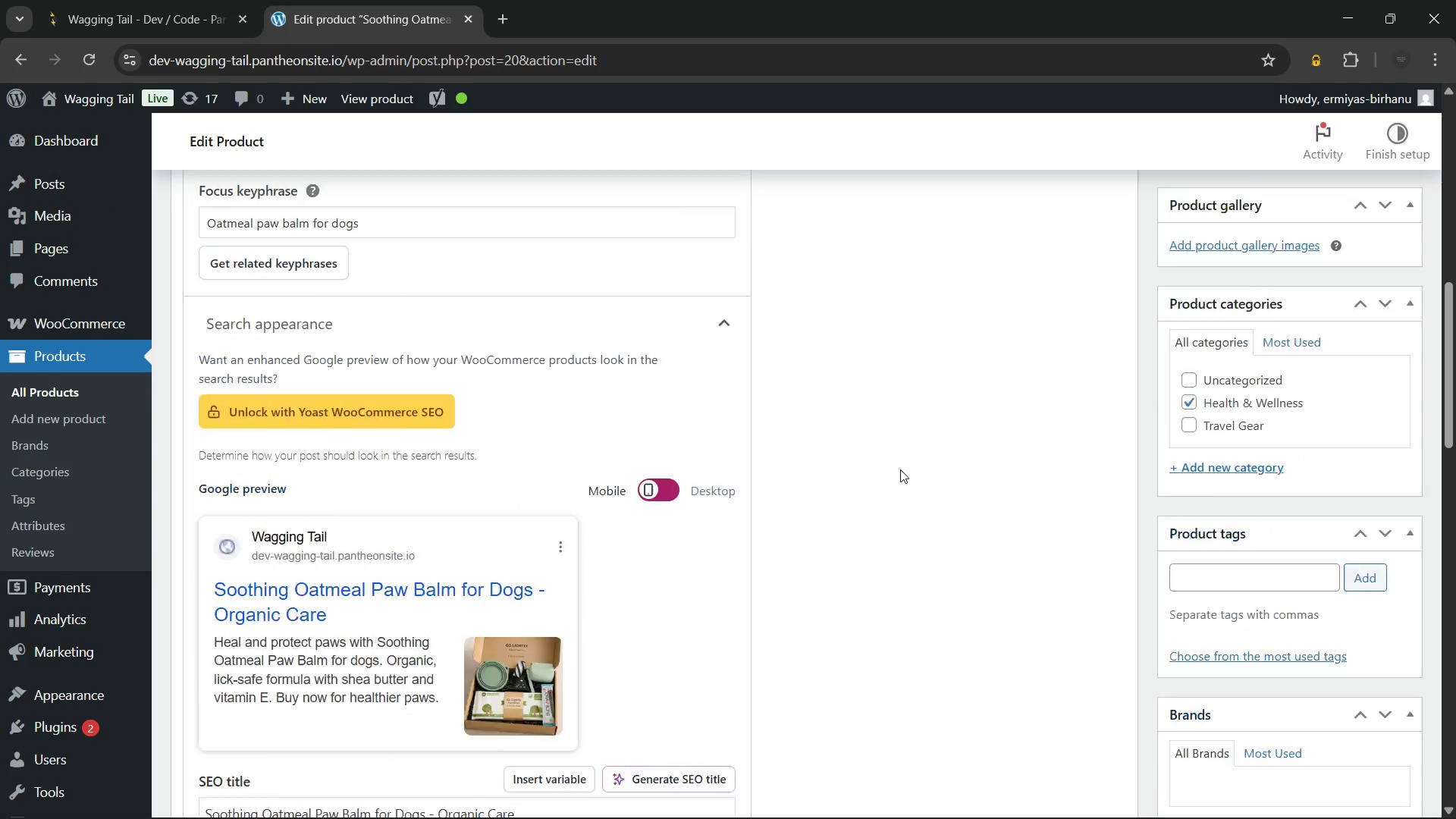 
left_click([1203, 422])
 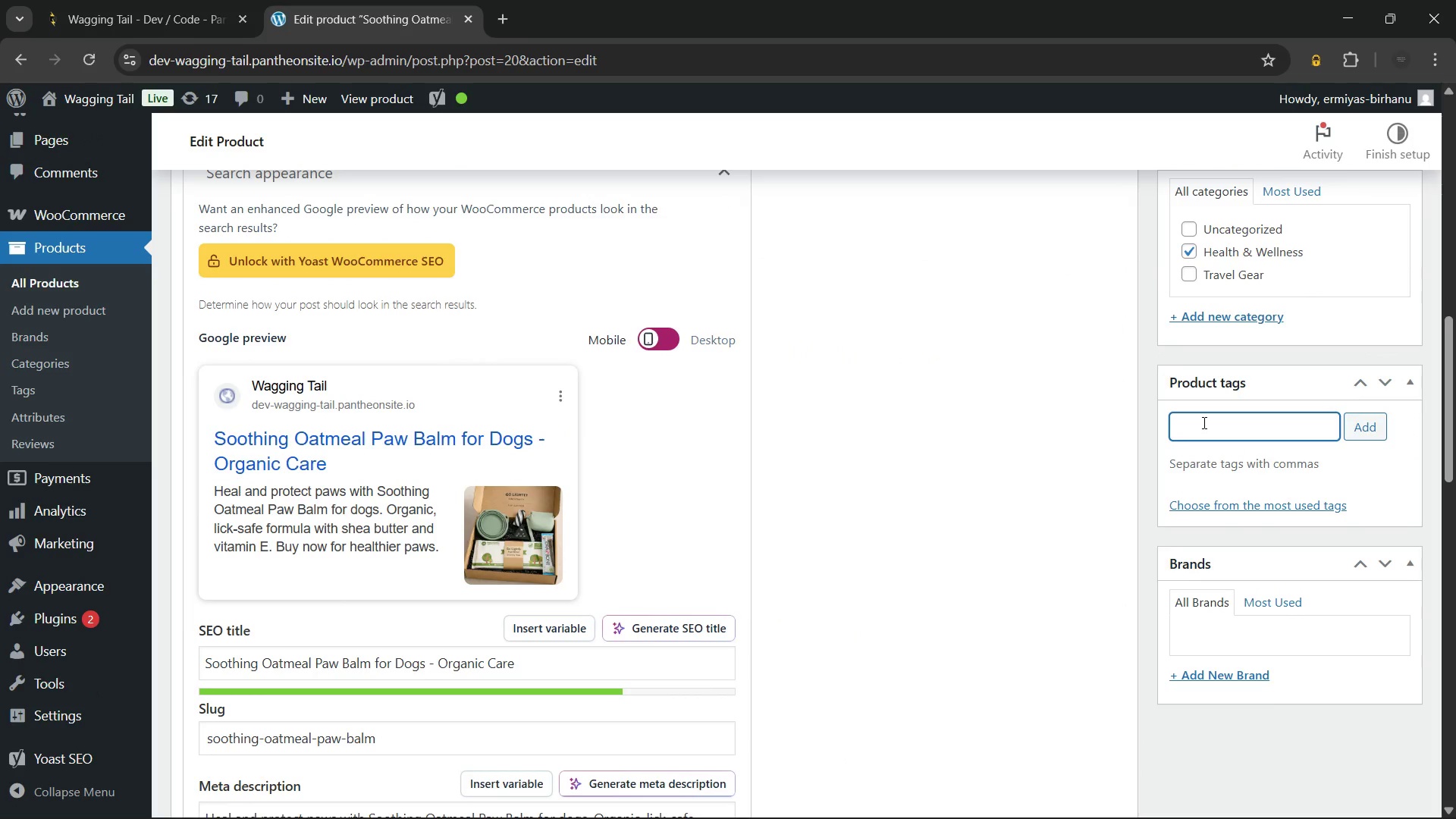 
wait(8.88)
 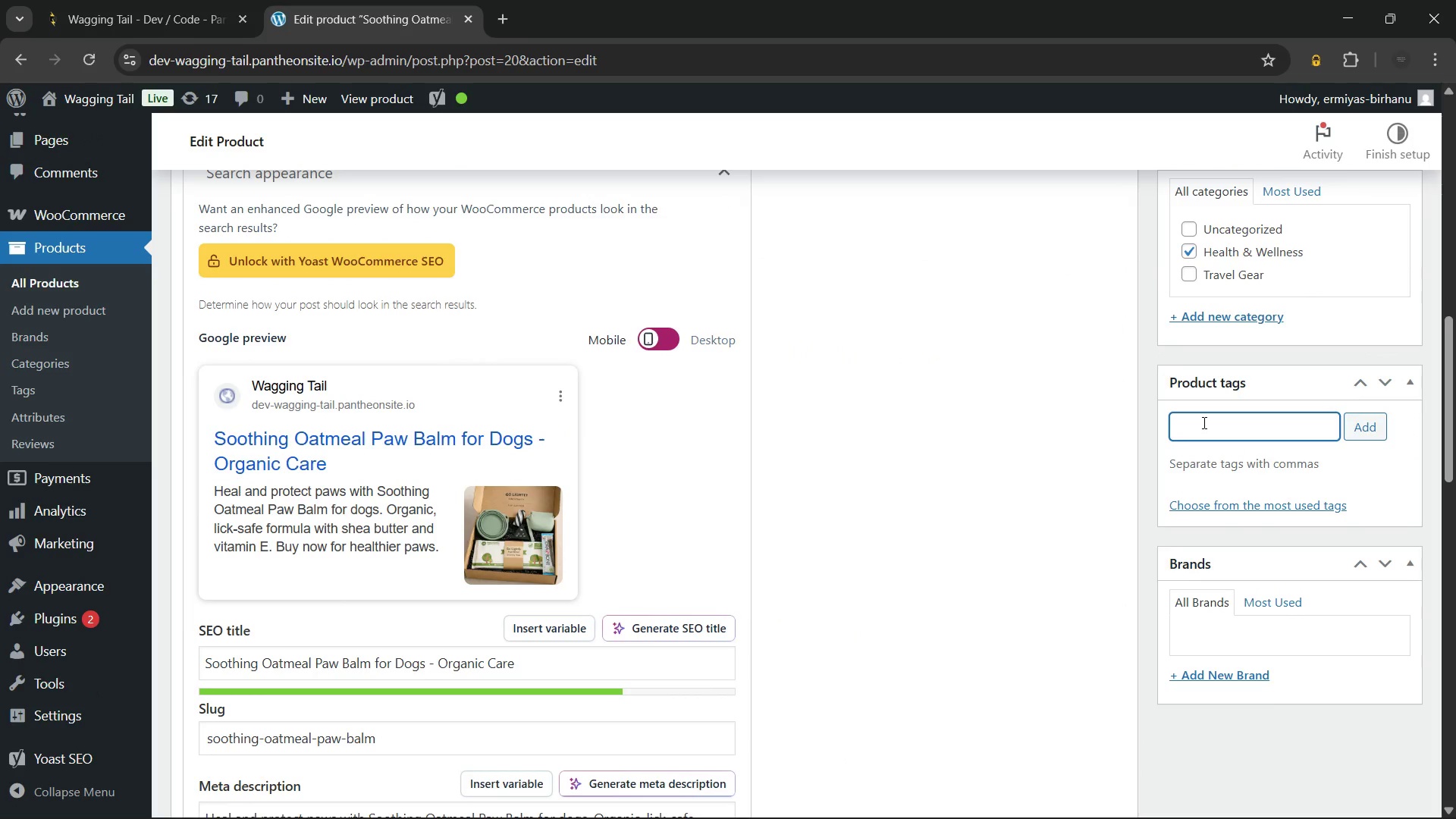 
type(paw)
 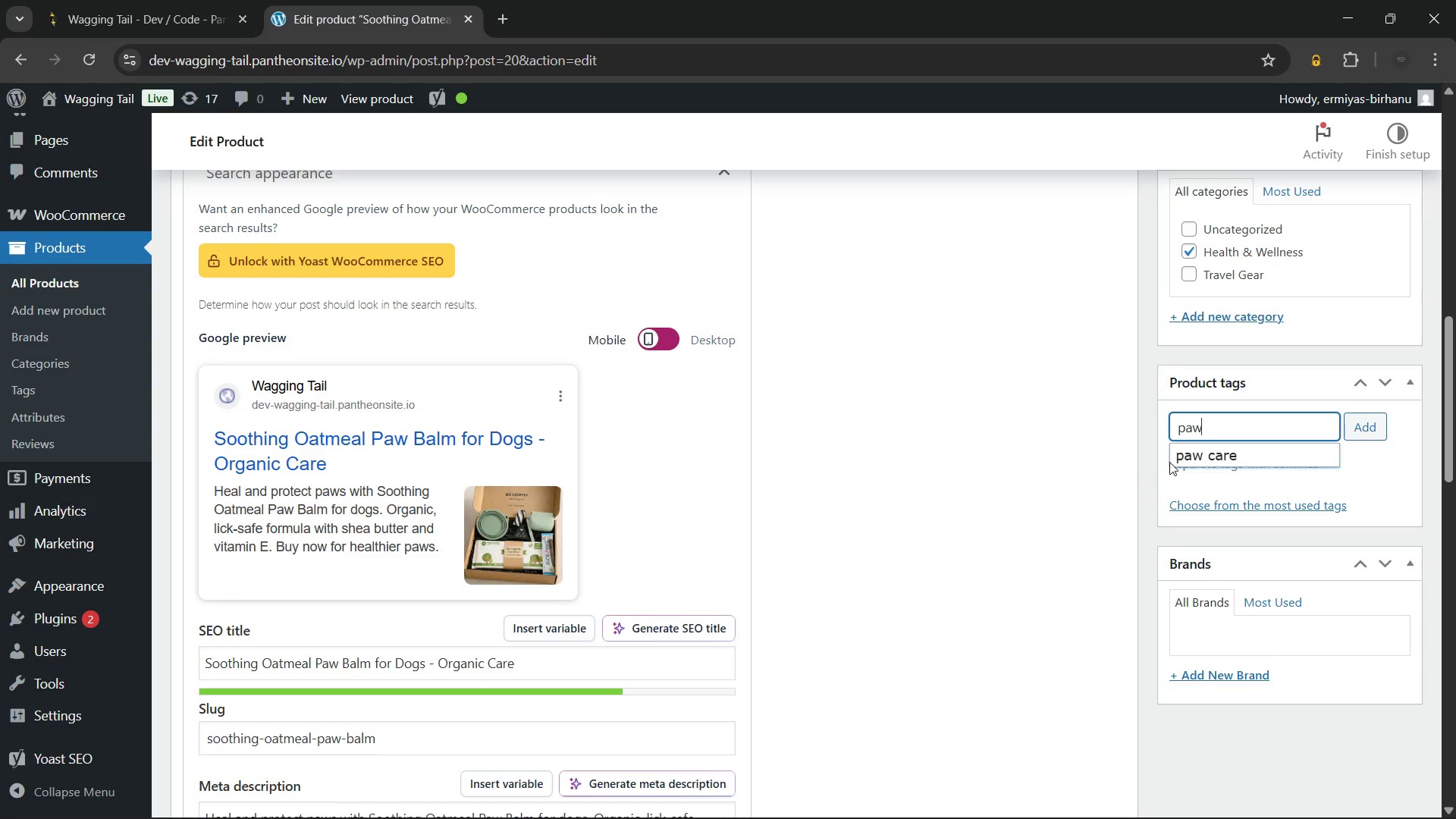 
left_click([1203, 451])
 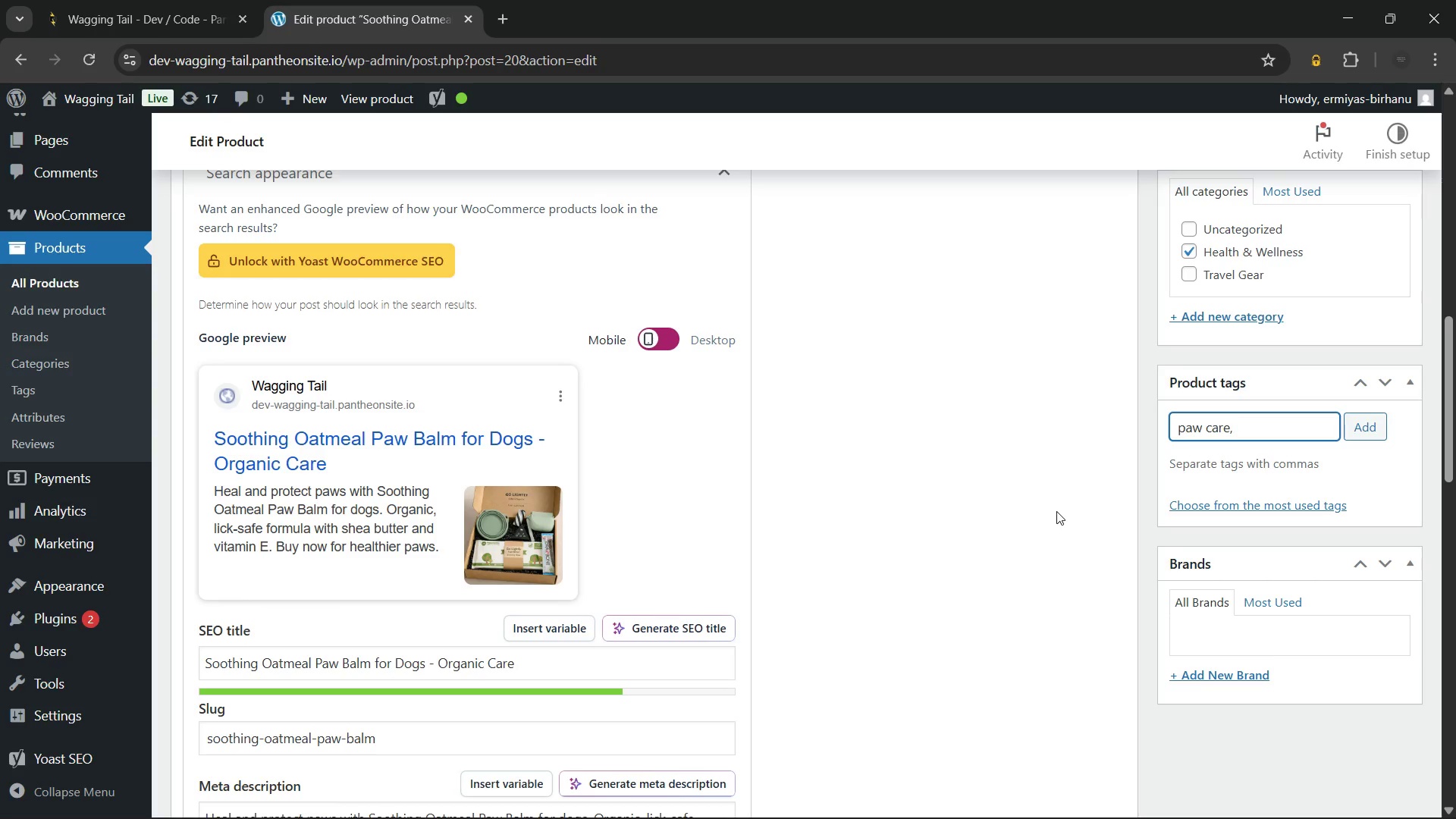 
type(org)
 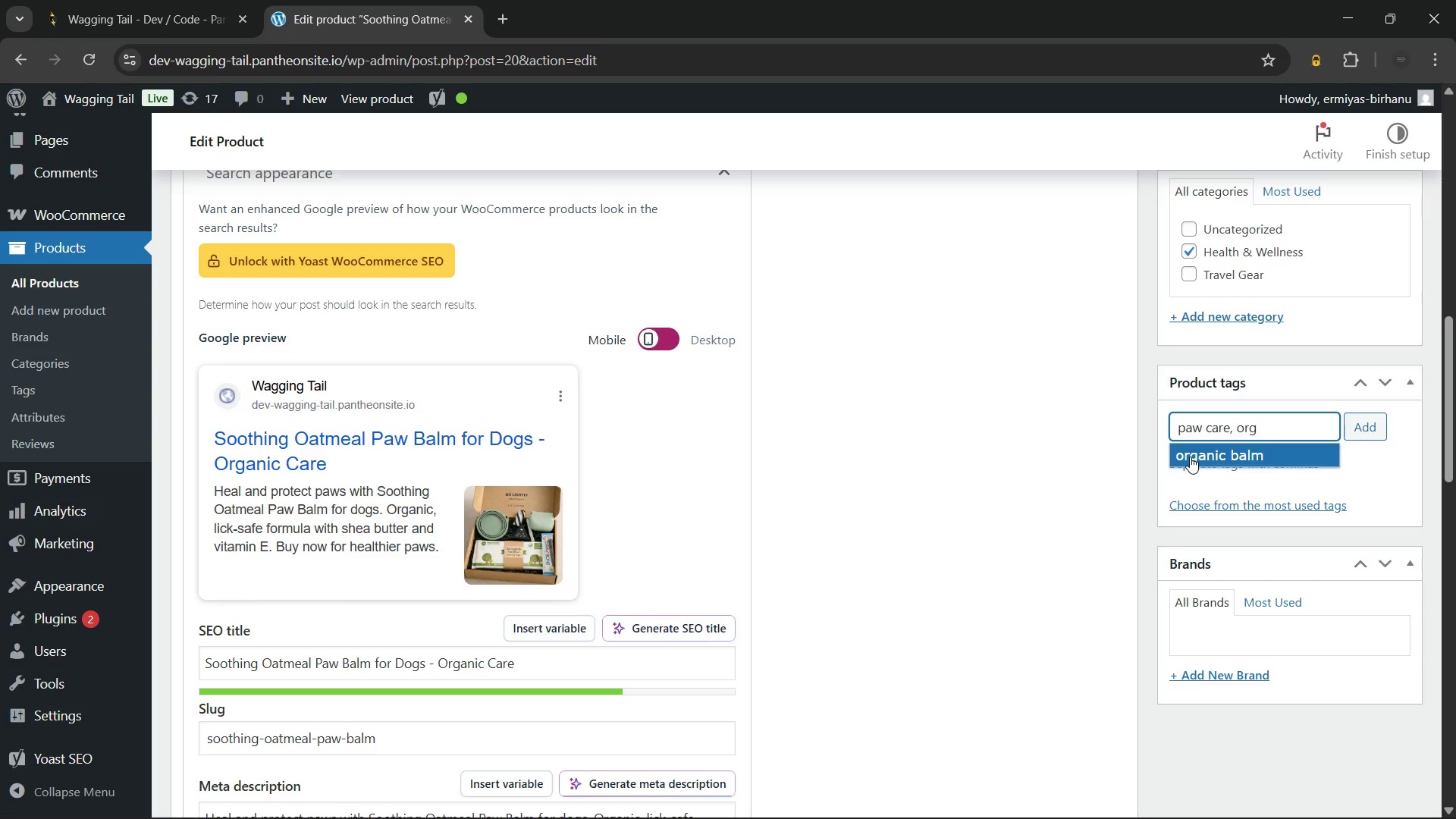 
left_click([1190, 457])
 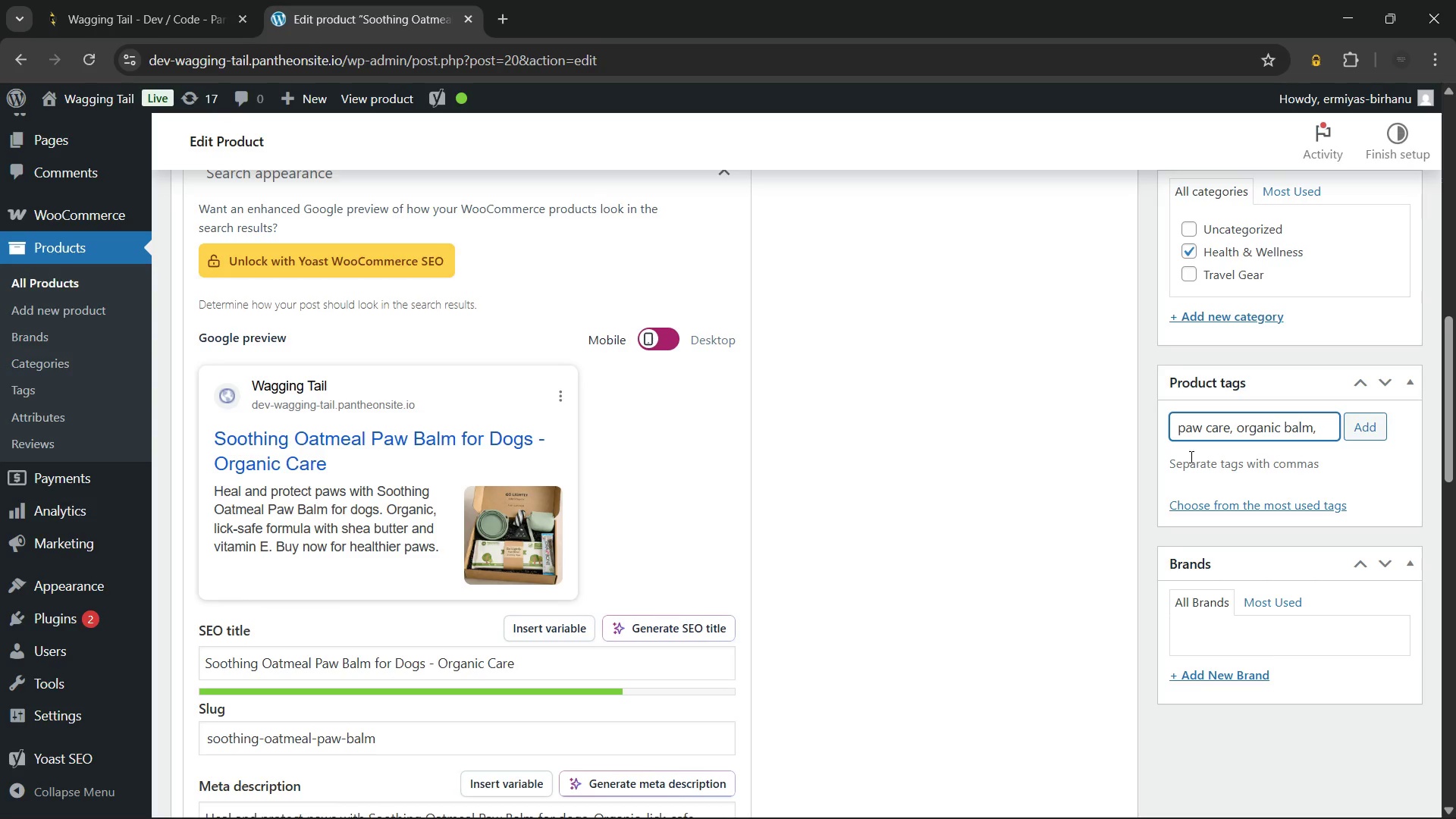 
type(pet)
 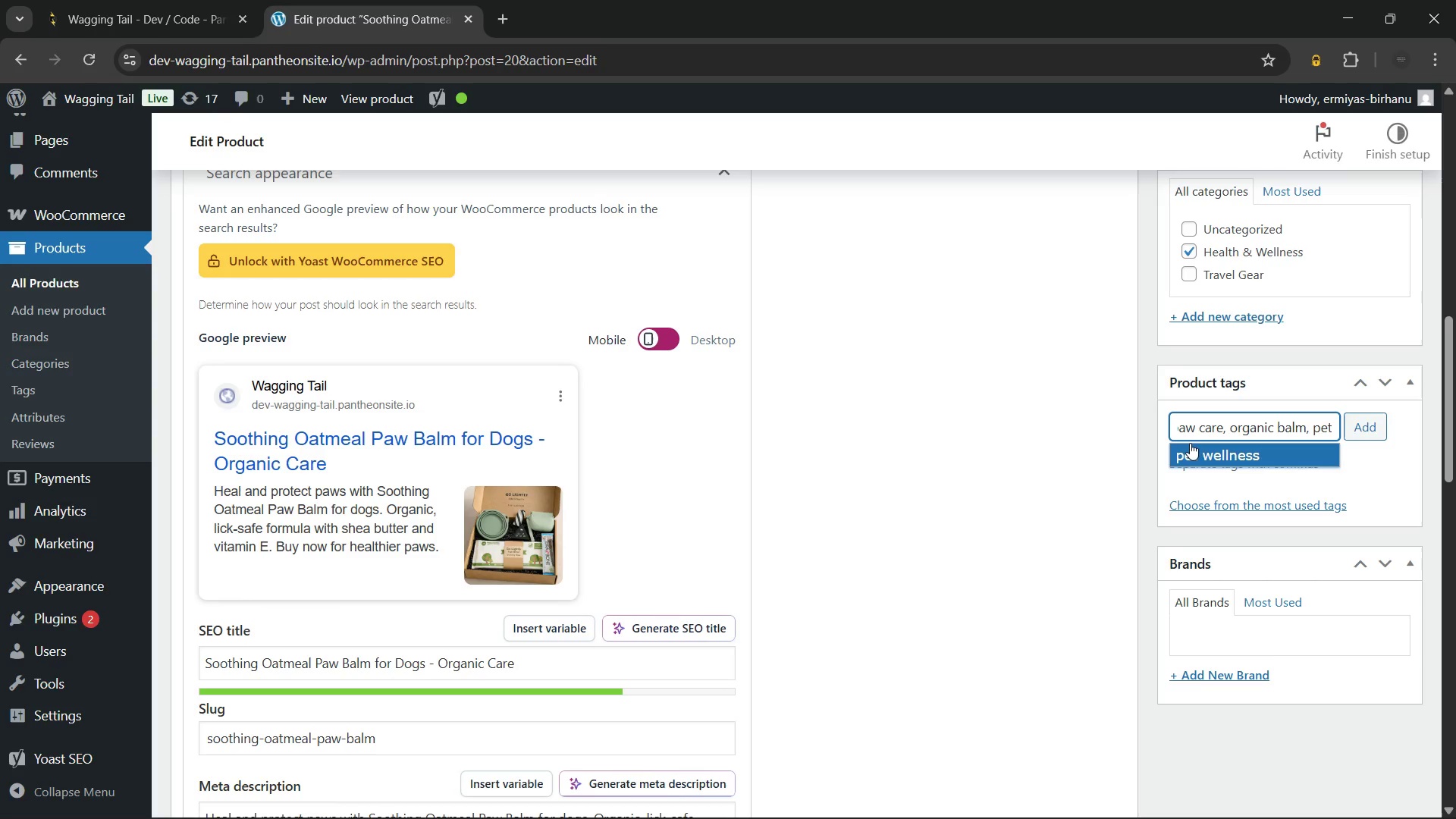 
left_click([1194, 448])
 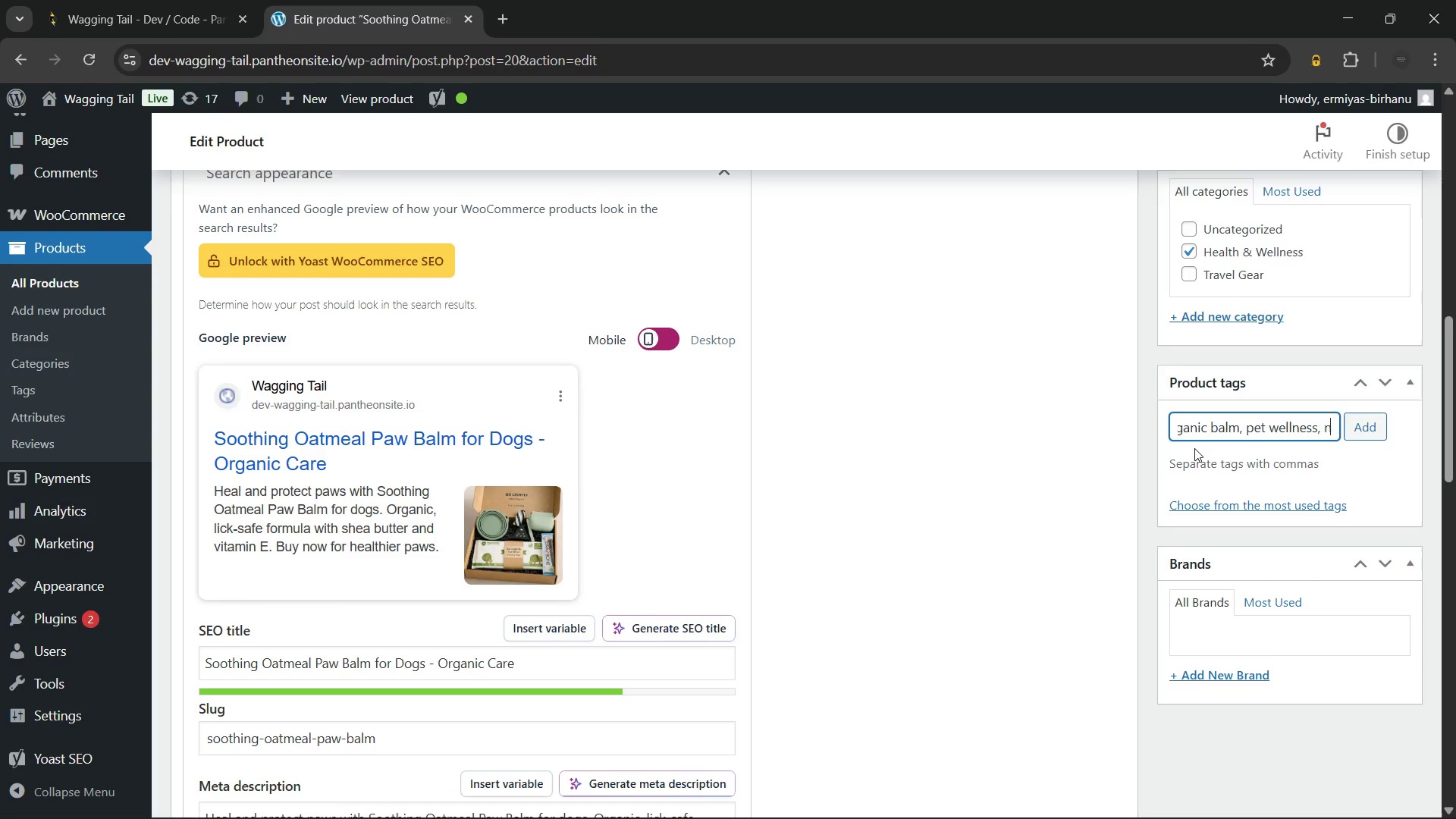 
type(nat)
 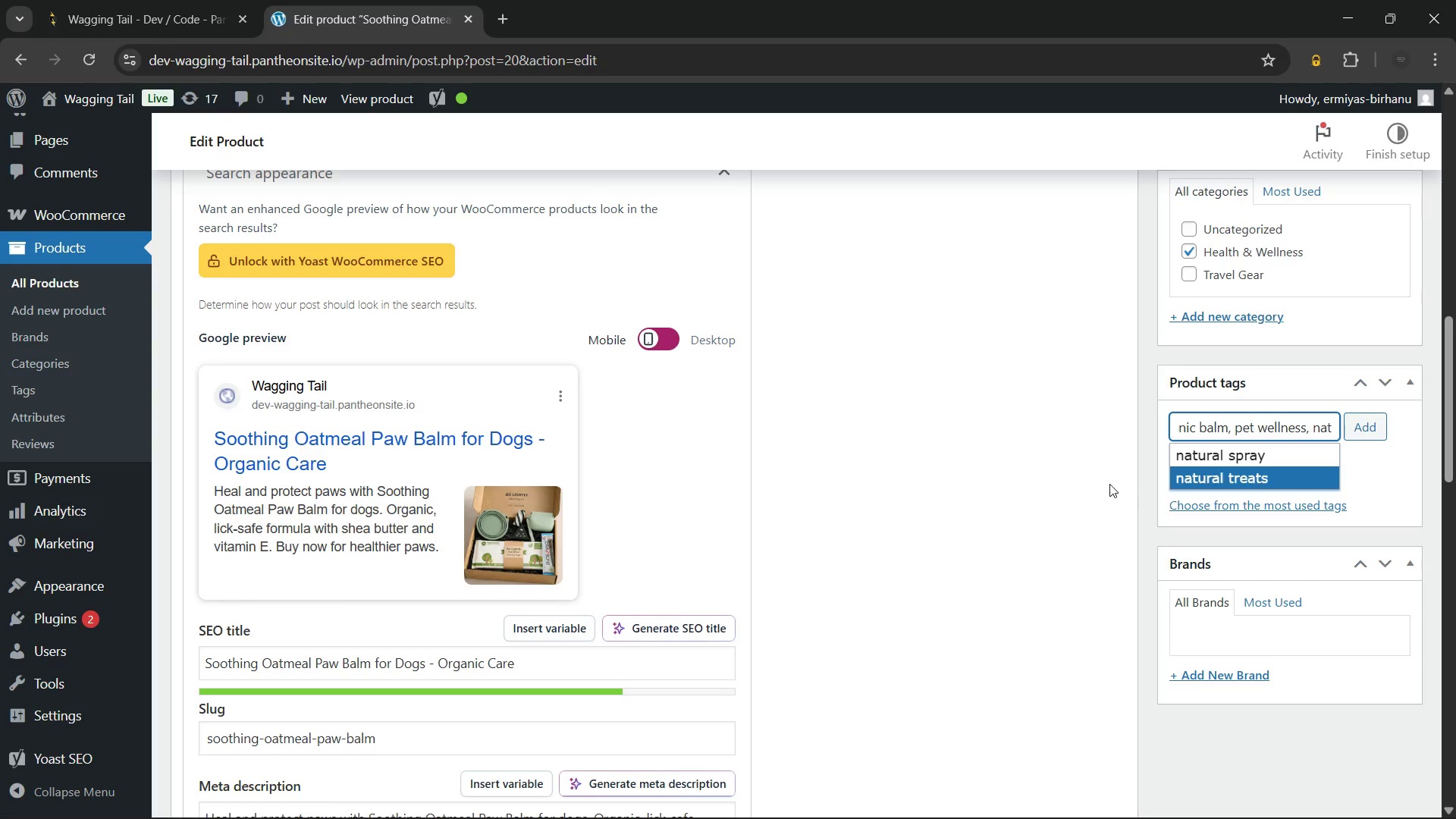 
wait(8.94)
 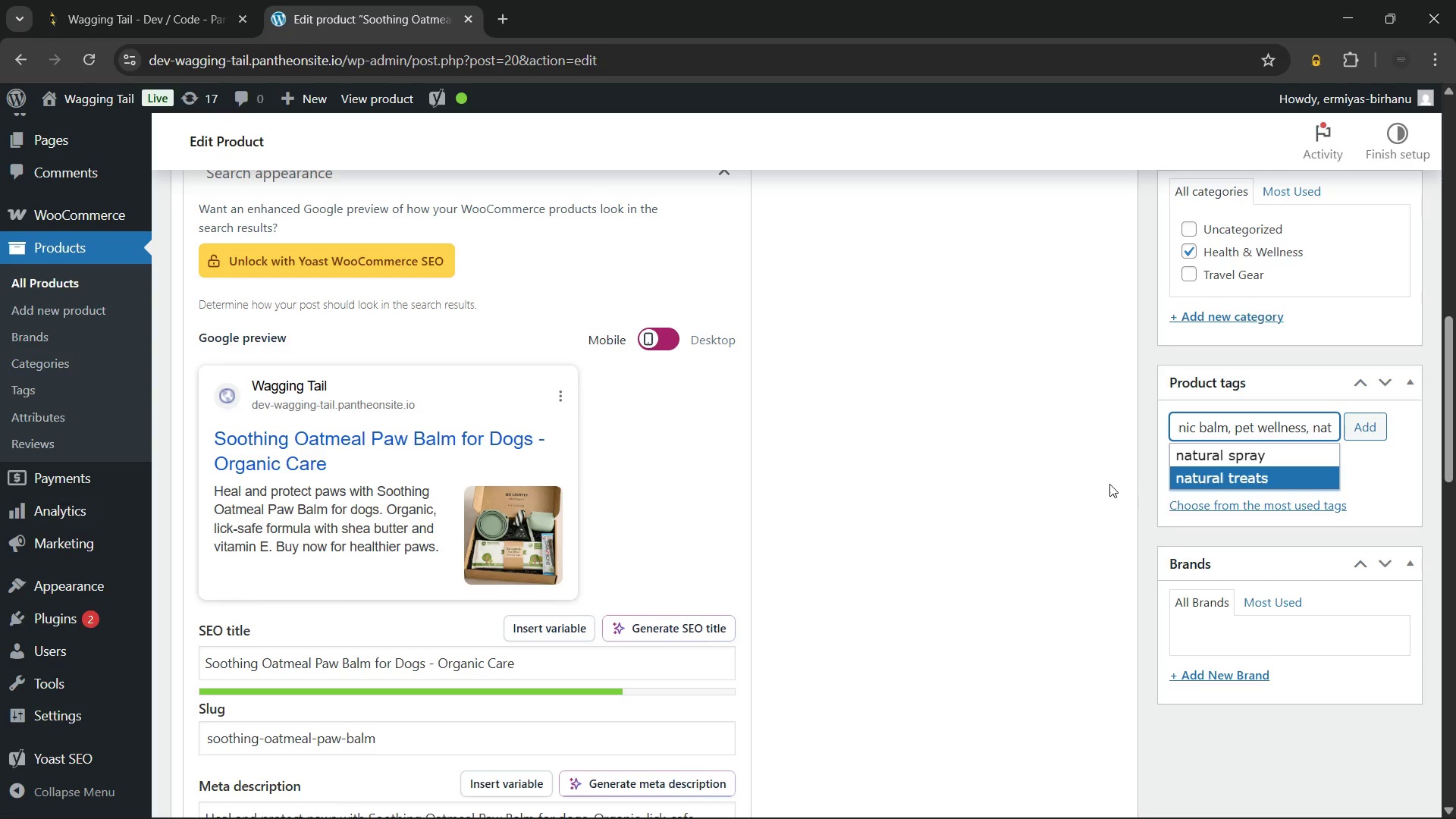 
key(Backspace)
key(Backspace)
key(Backspace)
type(skin)
 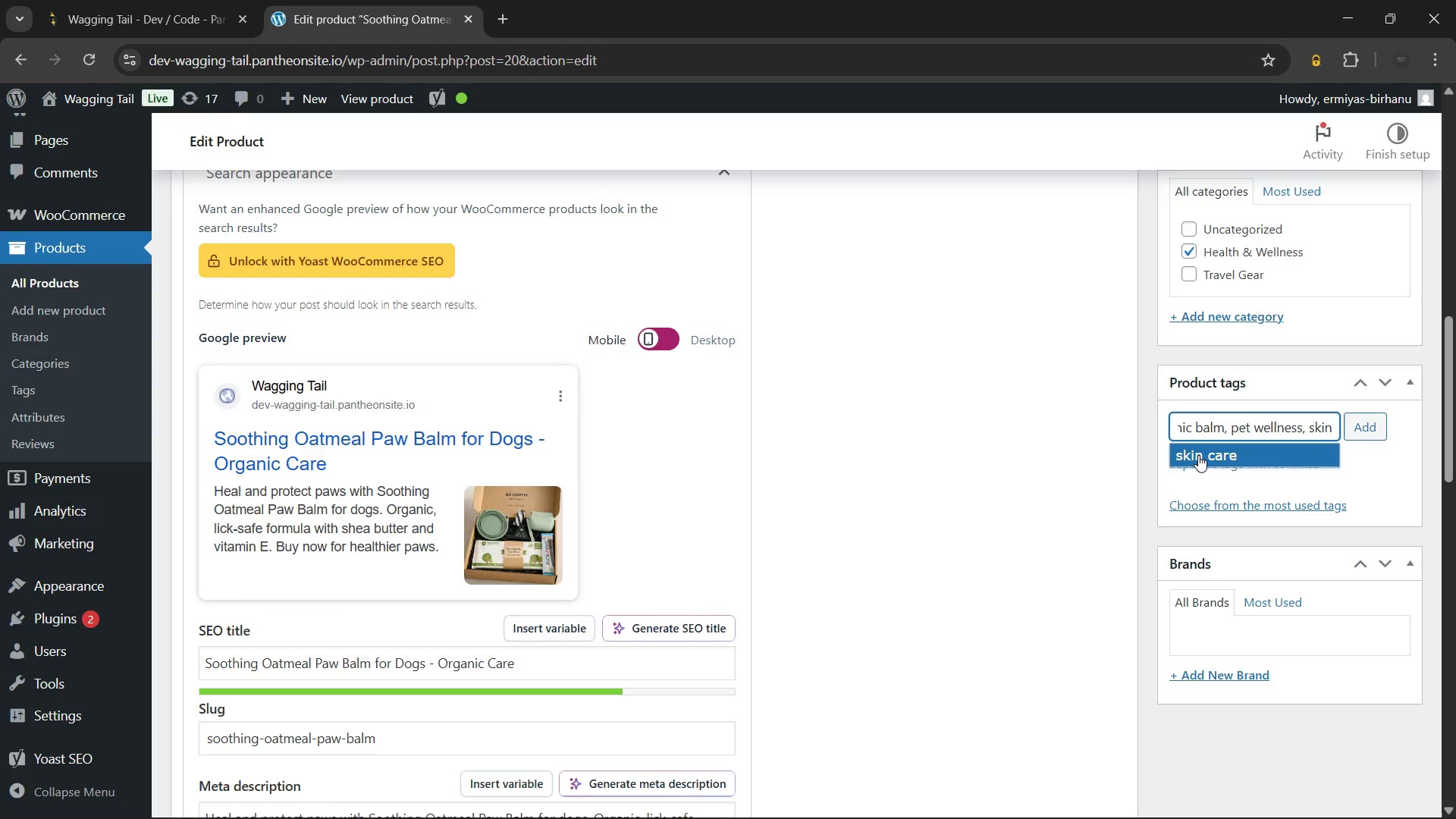 
left_click([1198, 455])
 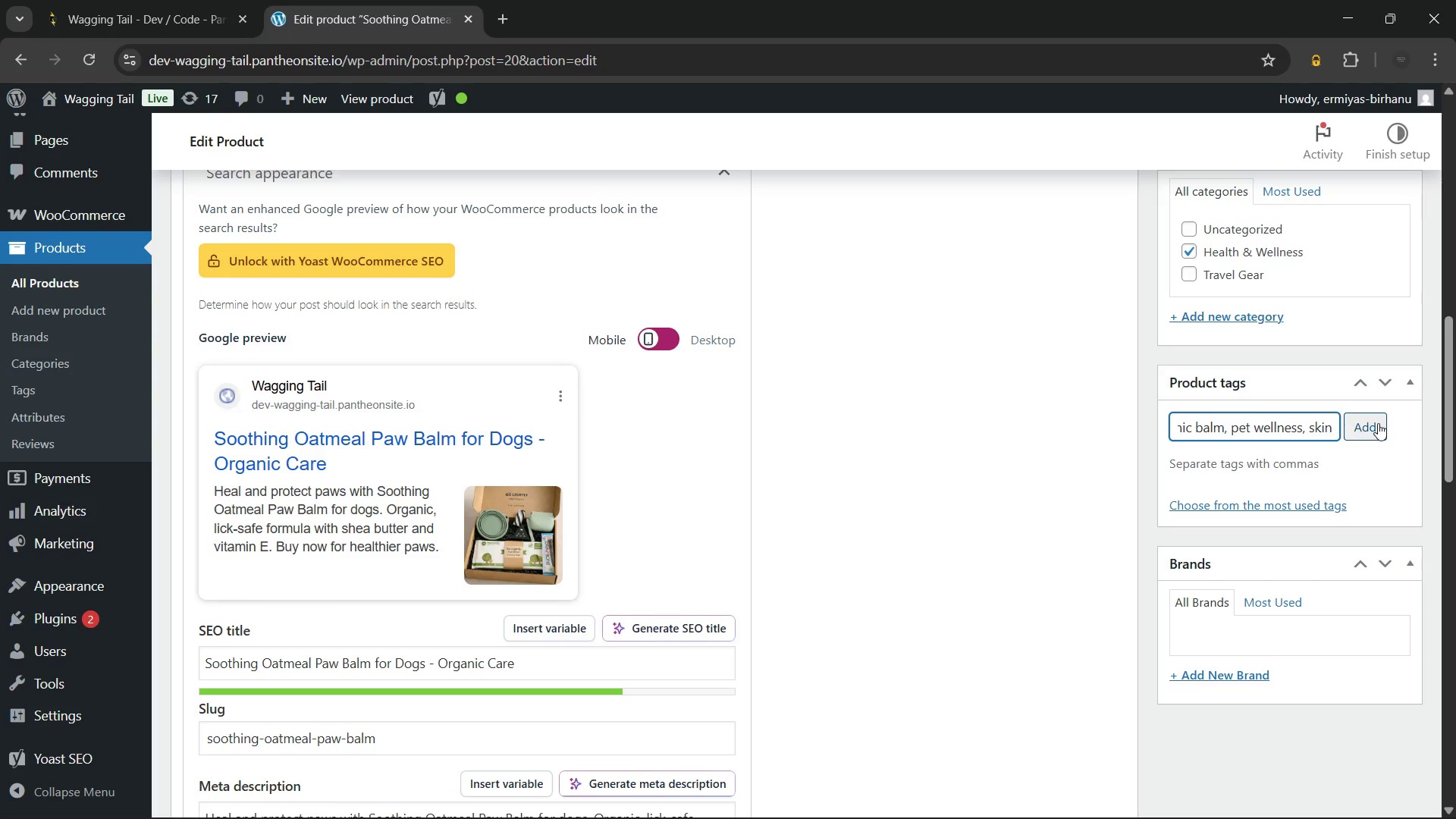 
wait(9.34)
 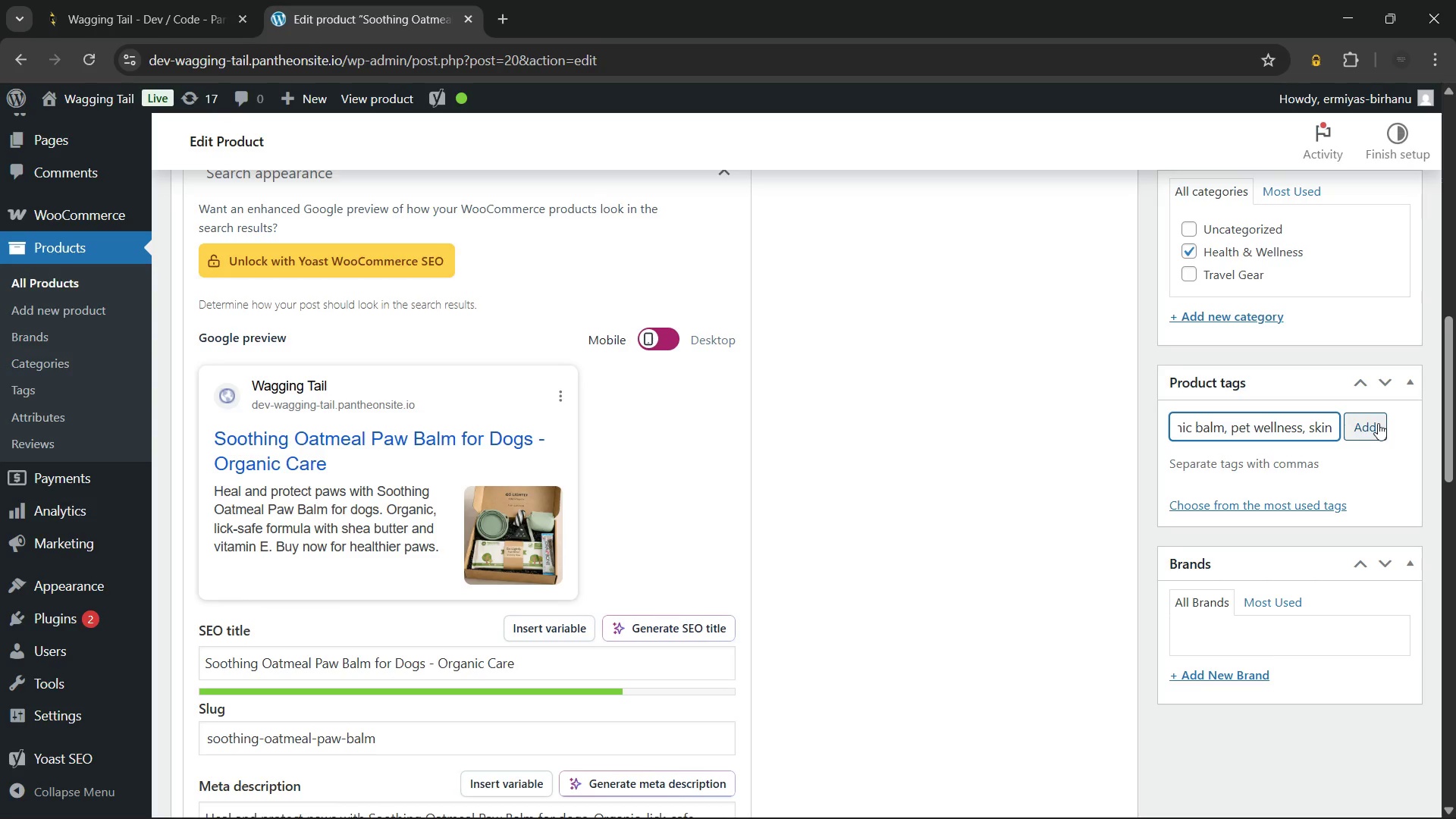 
type(na)
 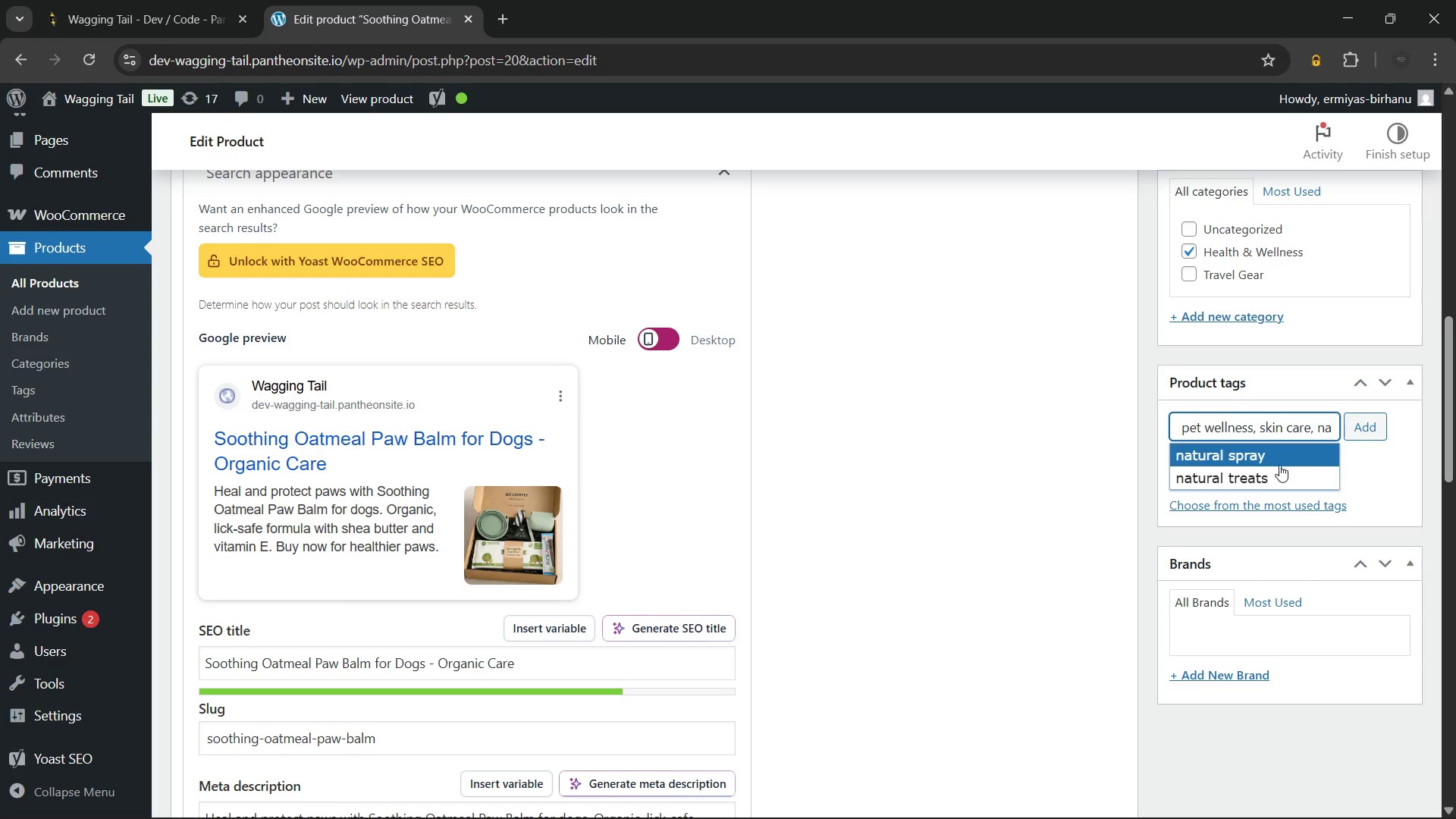 
left_click([1273, 469])
 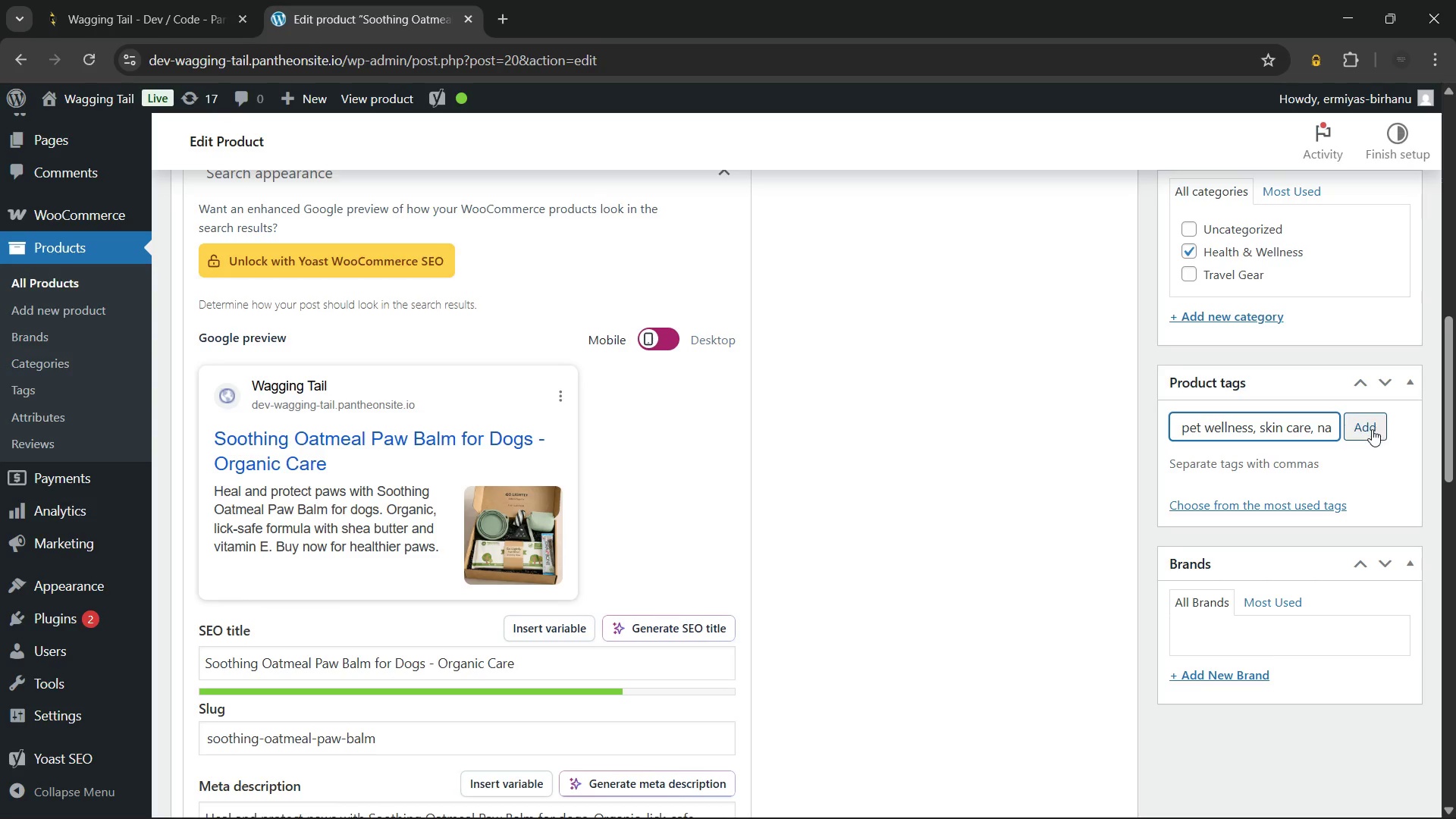 
left_click([1372, 429])
 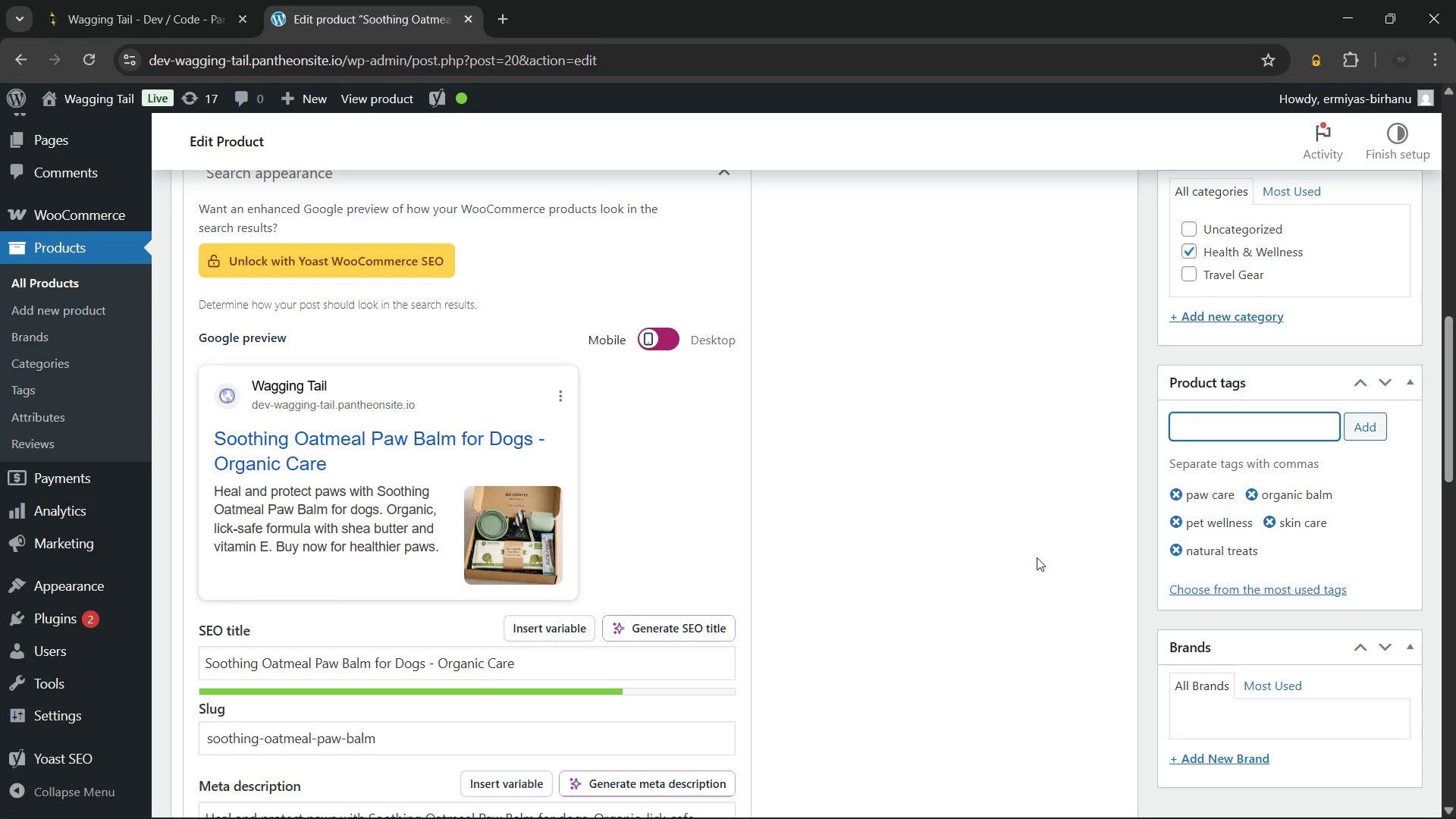 
left_click([1037, 557])
 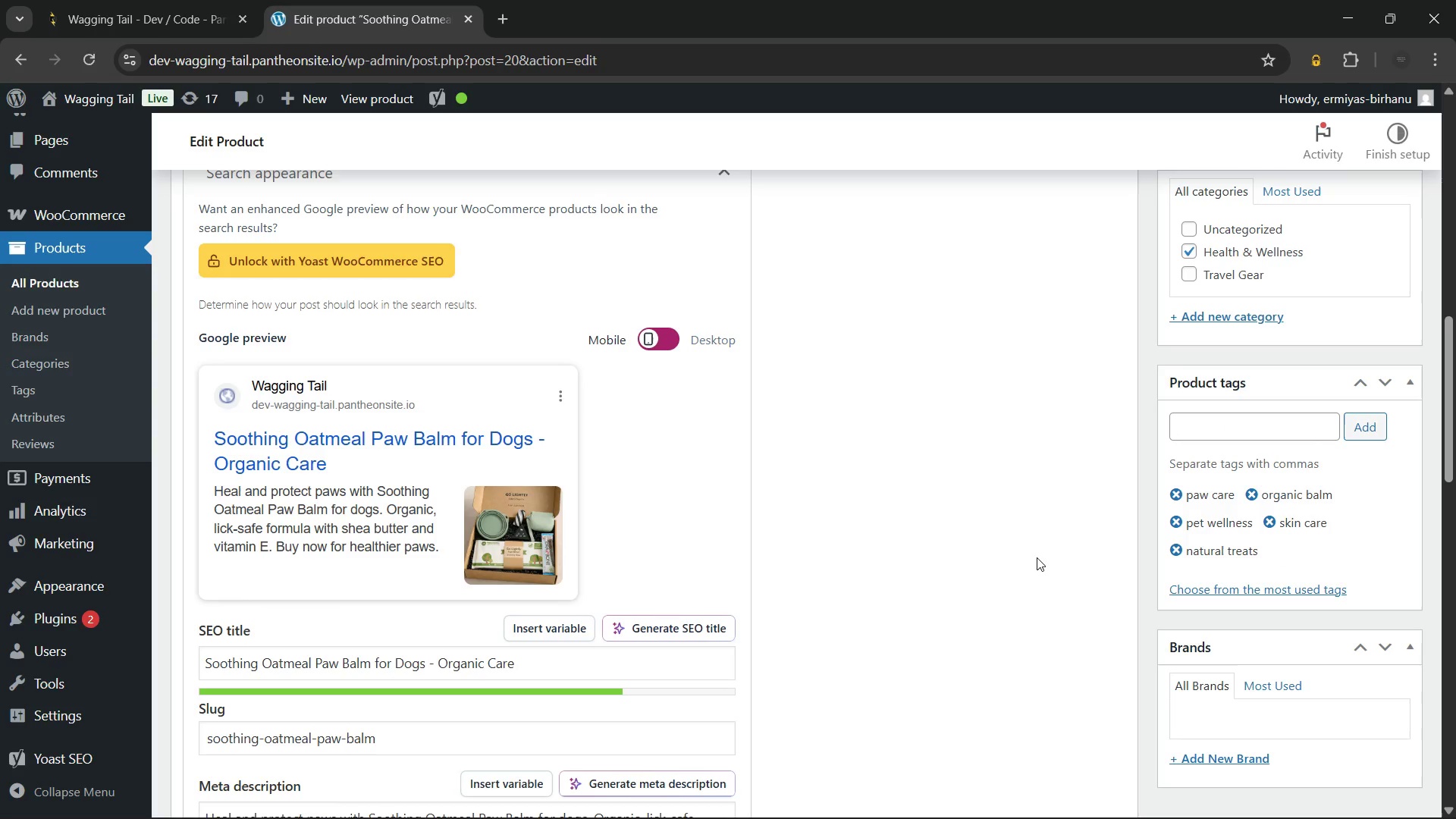 
scroll: coordinate [986, 557], scroll_direction: down, amount: 10.0
 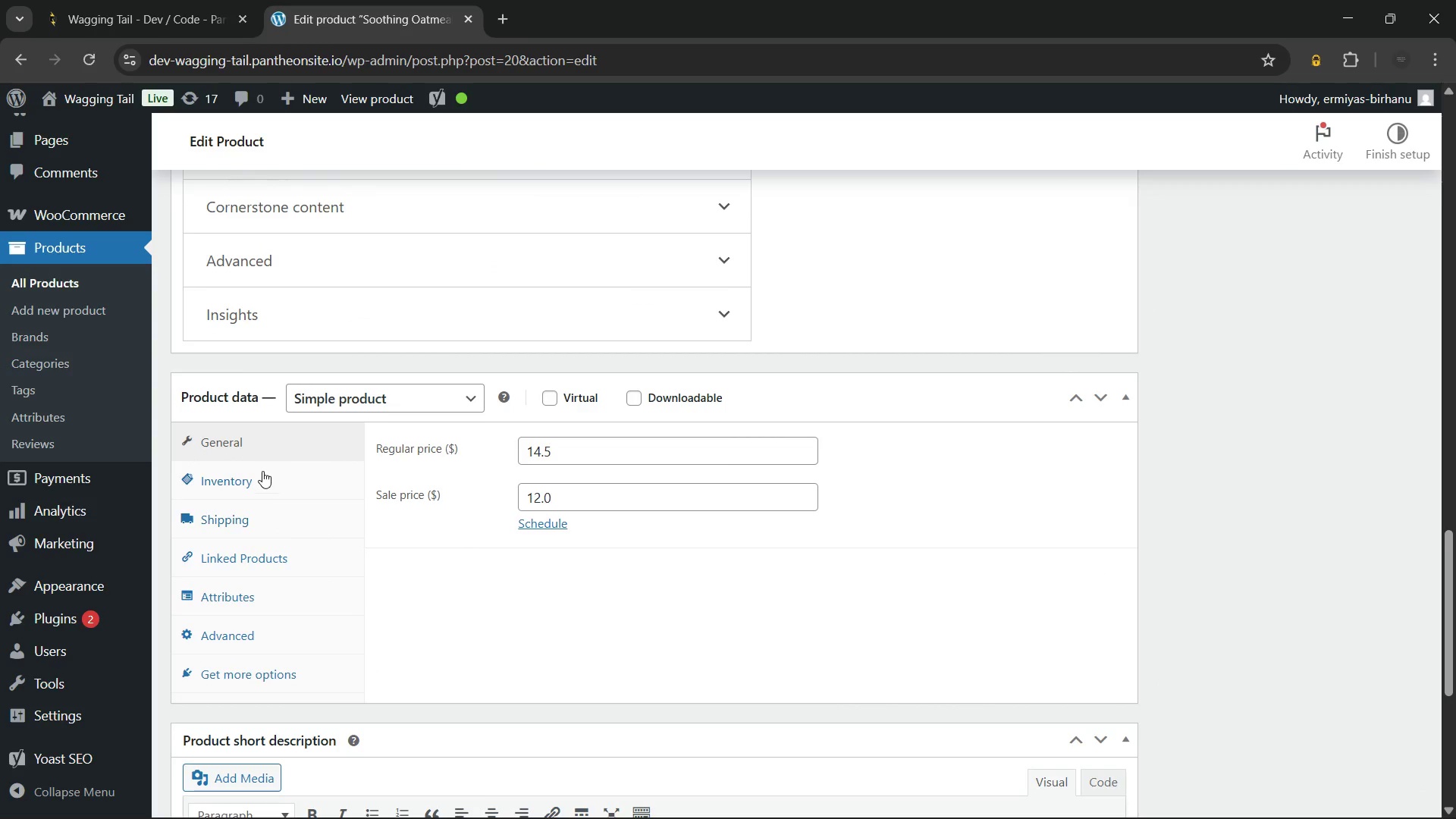 
left_click([262, 471])
 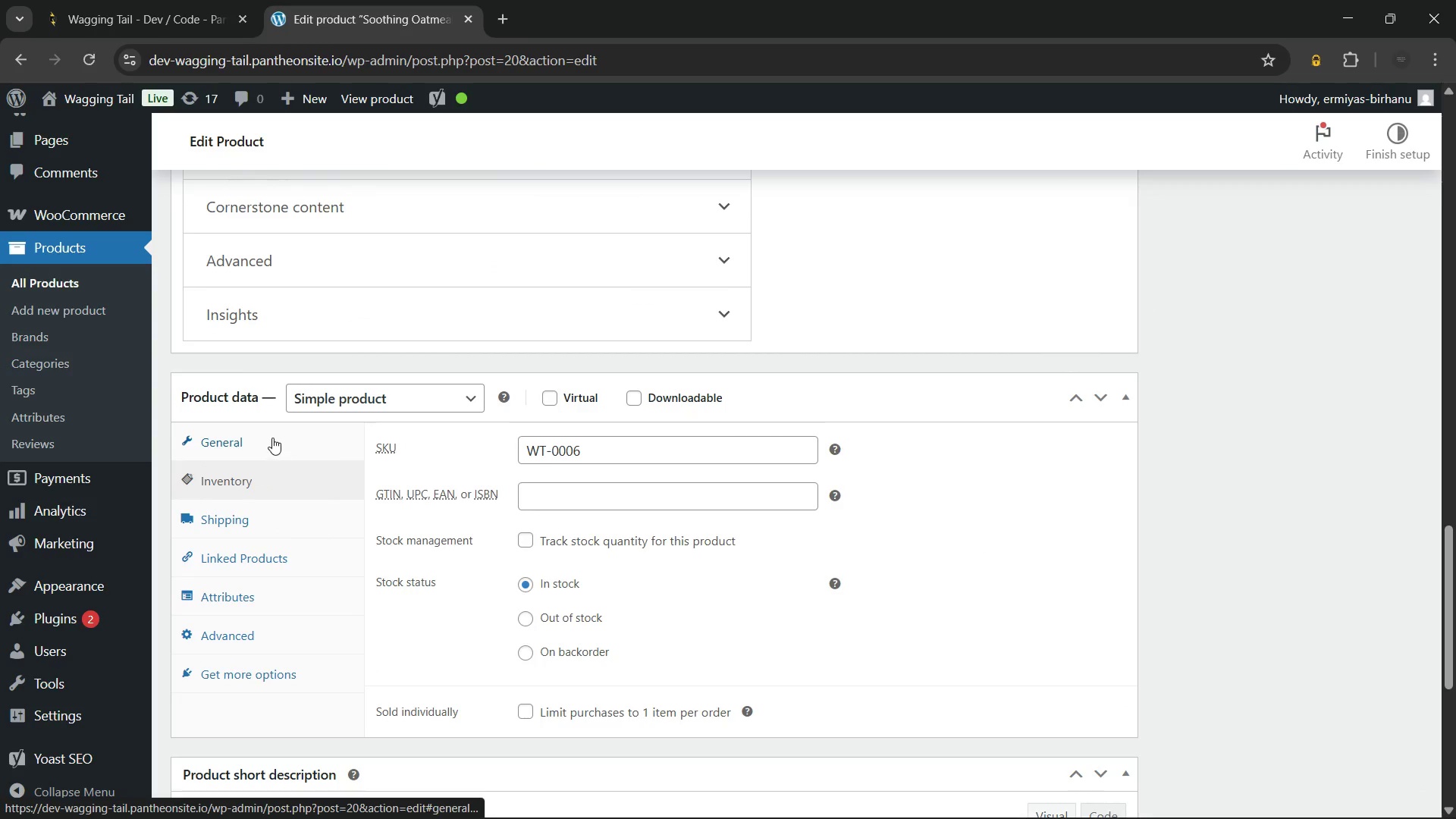 
left_click([272, 438])
 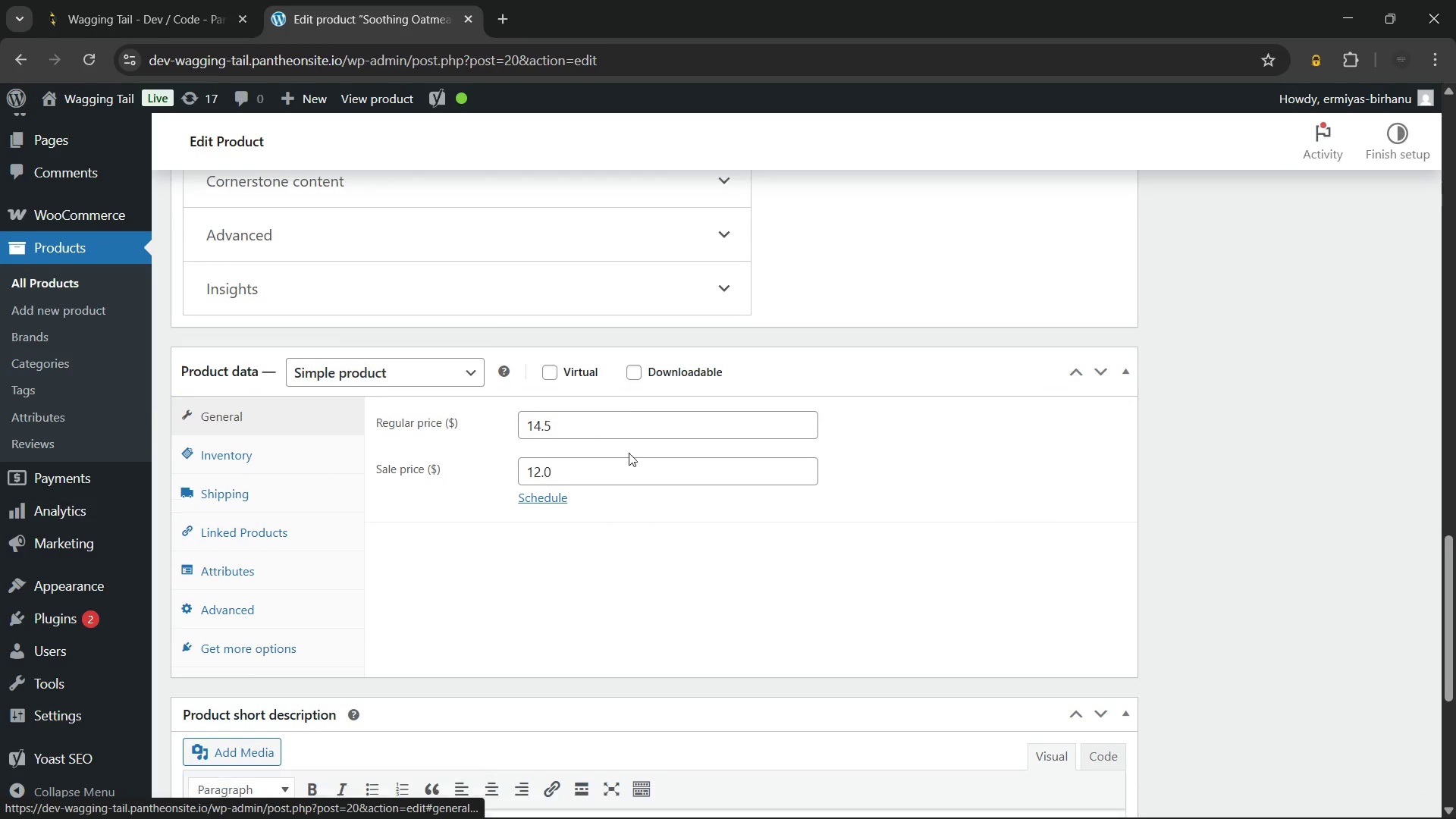 
scroll: coordinate [629, 453], scroll_direction: down, amount: 4.0
 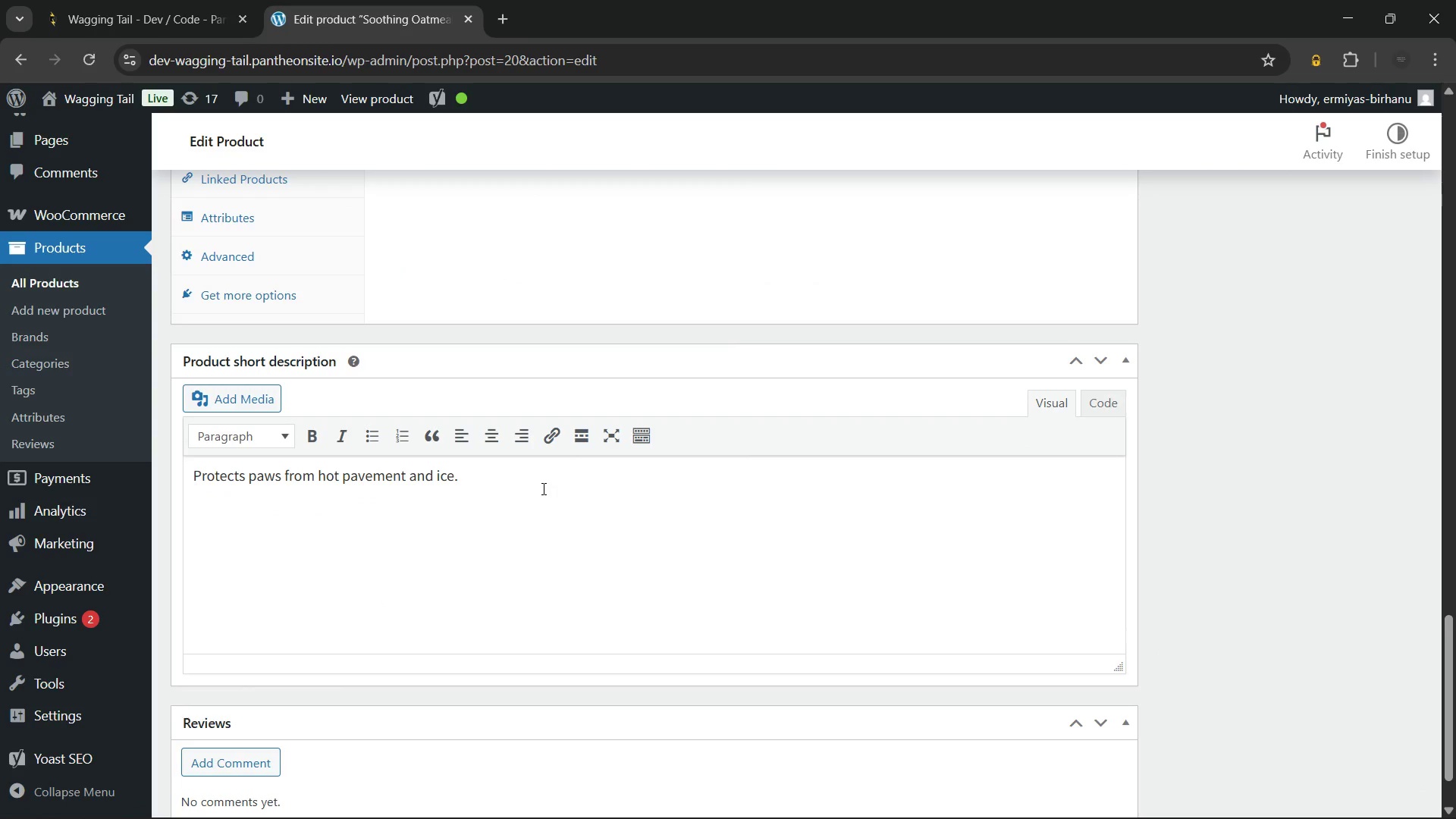 
left_click([542, 488])
 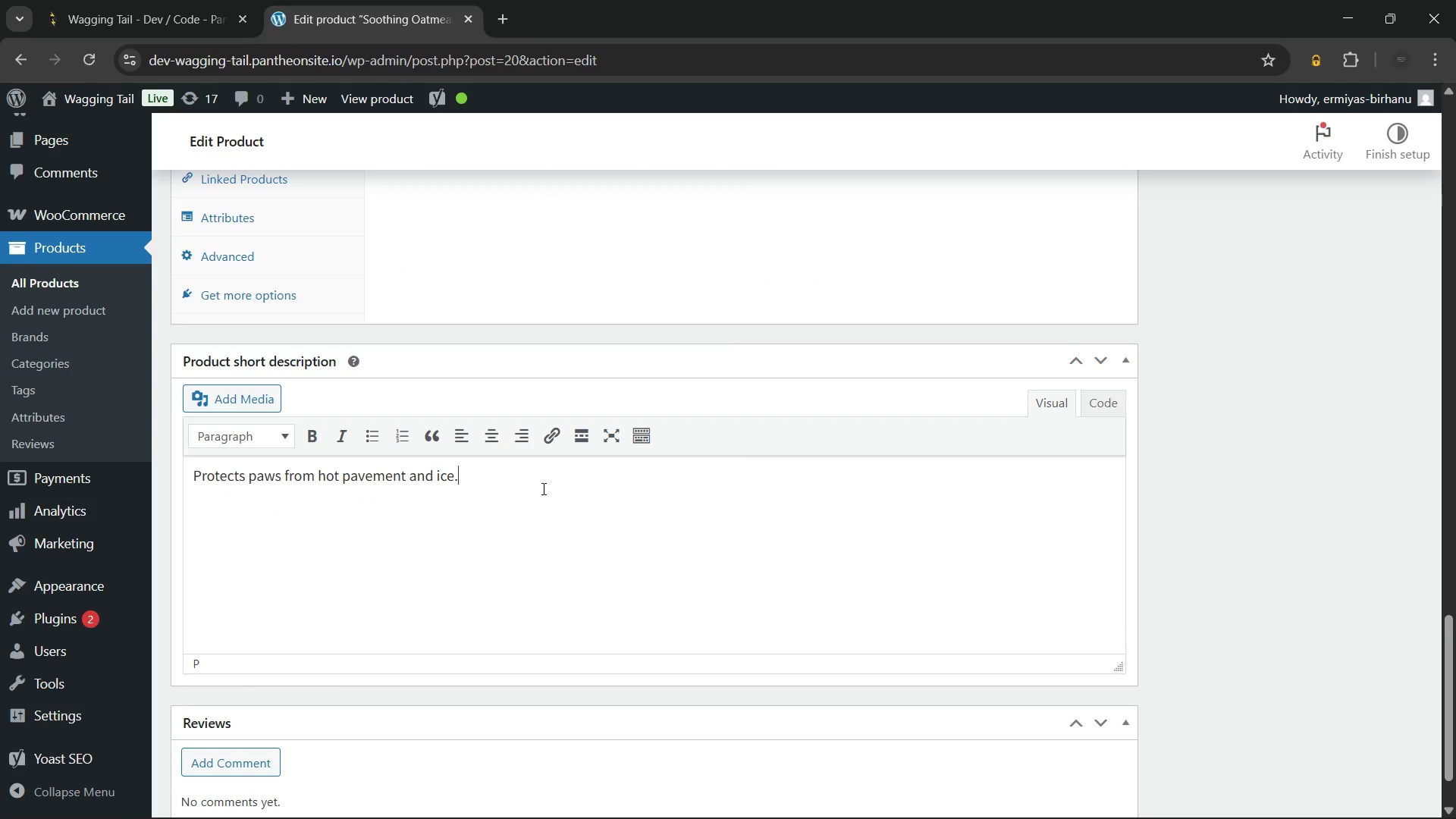 
key(Control+A)
 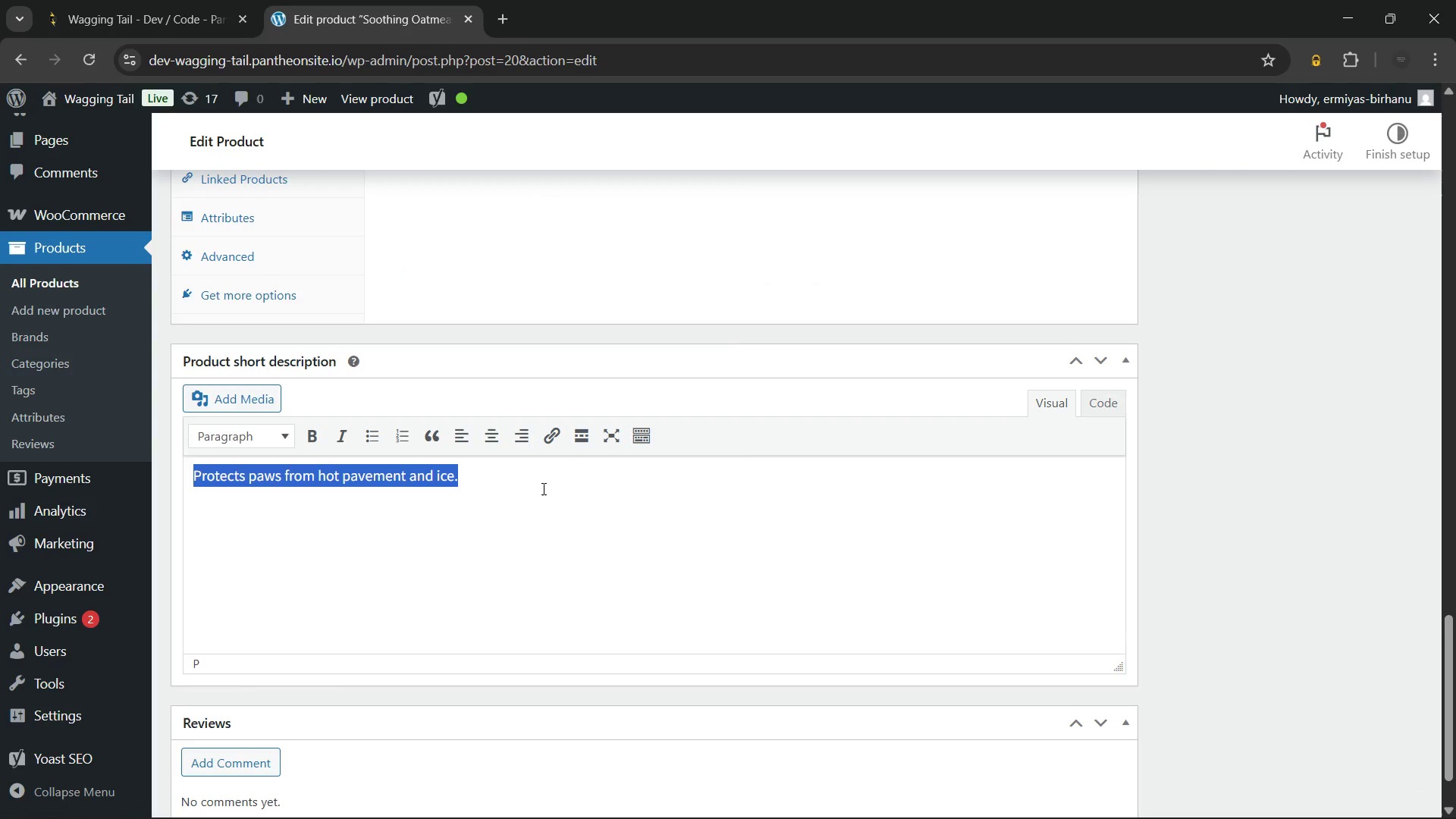 
key(Backspace)
 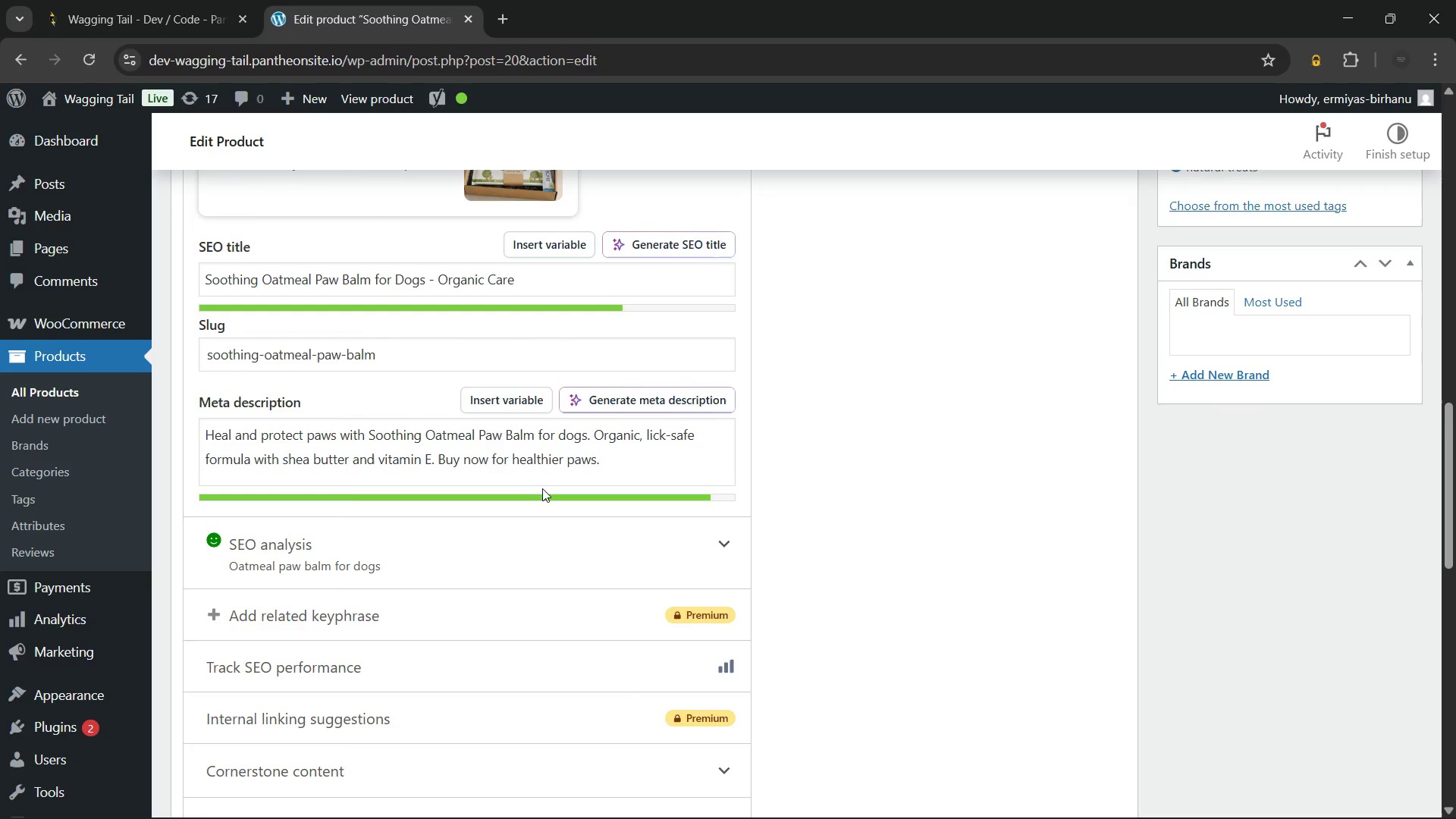 
wait(21.28)
 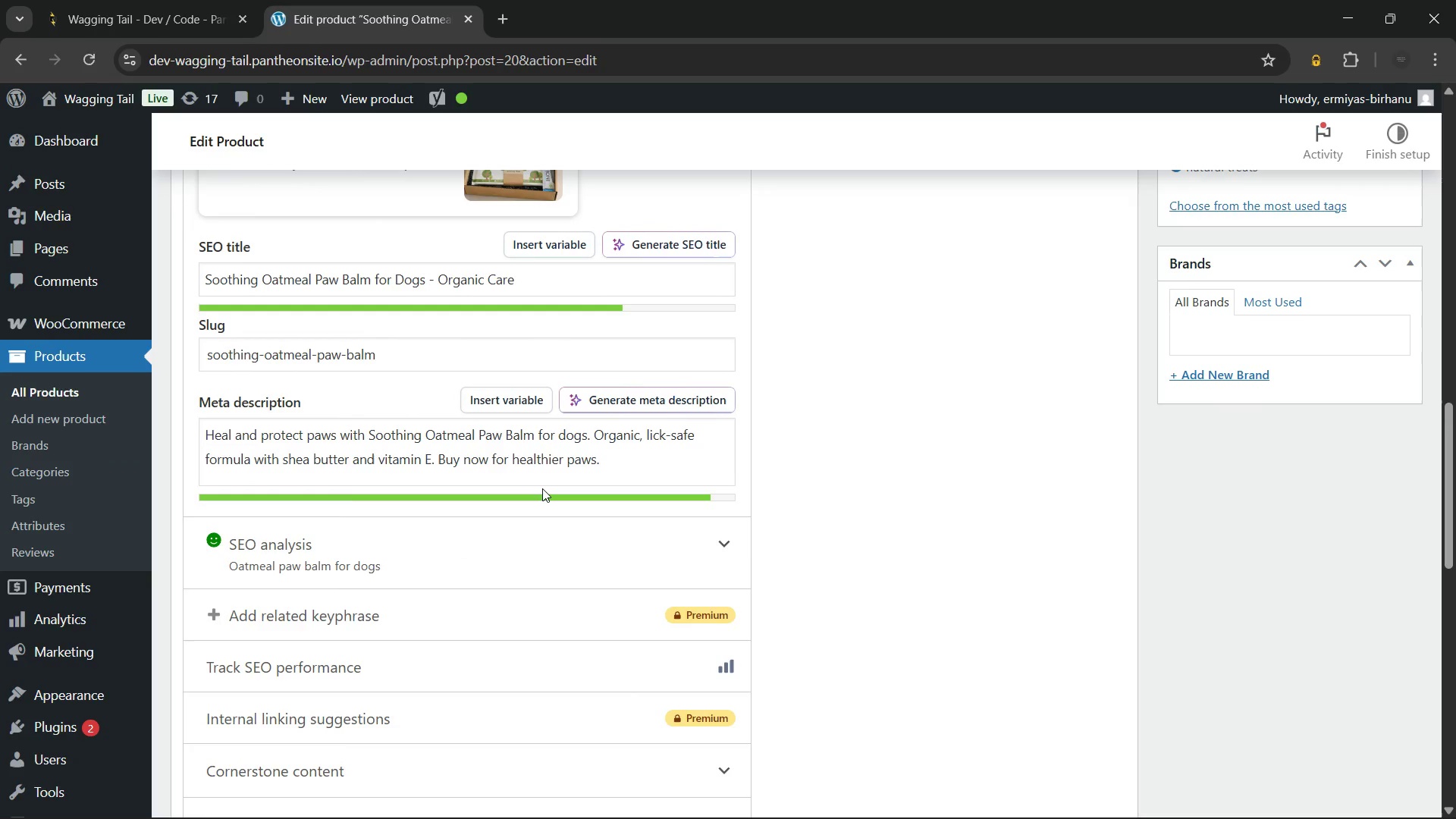 
type(This )
 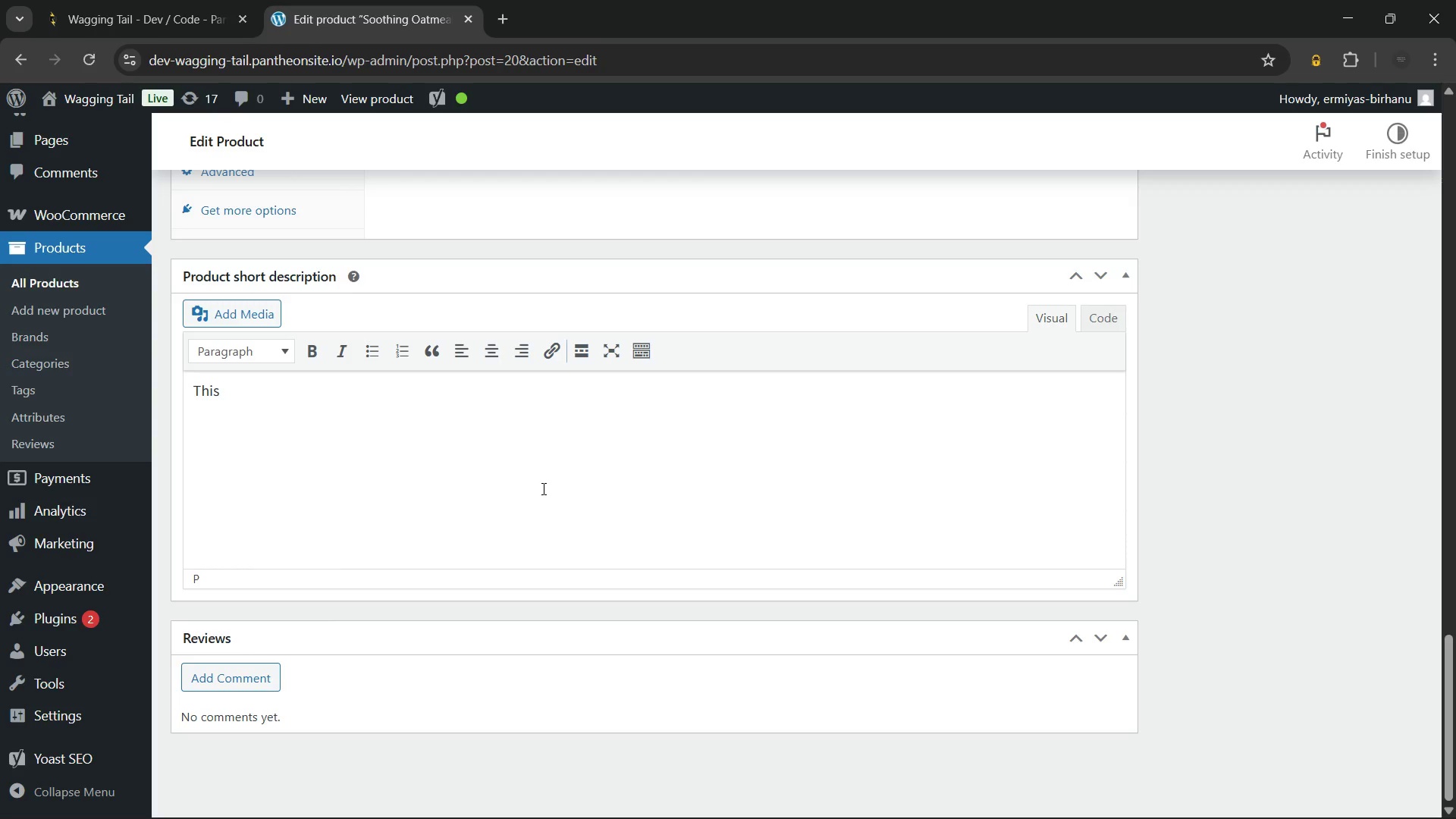 
wait(17.16)
 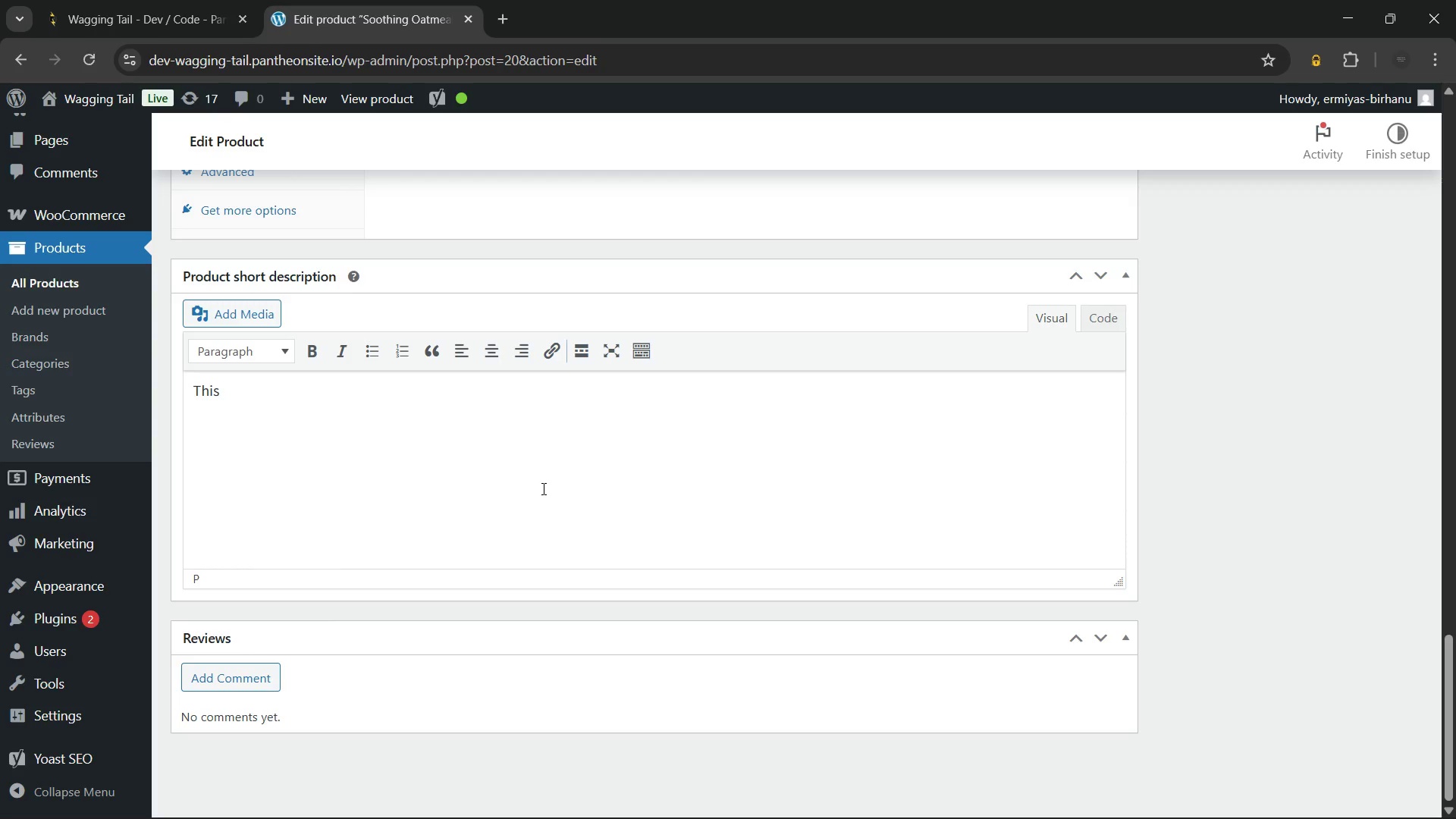 
type(oatmeal paw balm for dogs heals cracked pads and shields paws from hot pavement and icy surfaces. A blend of shea butter, beeswax, and vitamin E delivers deep nourishment. Completely lick-safe adn)
key(Backspace)
key(Backspace)
type(nd organic.)
 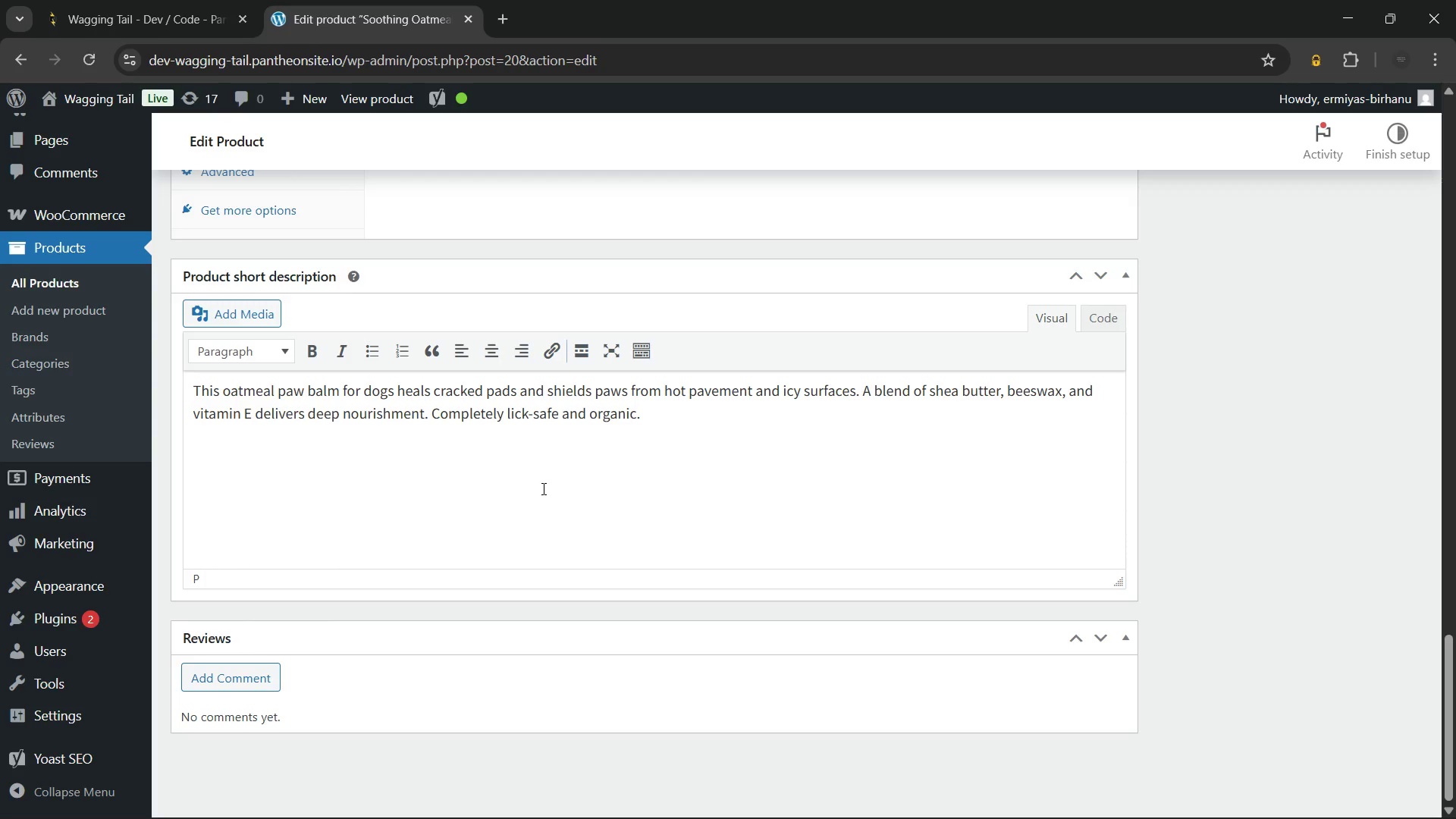 
wait(15.42)
 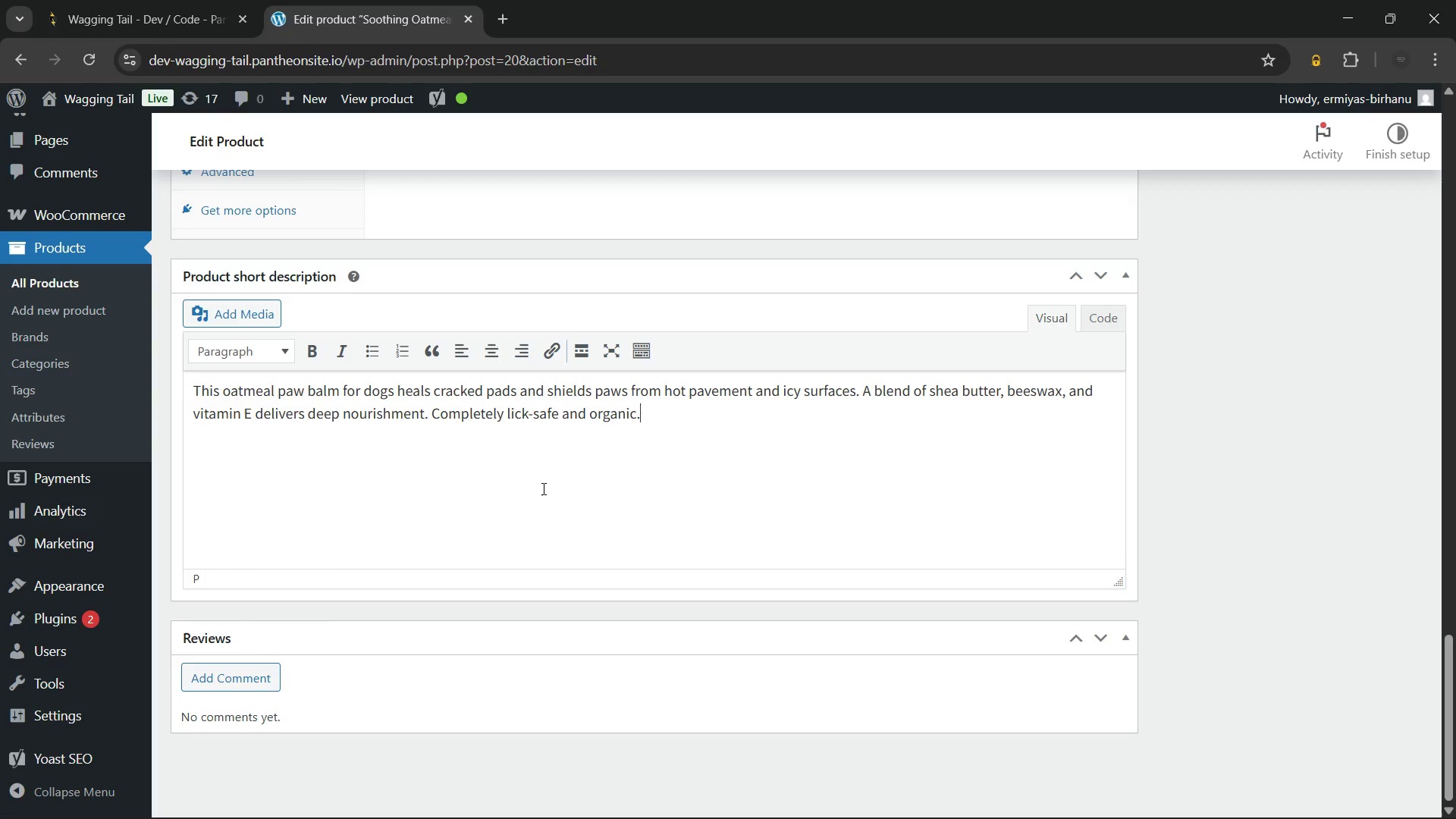 
left_click([228, 391])
 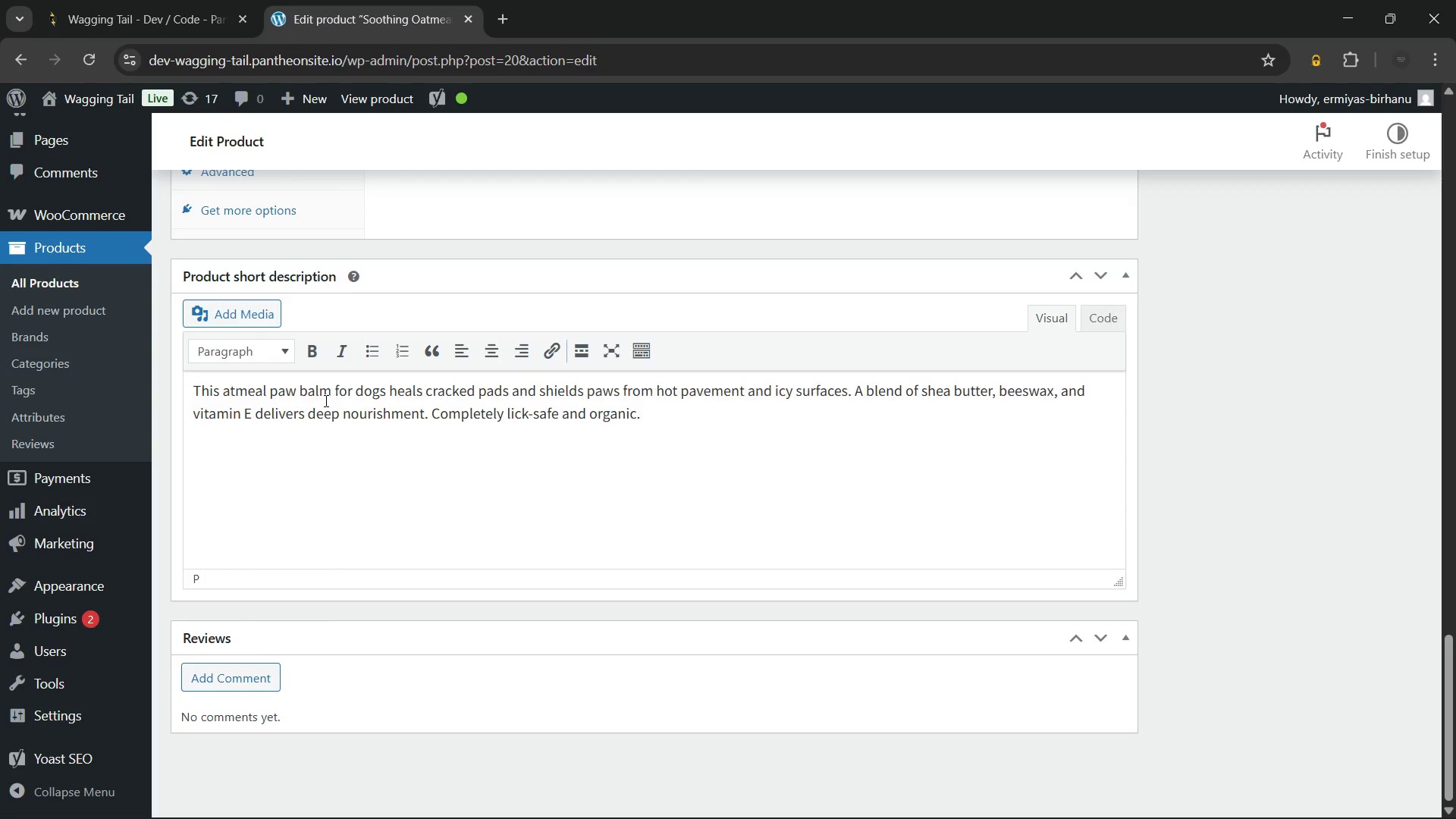 
key(Backspace)
 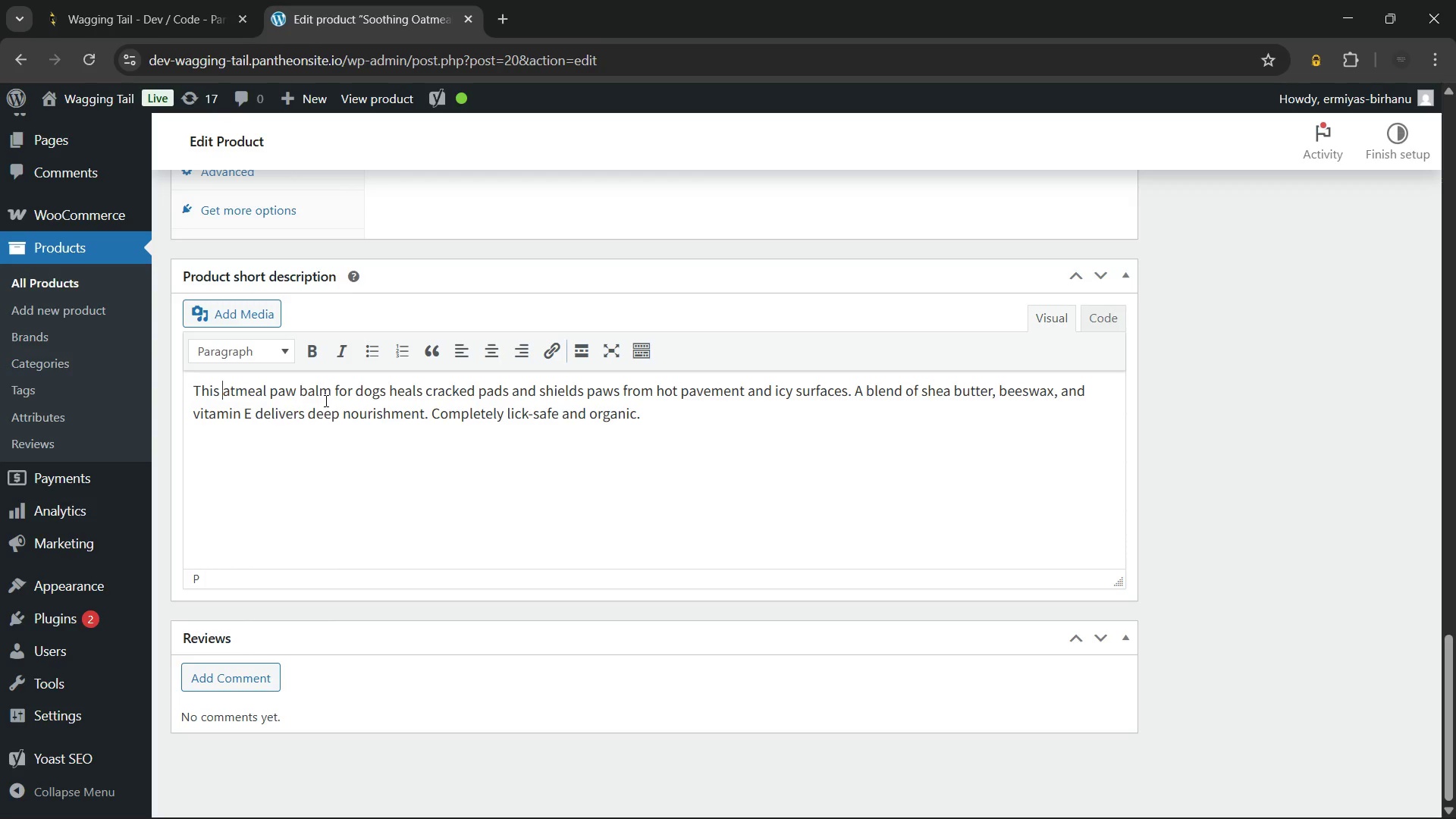 
key(Shift+O)
 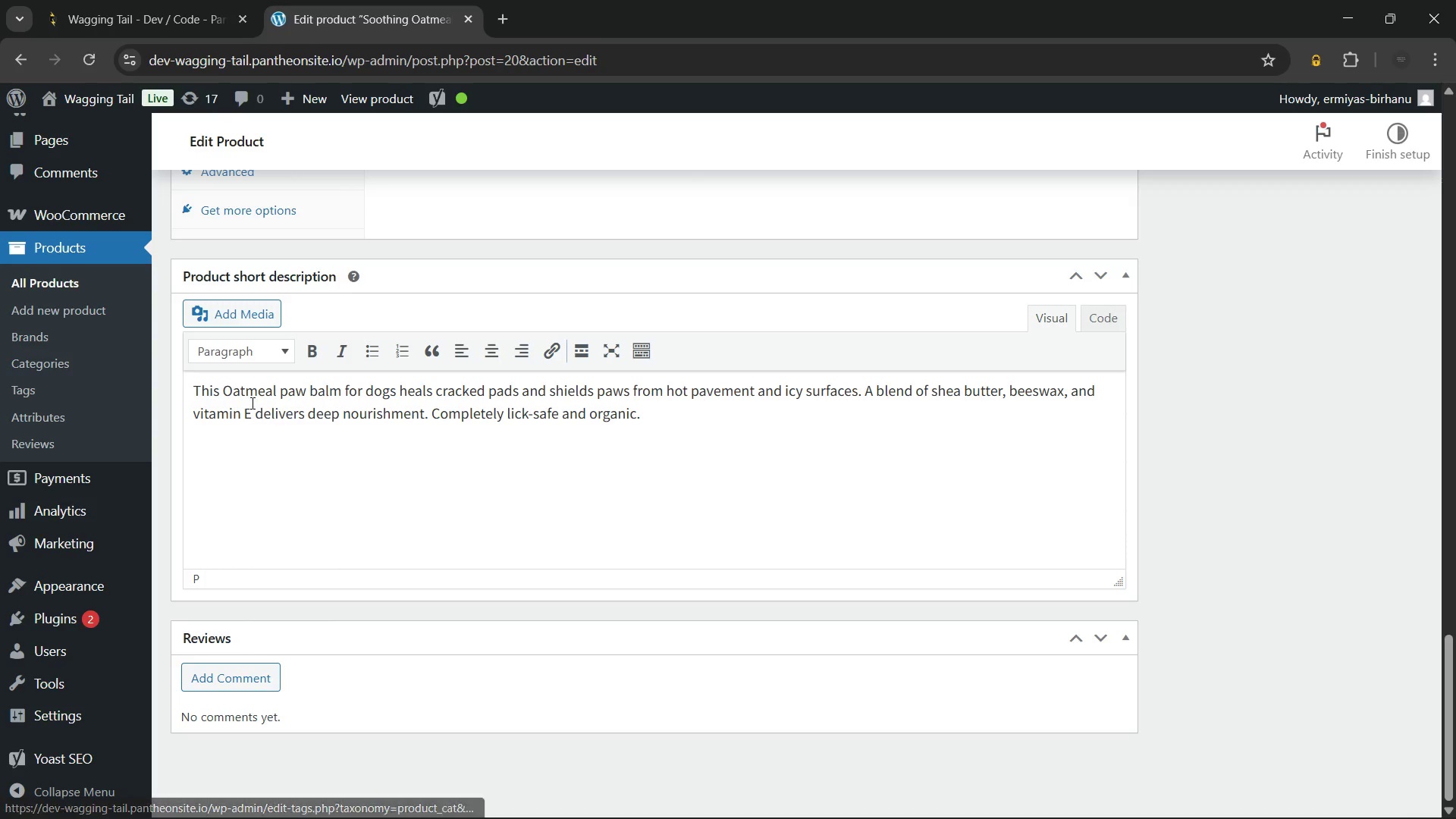 
left_click_drag(start_coordinate=[223, 391], to_coordinate=[344, 397])
 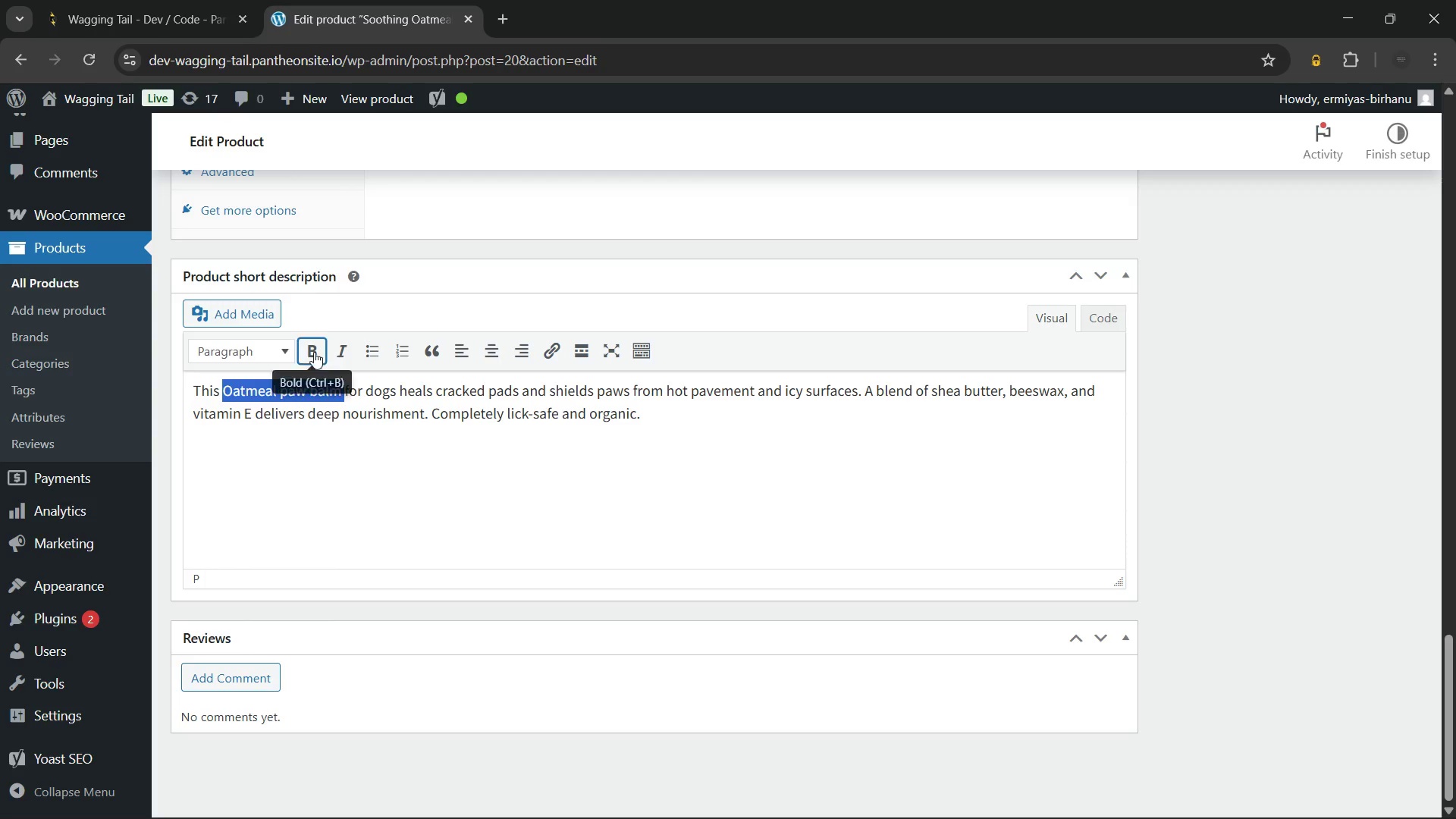 
left_click([312, 352])
 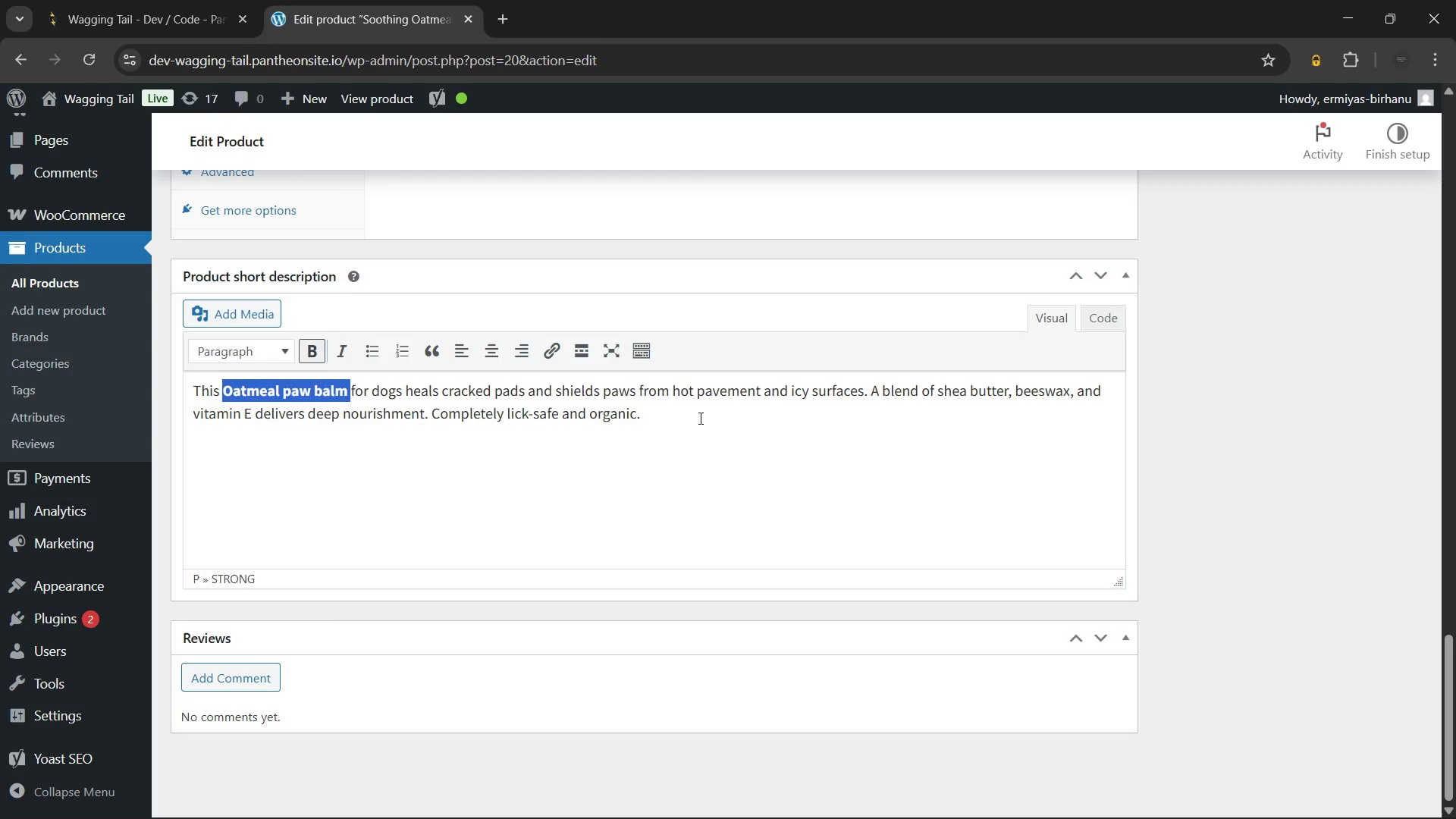 
left_click([699, 418])
 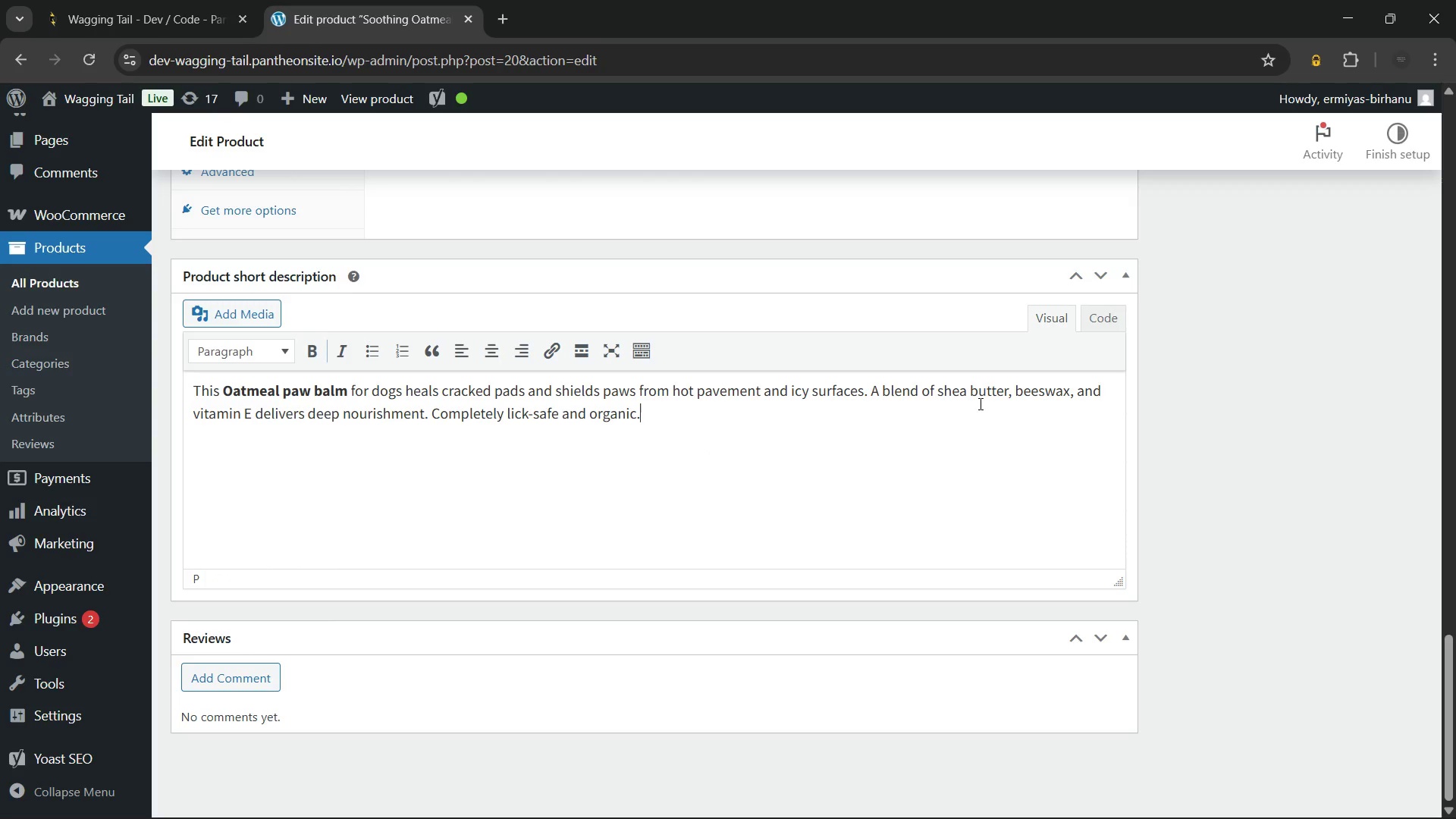 
scroll: coordinate [968, 454], scroll_direction: up, amount: 2.0
 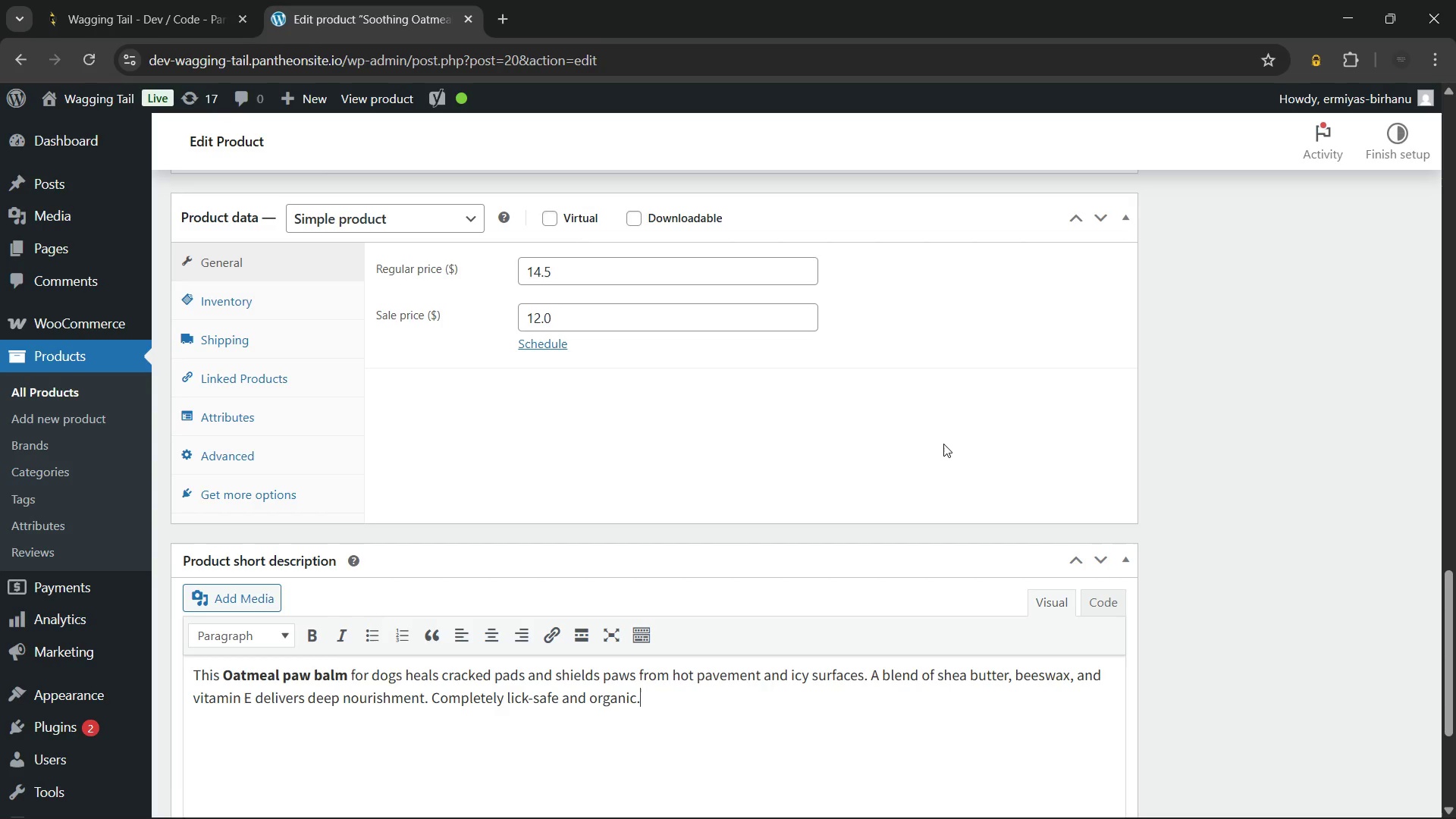 
wait(13.54)
 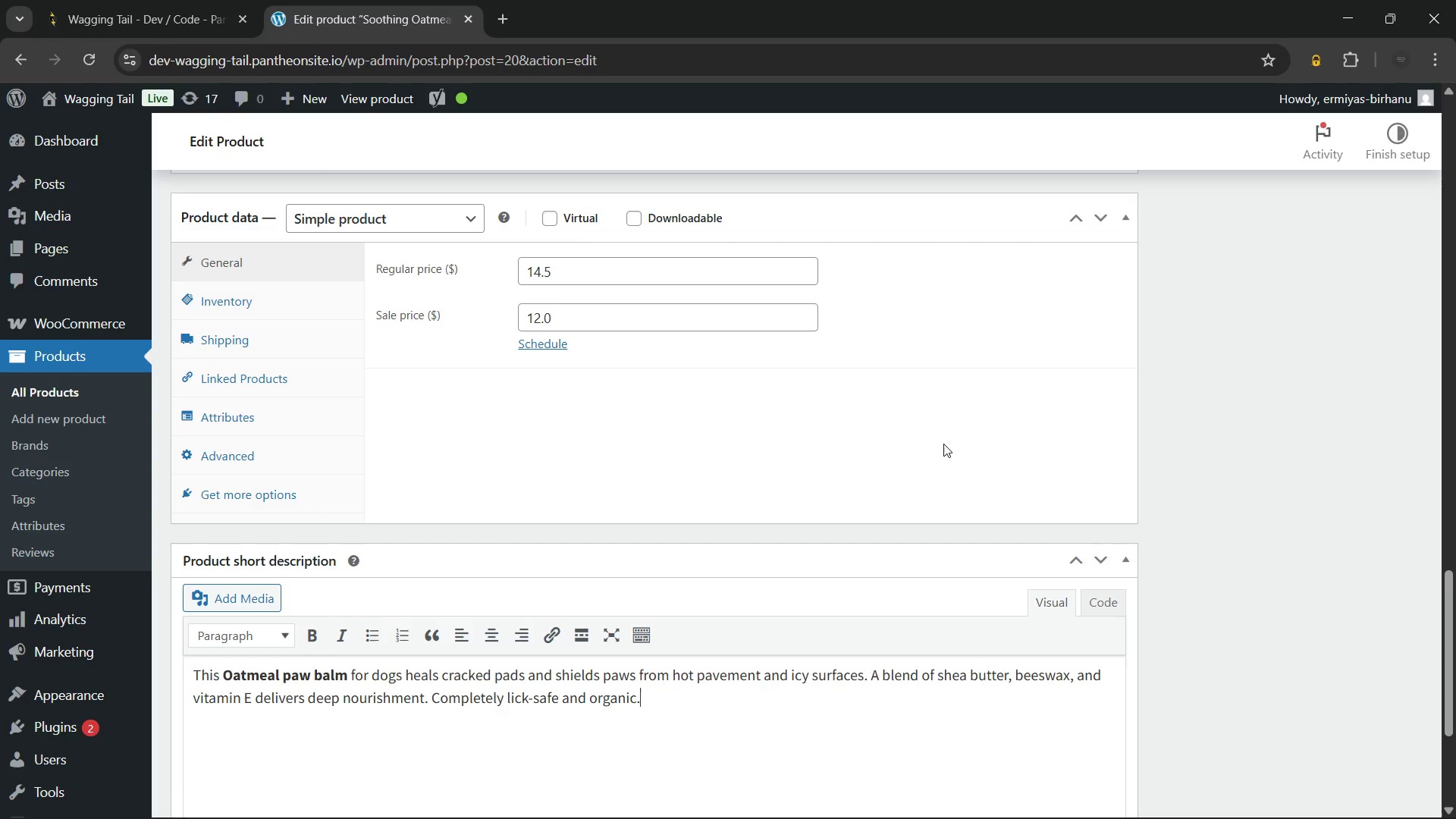 
scroll: coordinate [943, 444], scroll_direction: up, amount: 15.0
 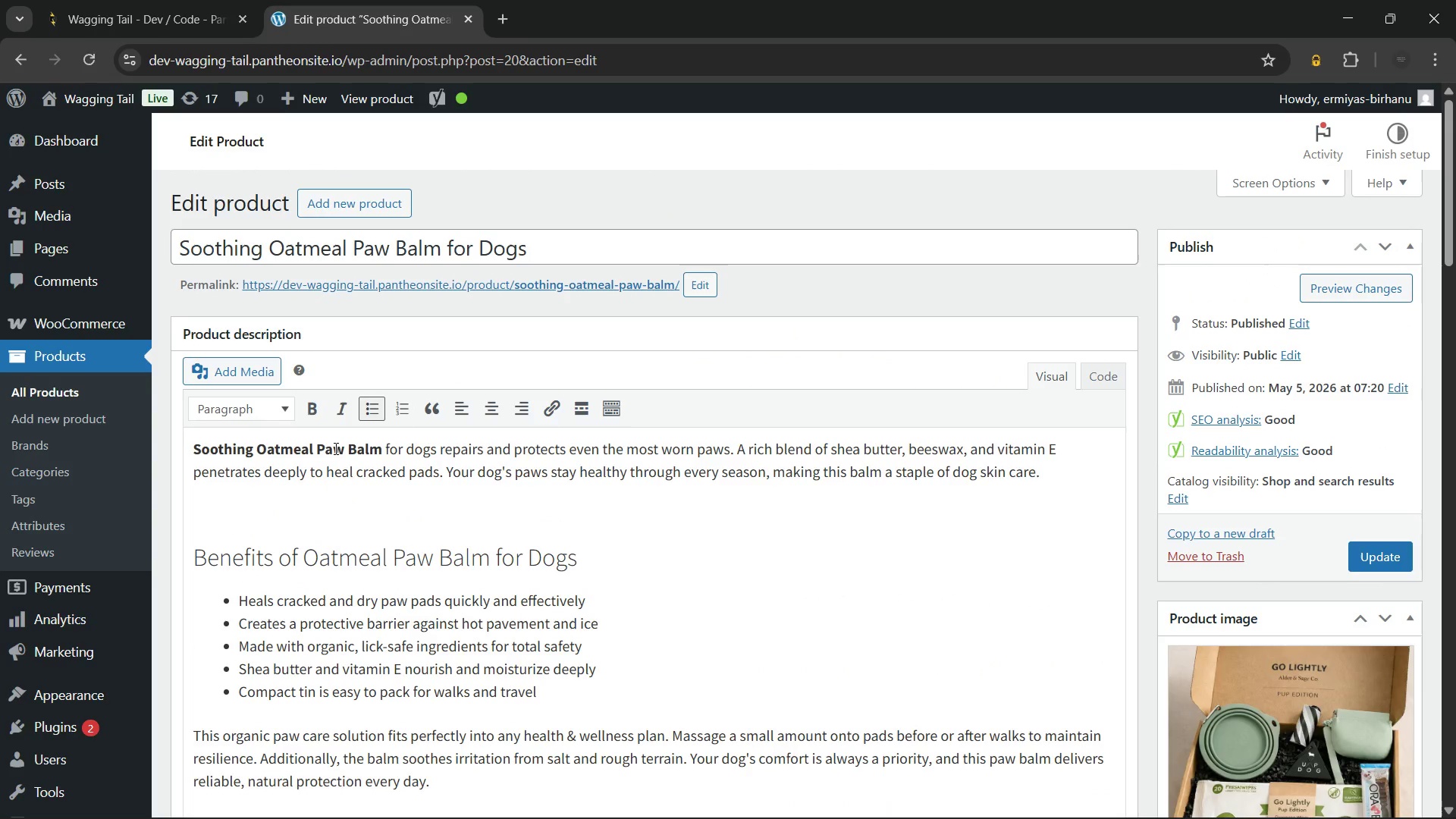 
left_click([1382, 552])
 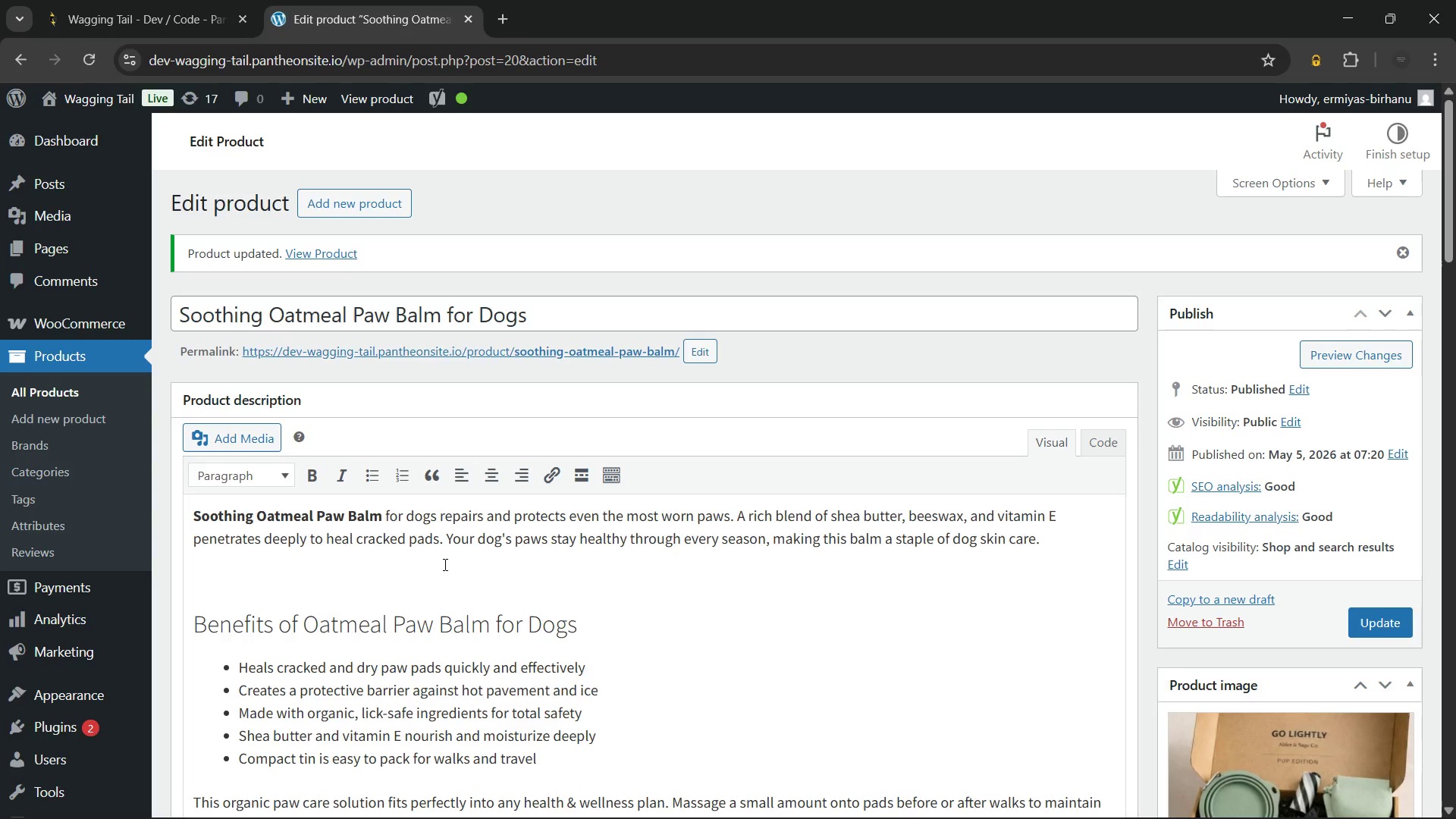 
wait(25.47)
 